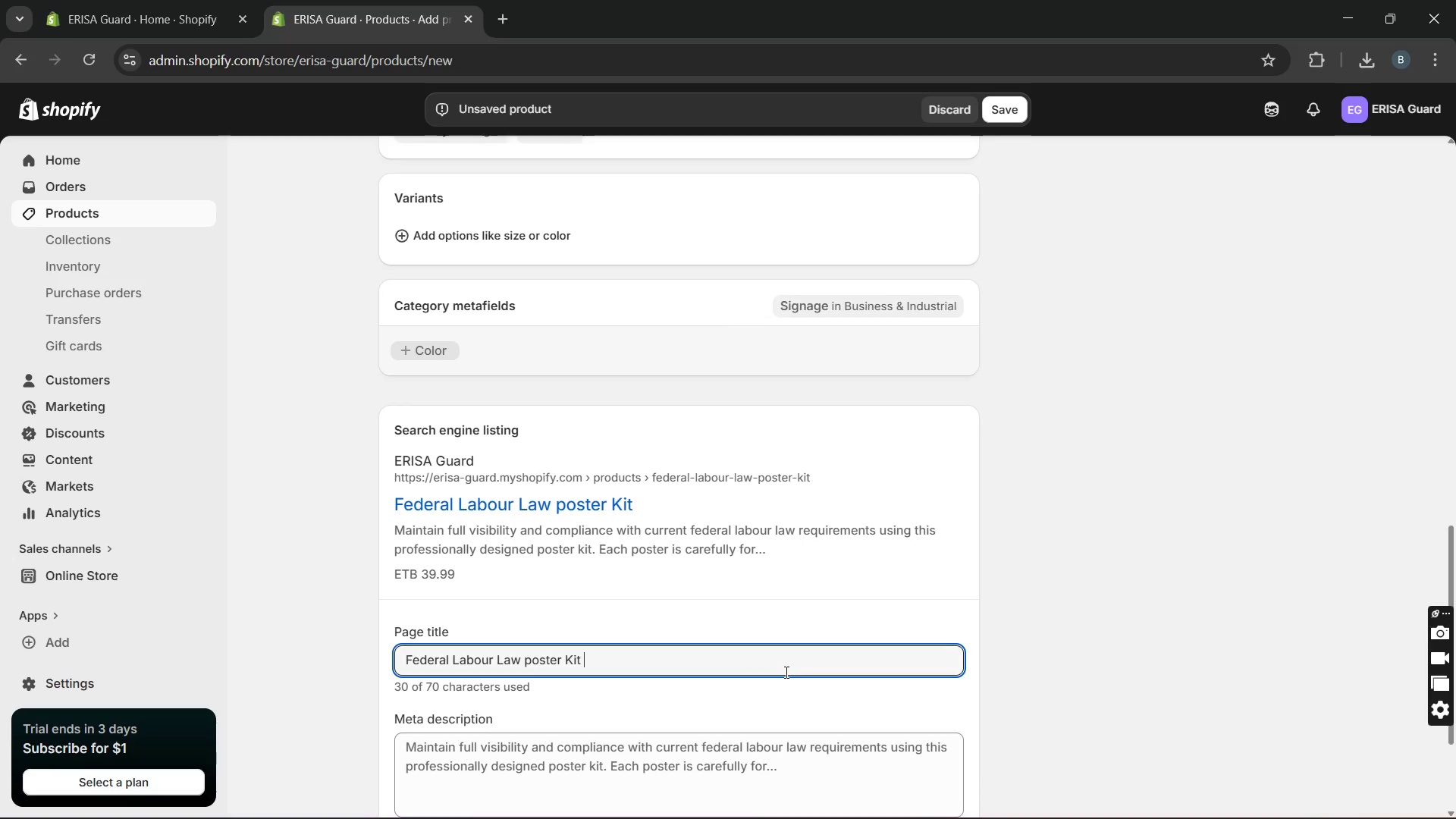 
type([Break] Workplace Compliance Poster)
 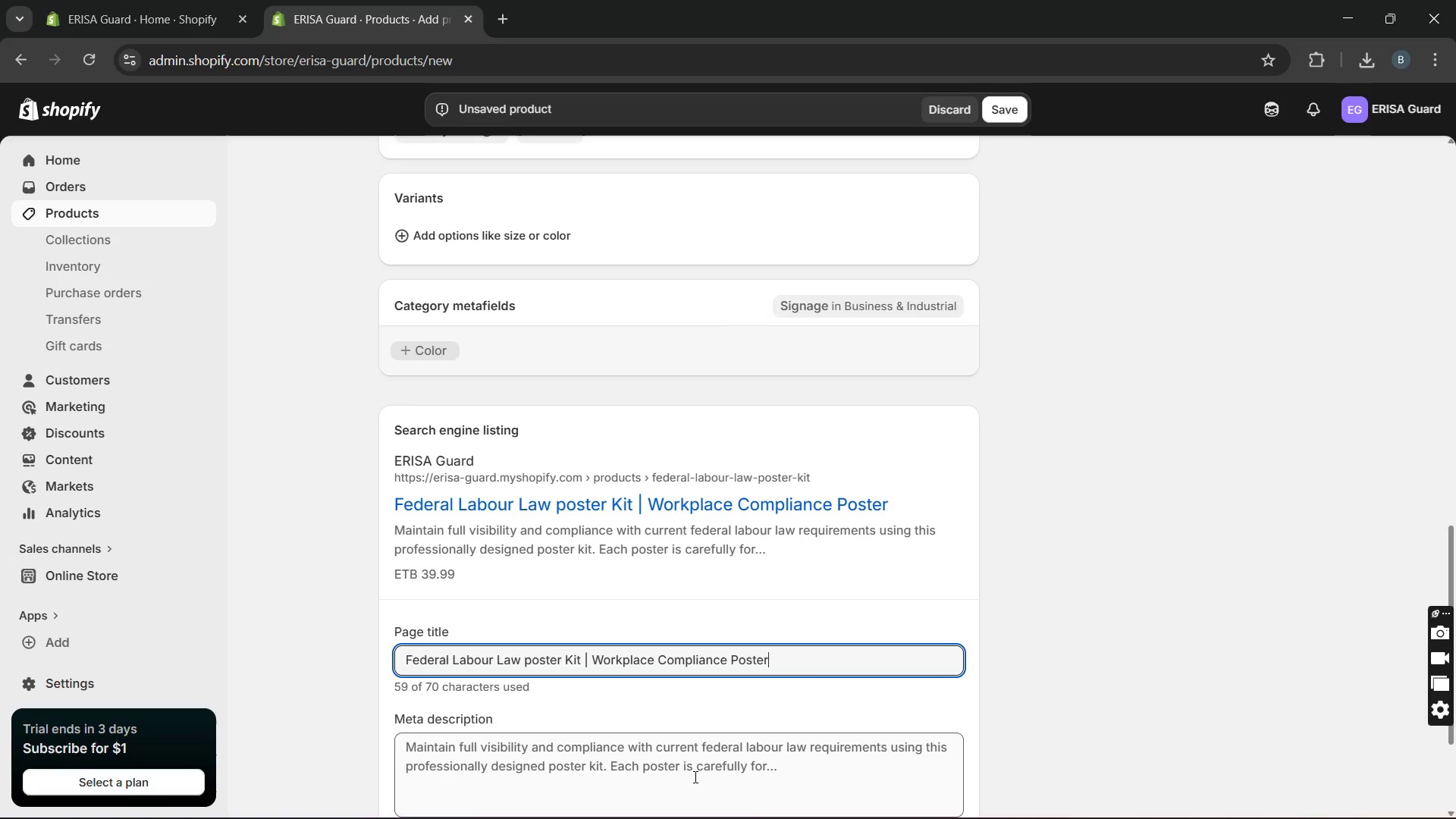 
double_click([694, 777])
 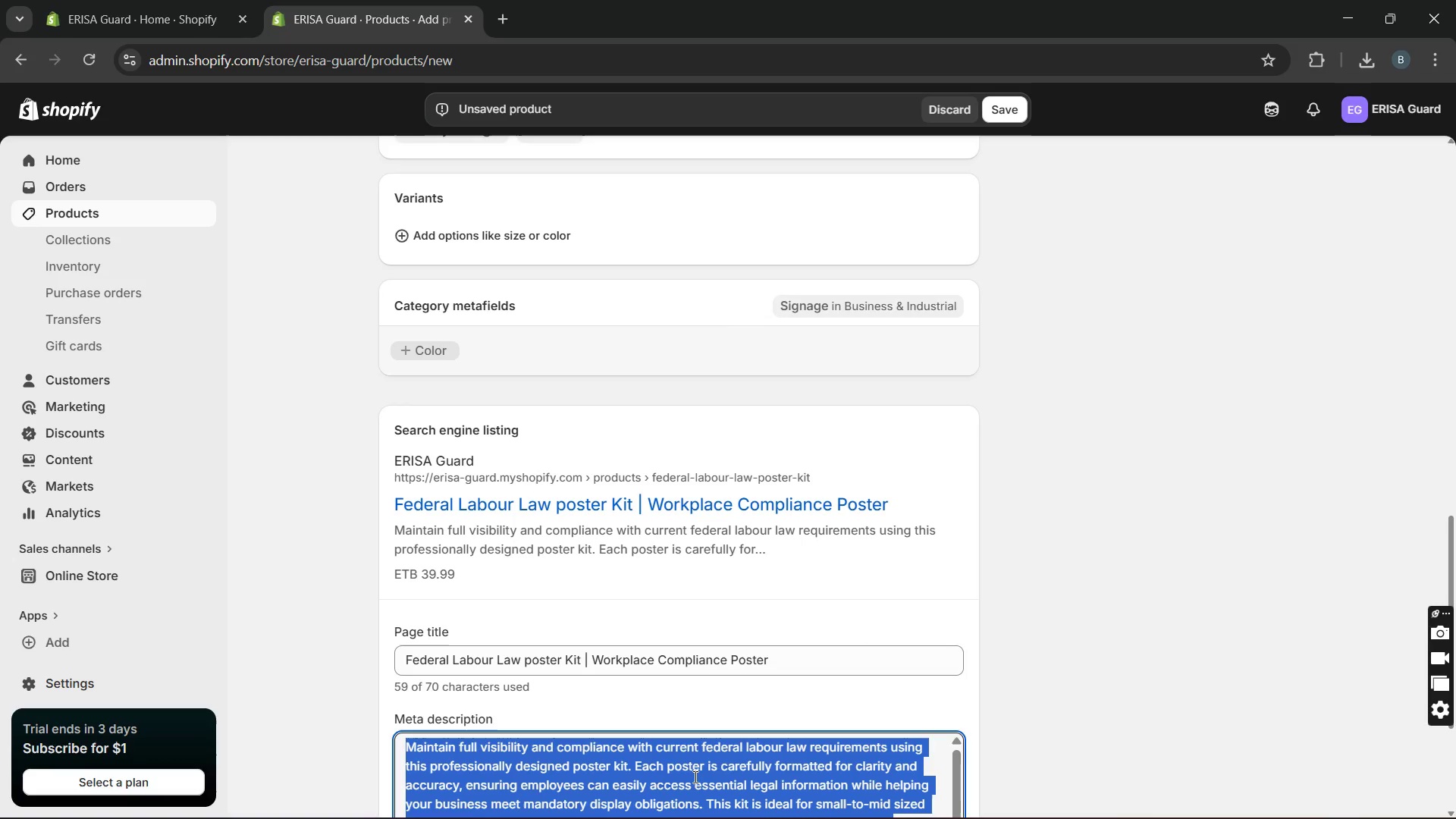 
triple_click([694, 777])
 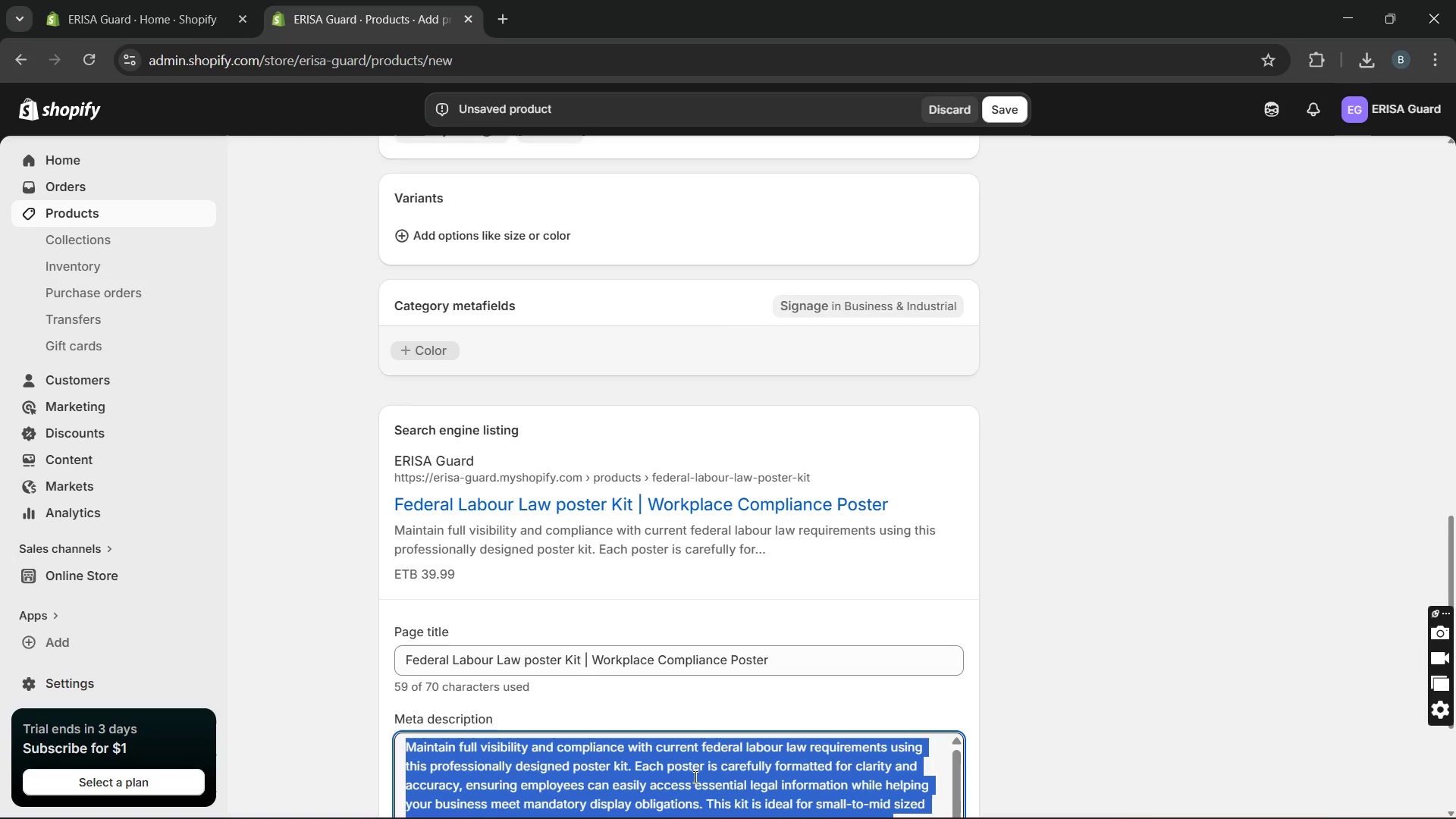 
triple_click([694, 777])
 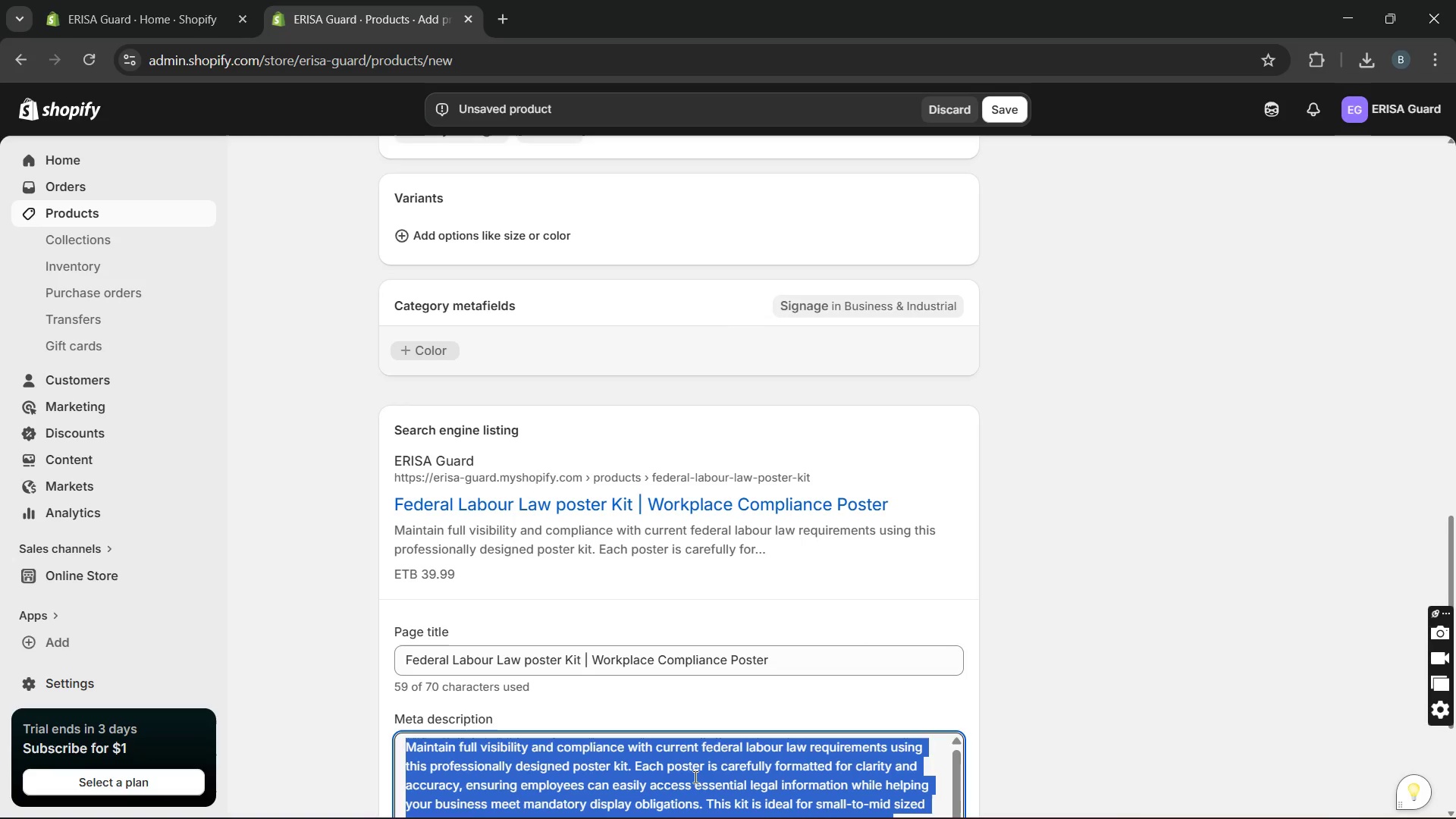 
type(Ensure full Er)
key(Backspace)
type(RISA and labour law compliance with this federal)
 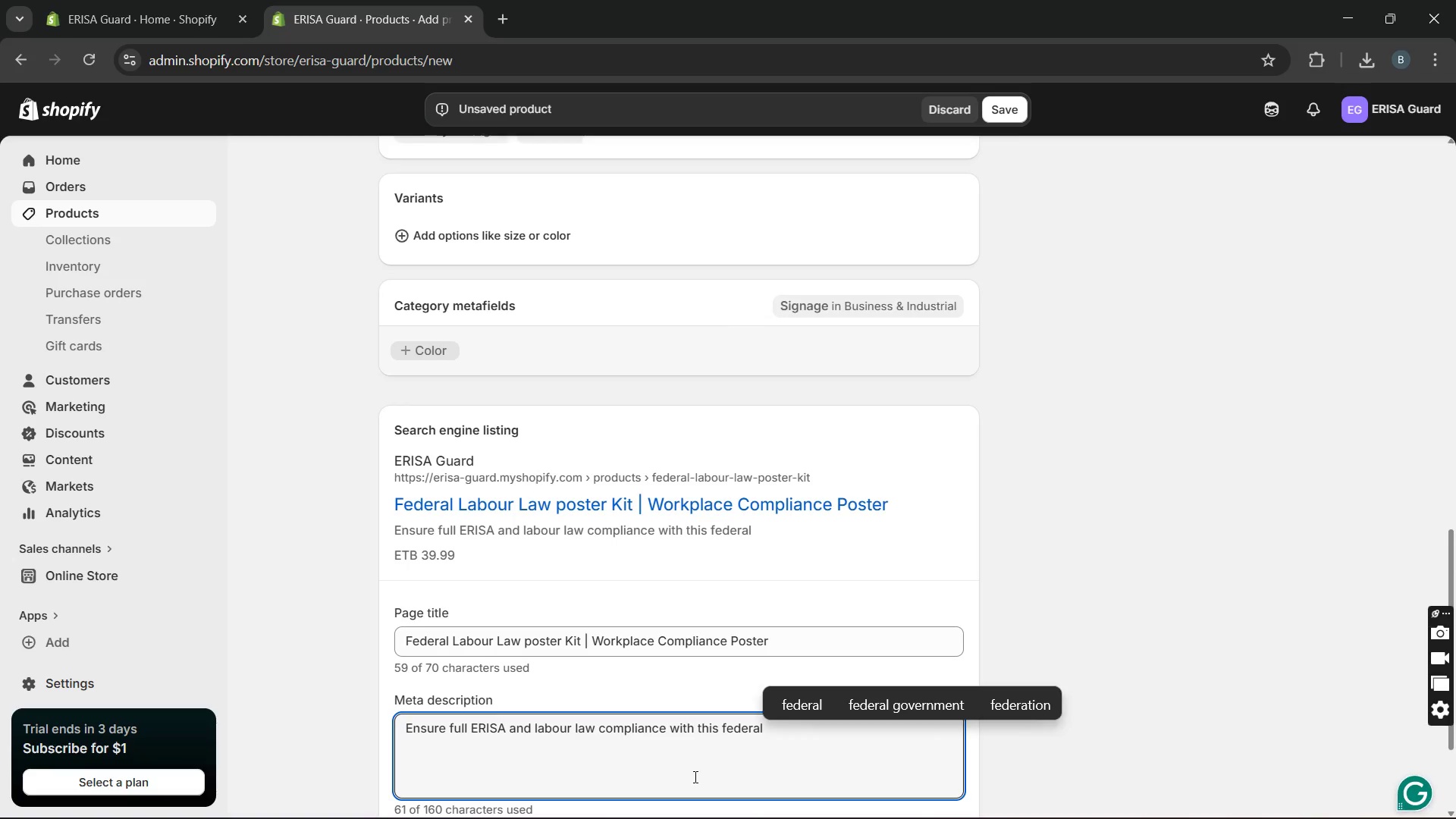 
wait(5.61)
 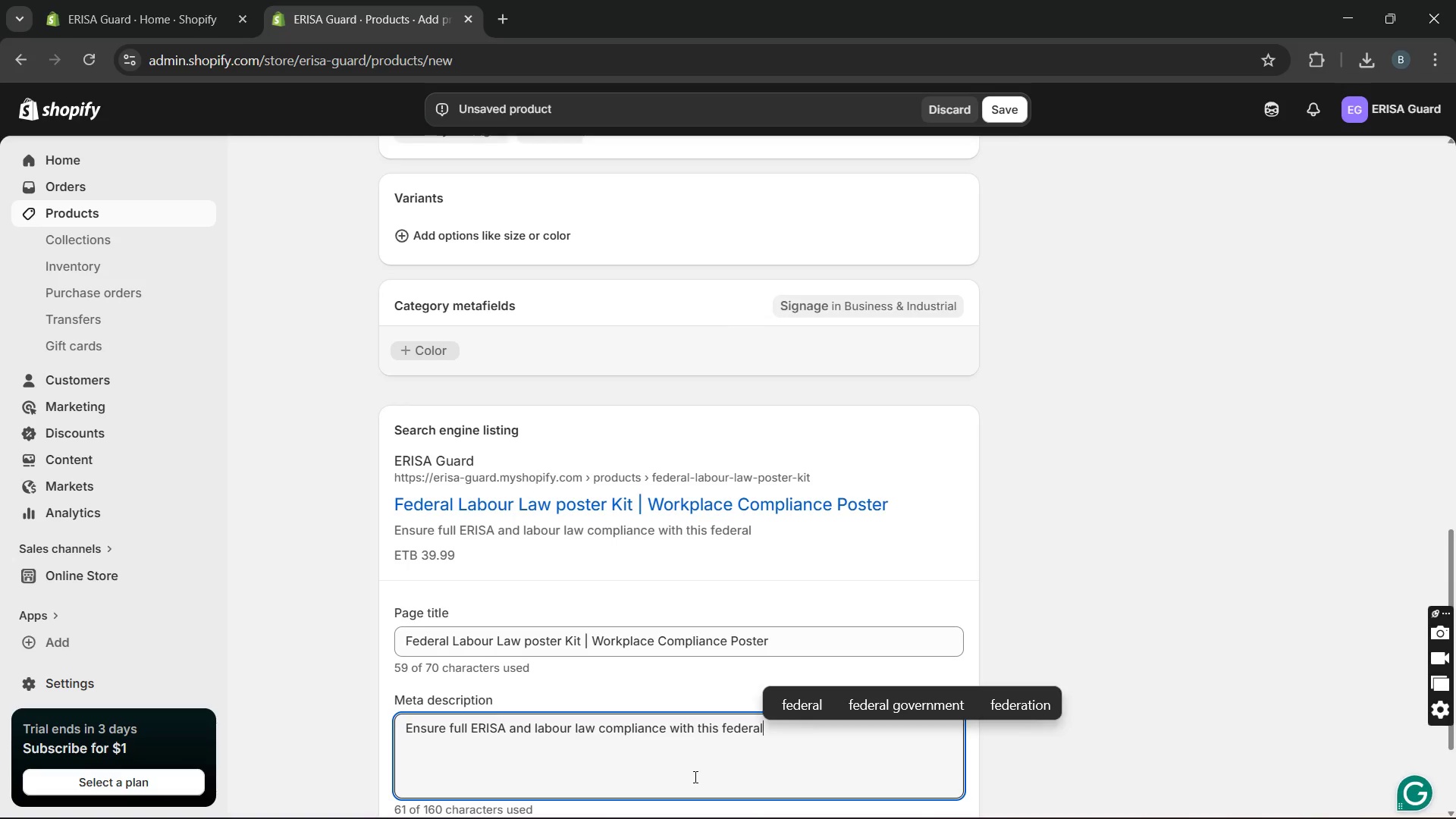 
type(poster kit )
 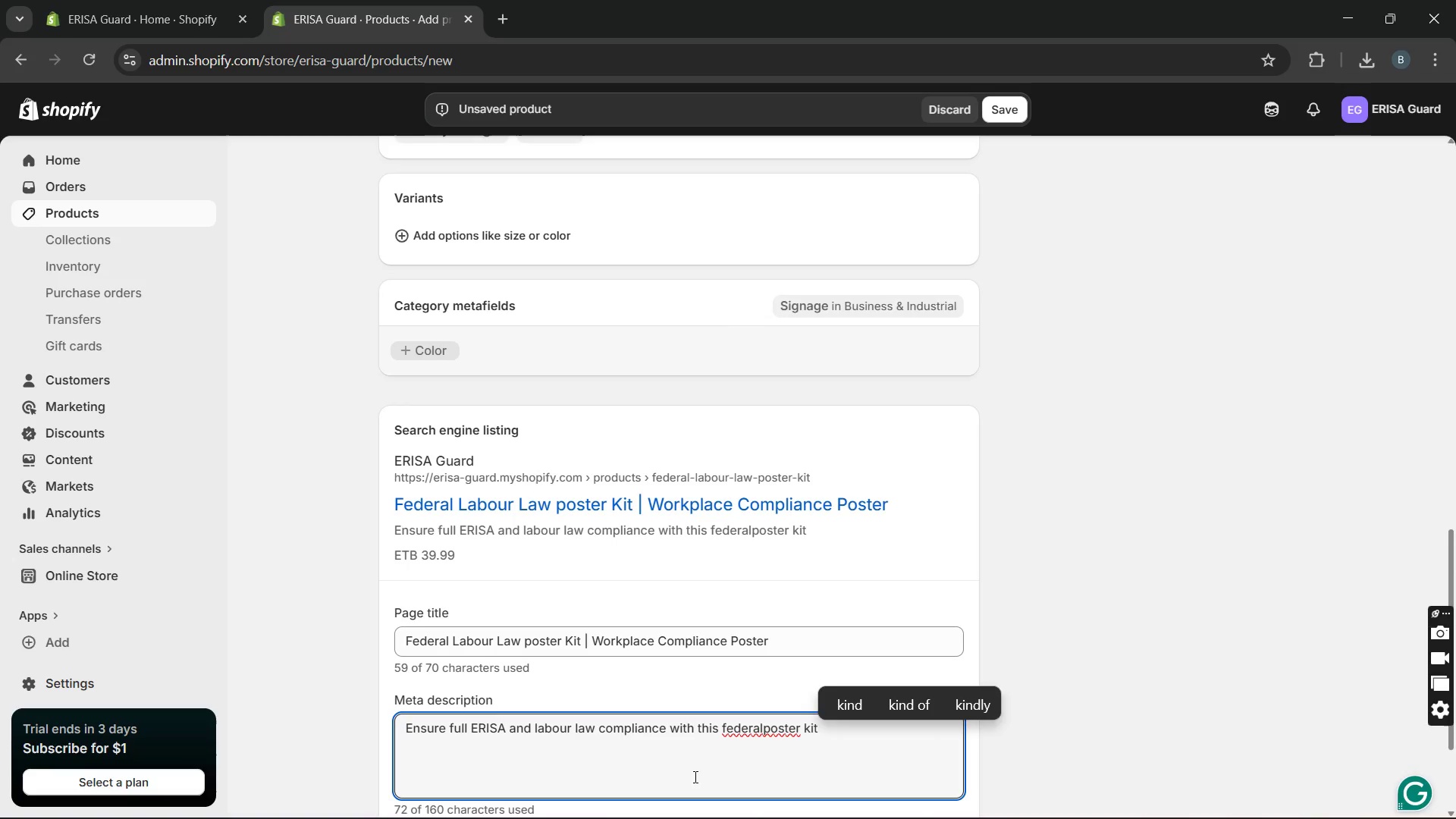 
key(ArrowLeft)
 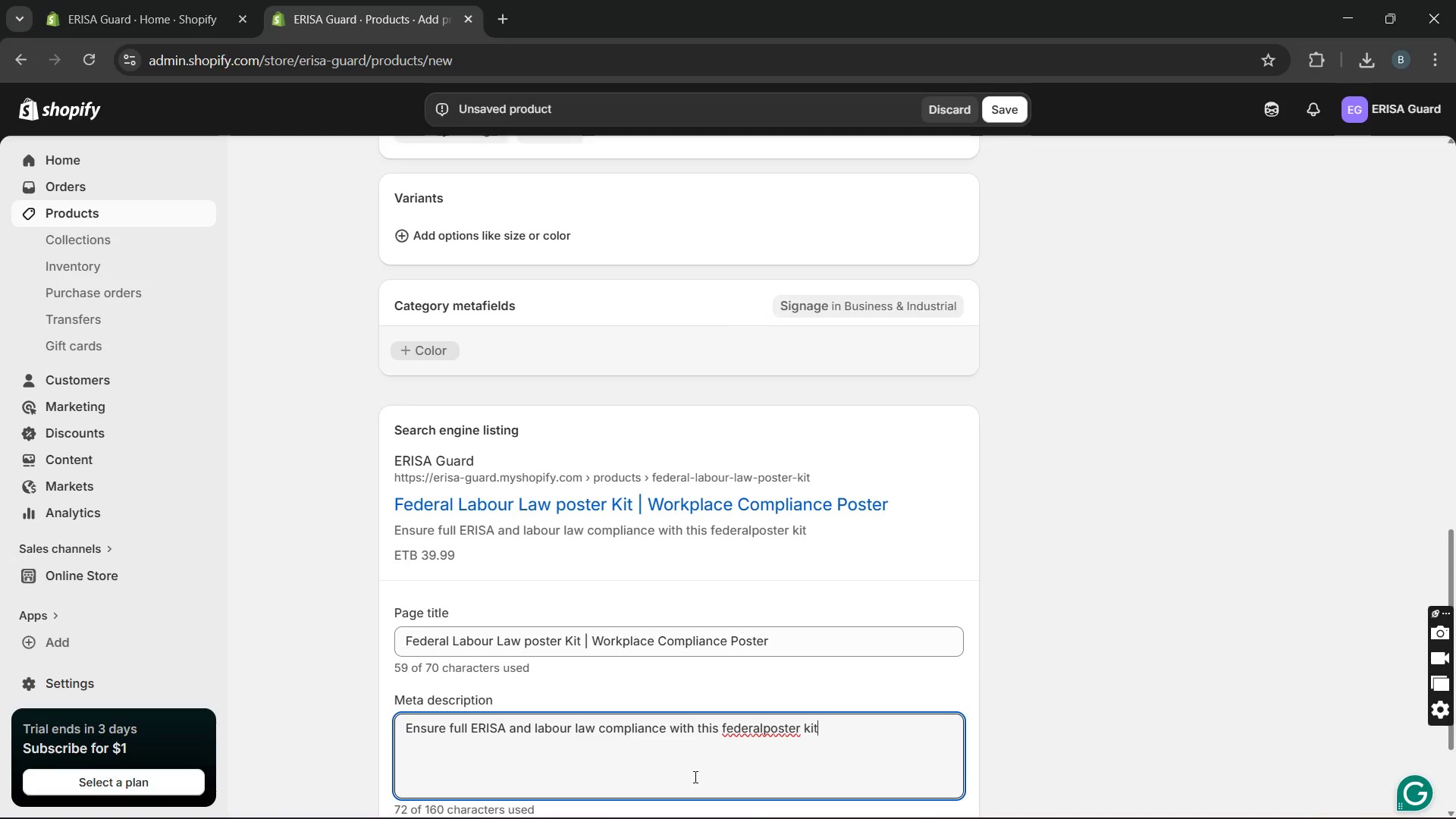 
hold_key(key=ArrowLeft, duration=0.66)
 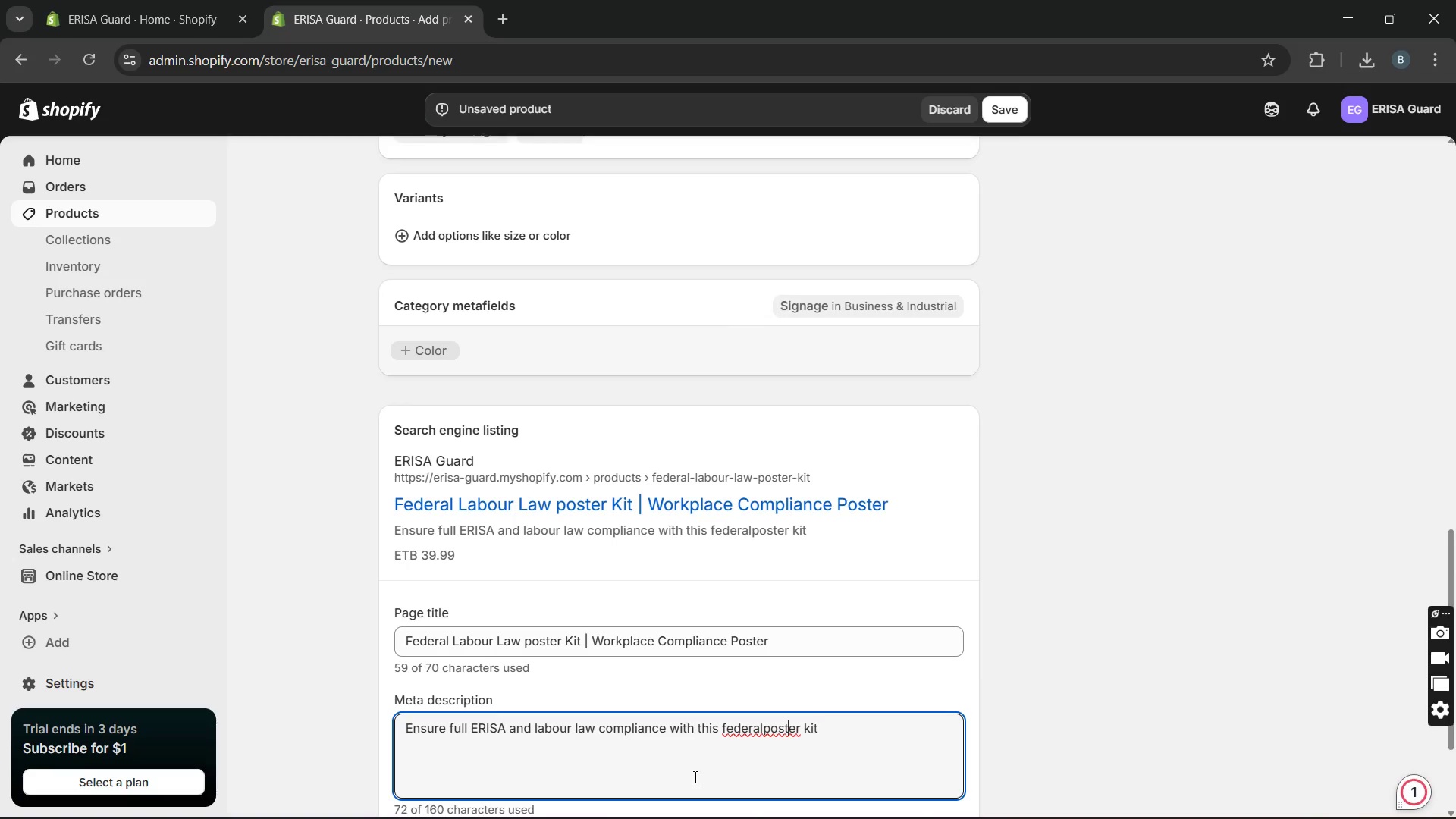 
key(ArrowLeft)
 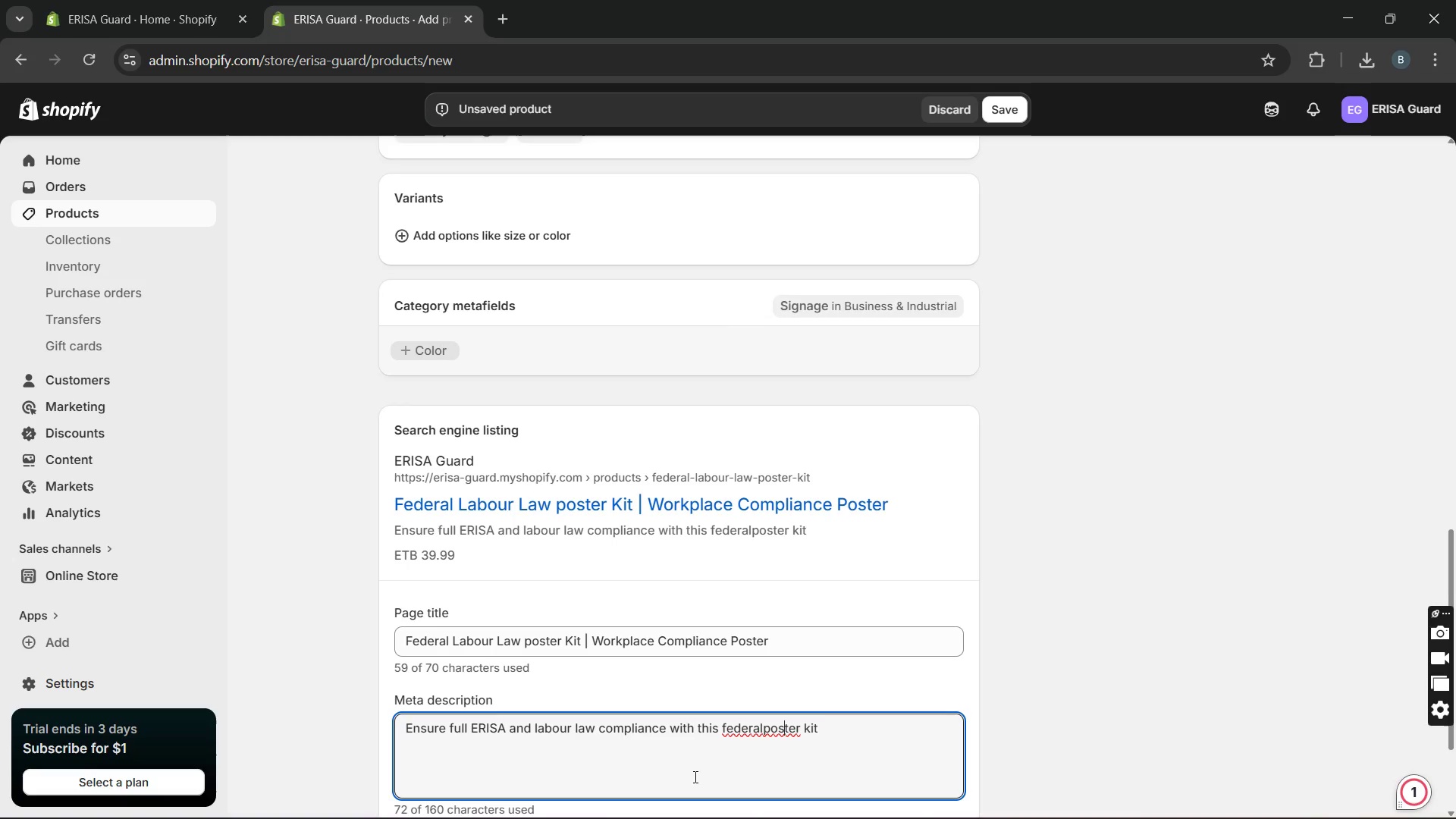 
key(ArrowLeft)
 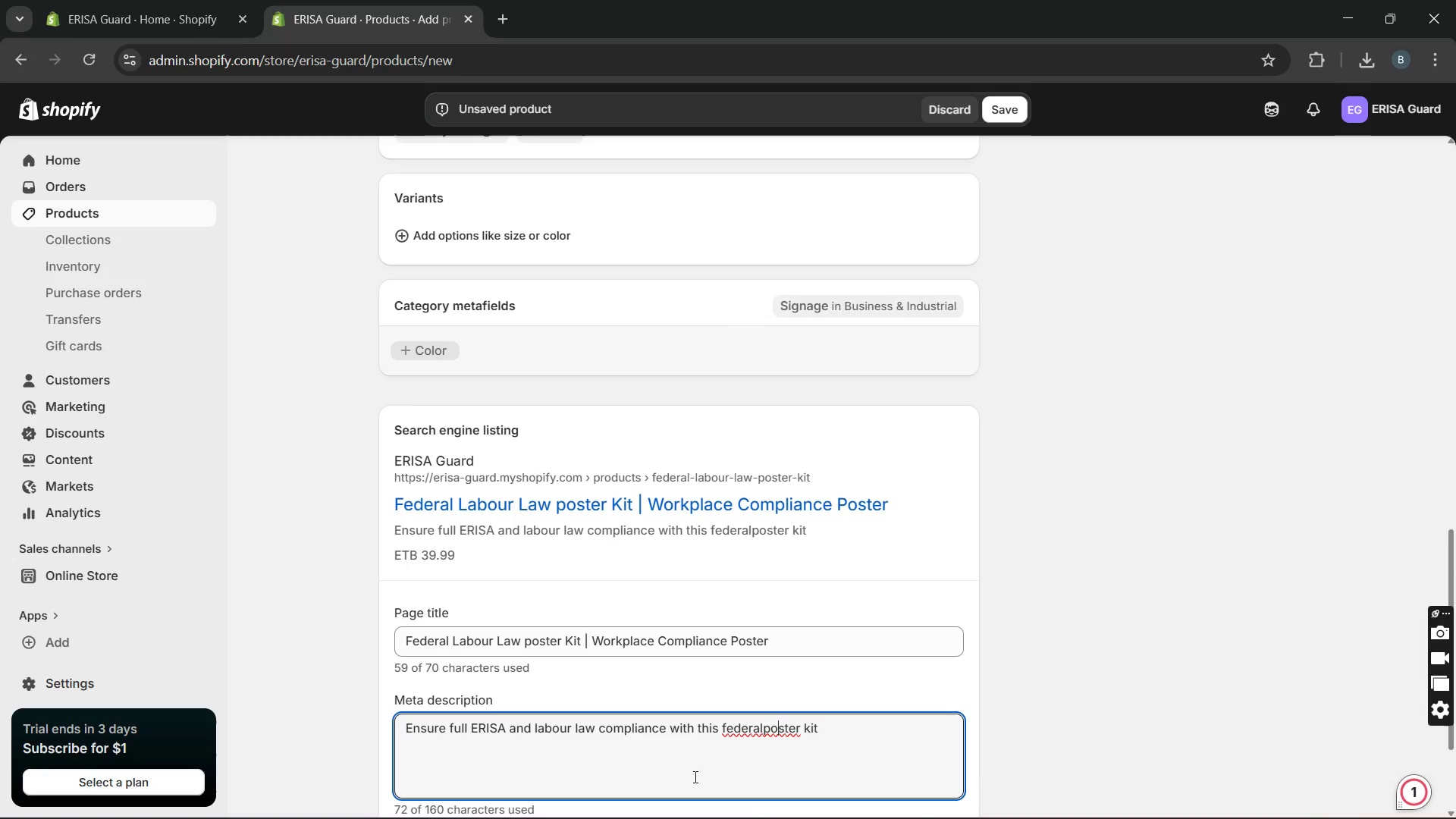 
key(ArrowLeft)
 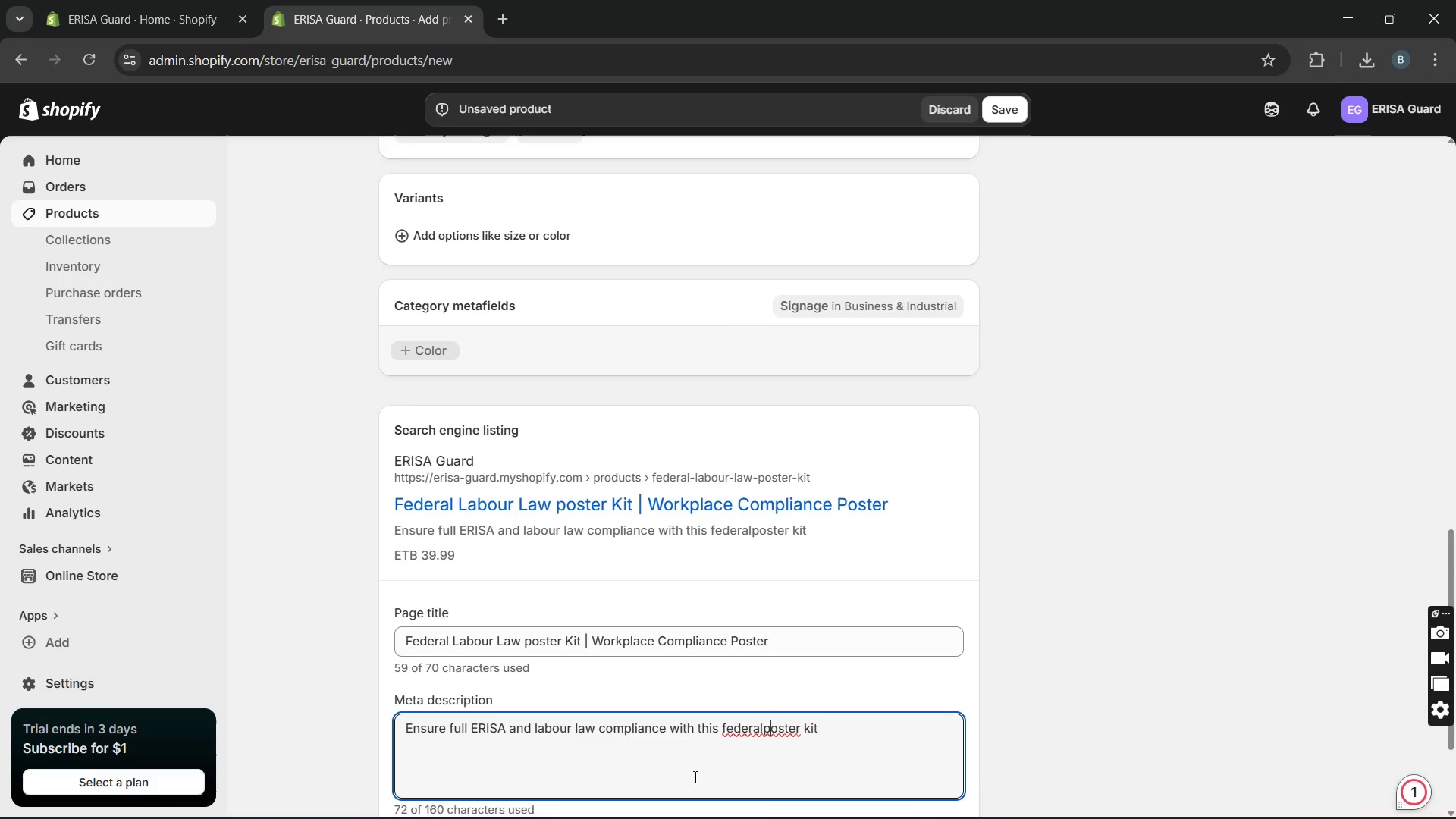 
key(ArrowLeft)
 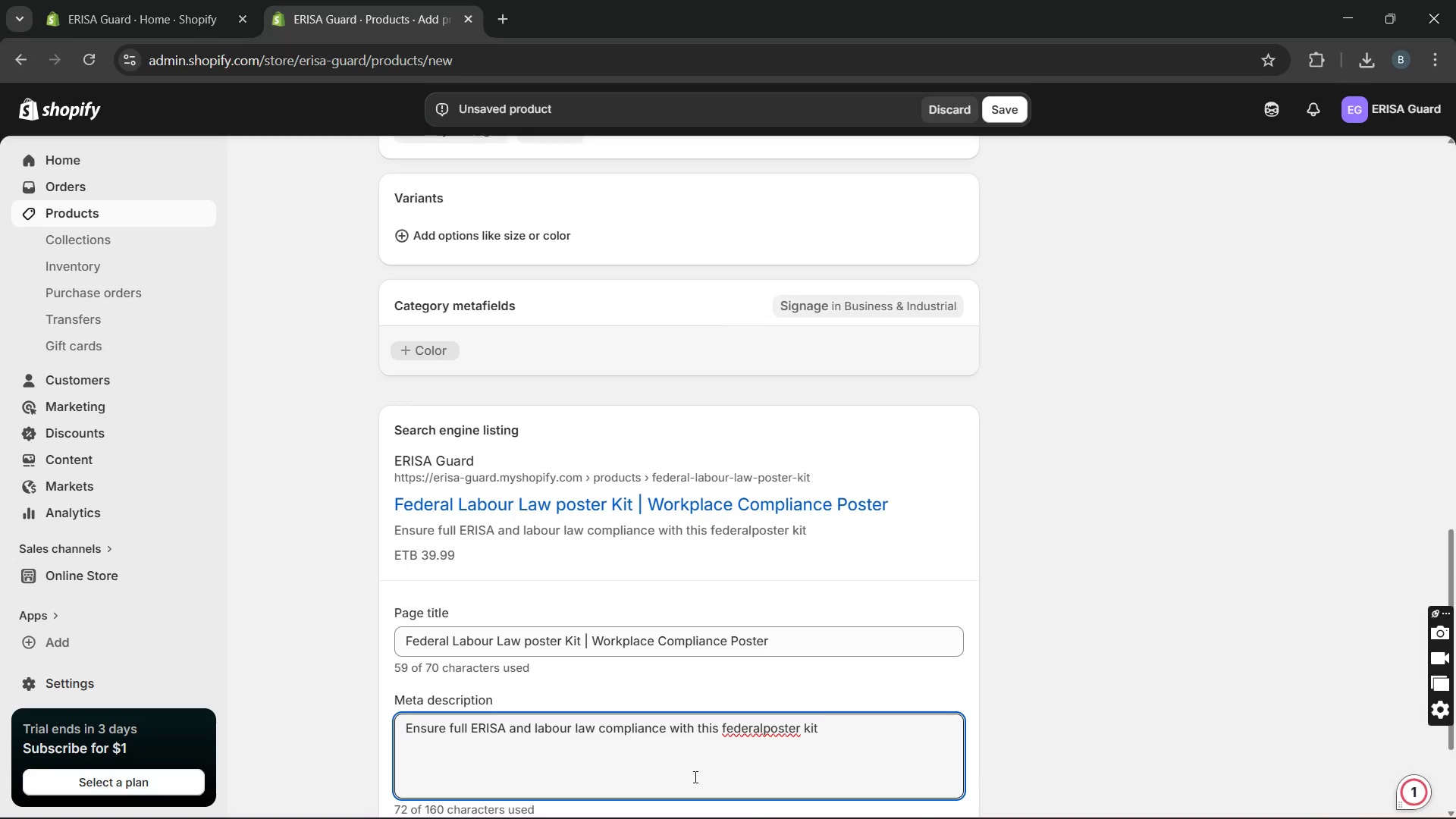 
key(Space)
 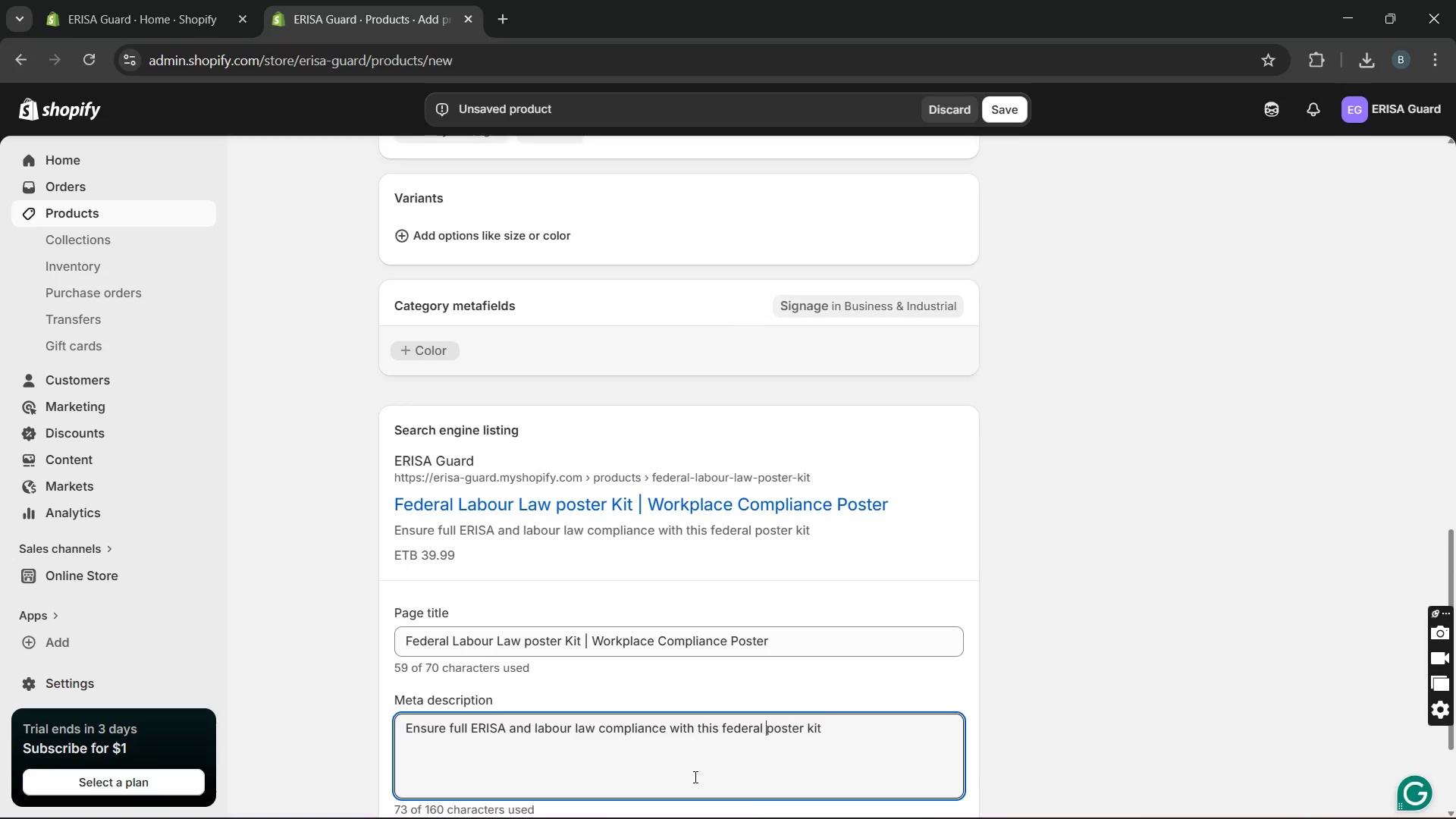 
hold_key(key=ArrowRight, duration=0.92)
 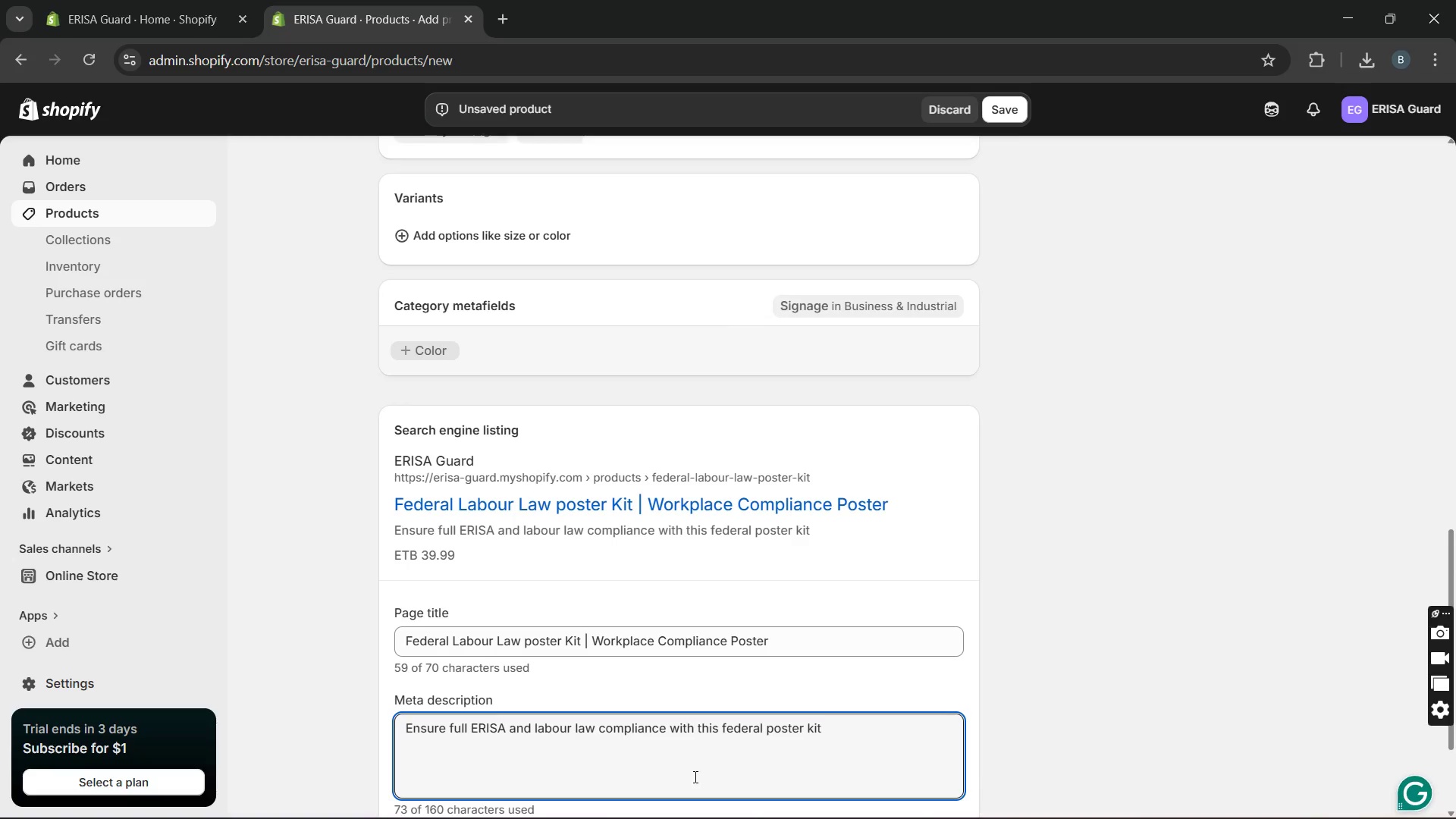 
key(Backspace)
 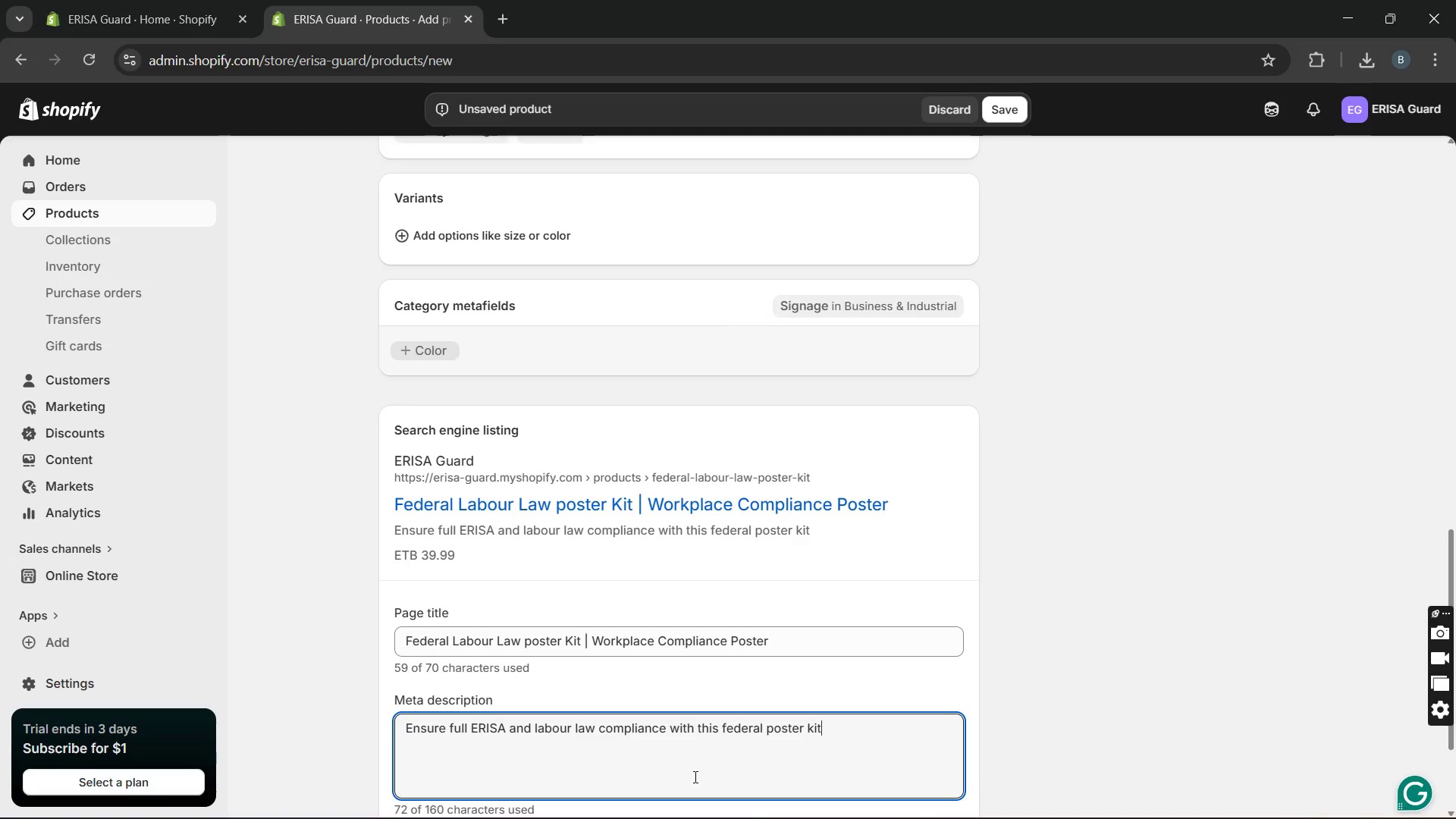 
key(Period)
 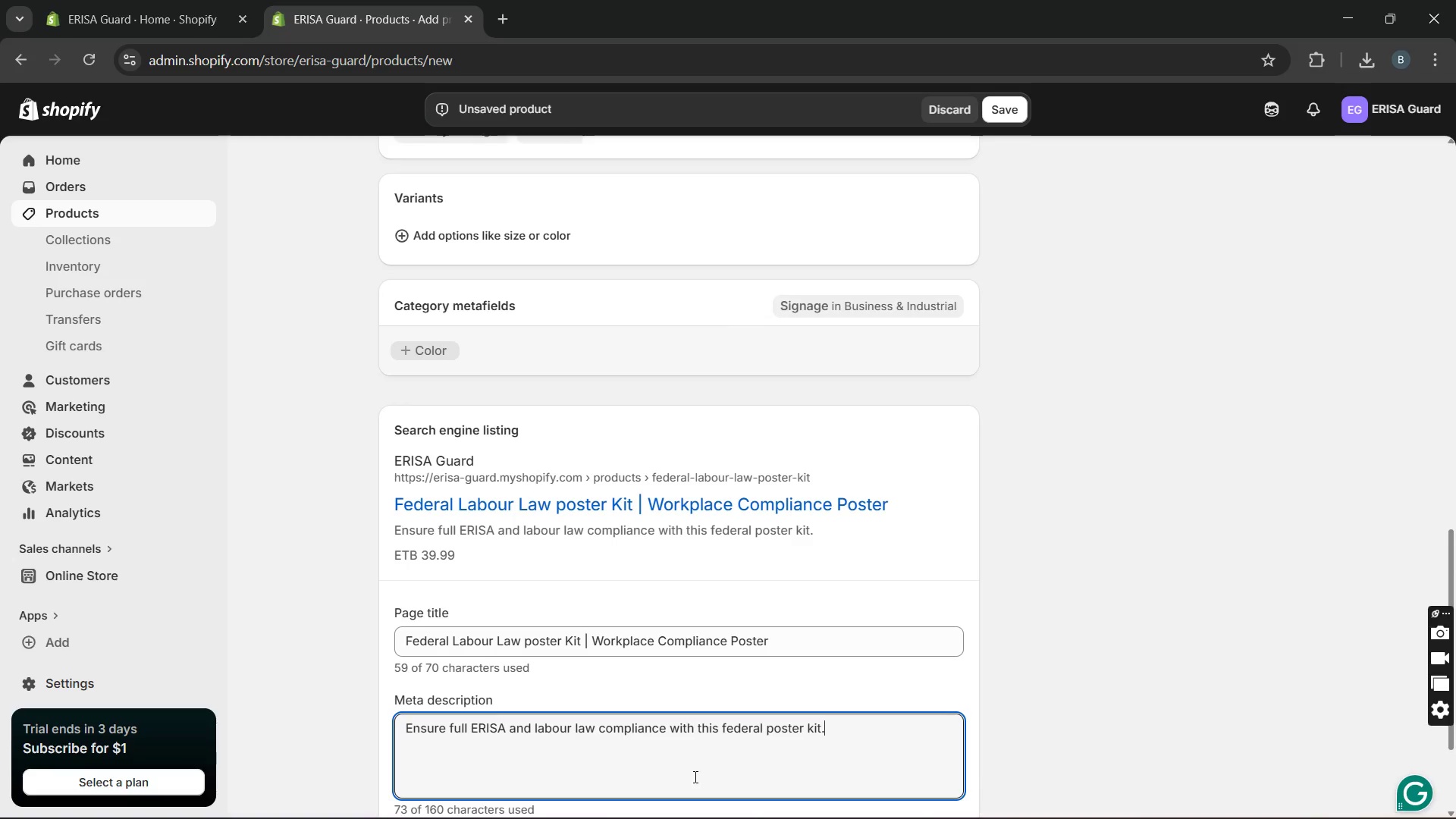 
key(Space)
 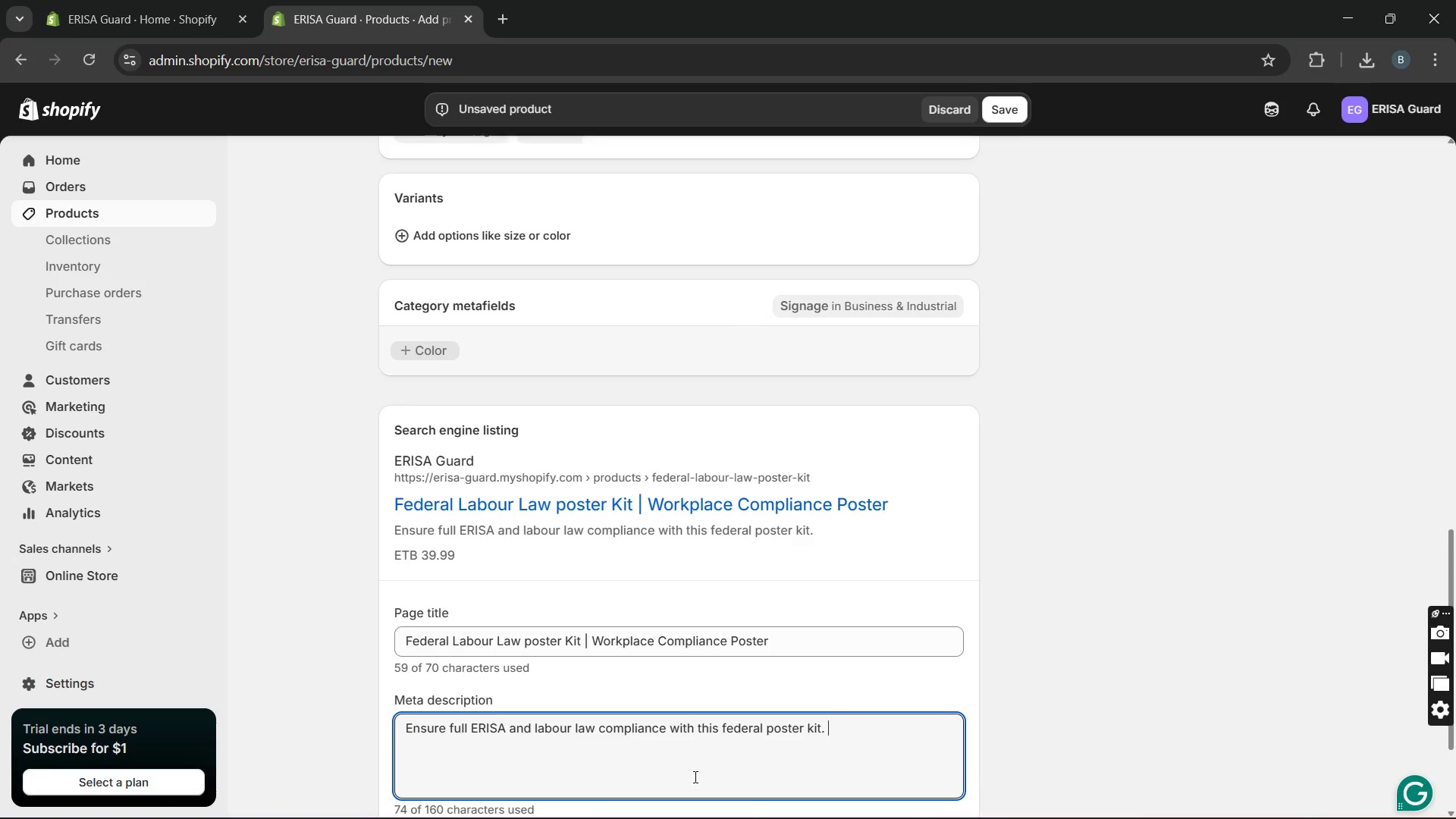 
type(Clear, updated, and audit-ready for anyworkplace)
 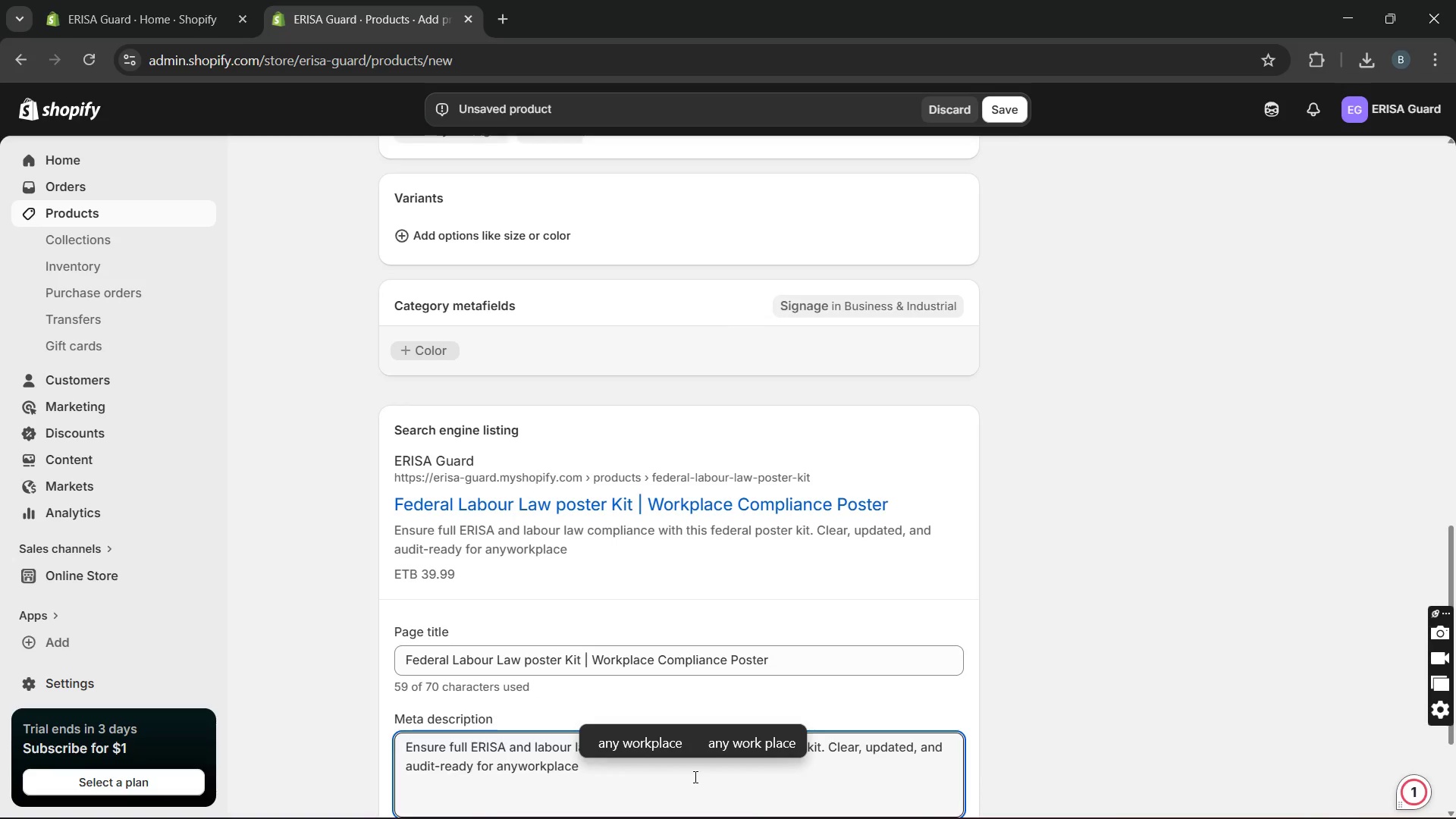 
key(ArrowLeft)
 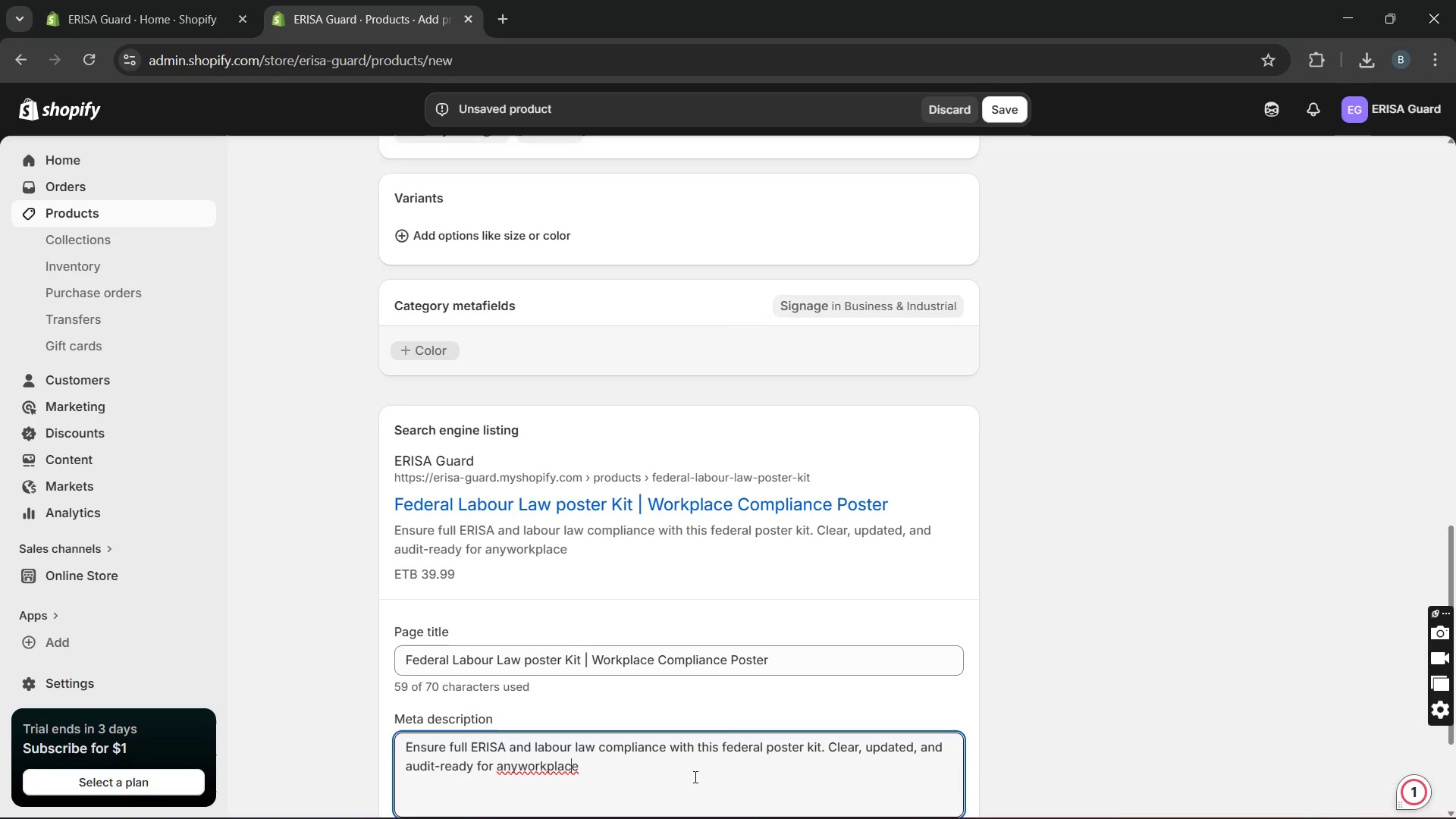 
key(ArrowLeft)
 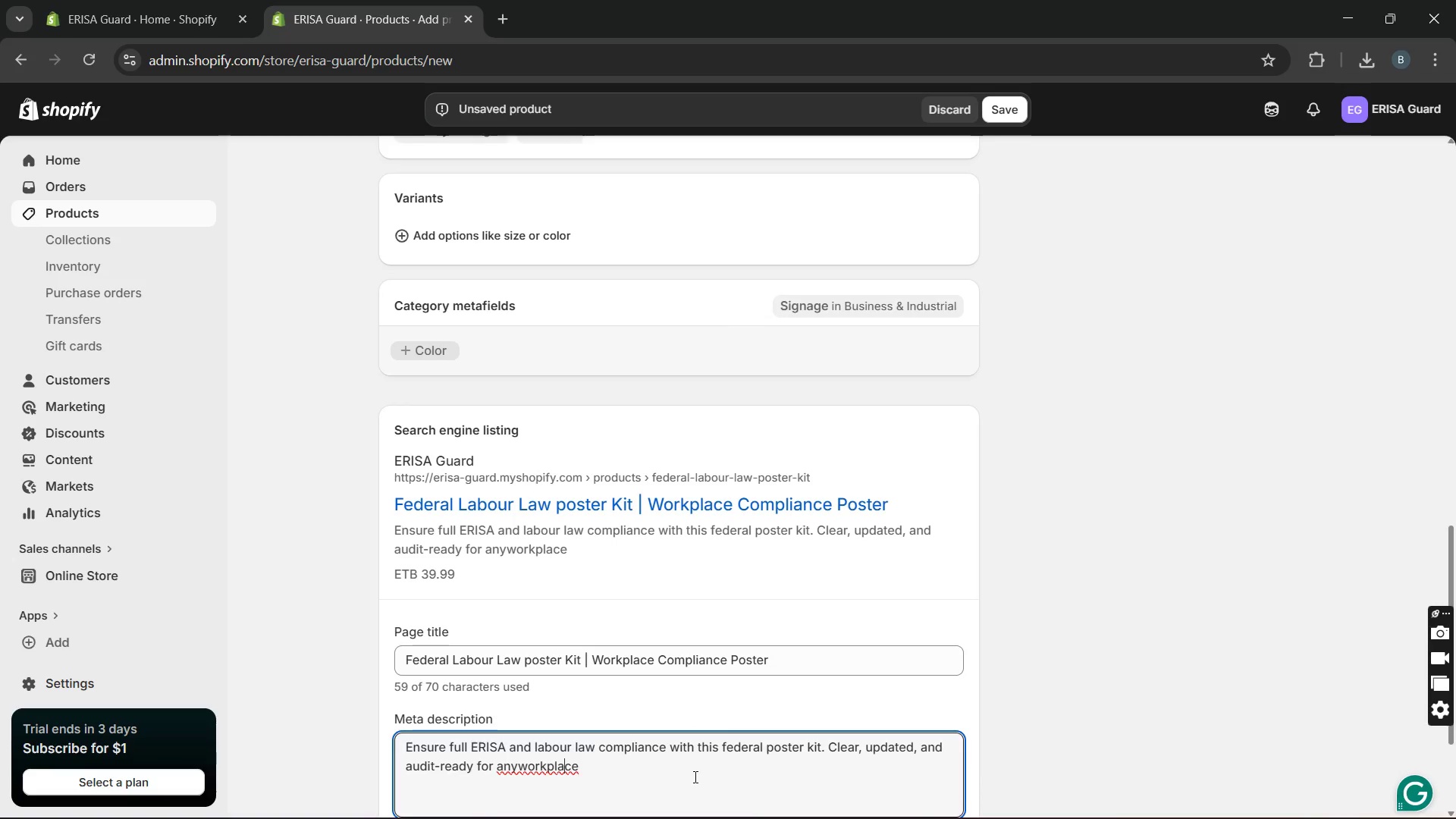 
key(ArrowLeft)
 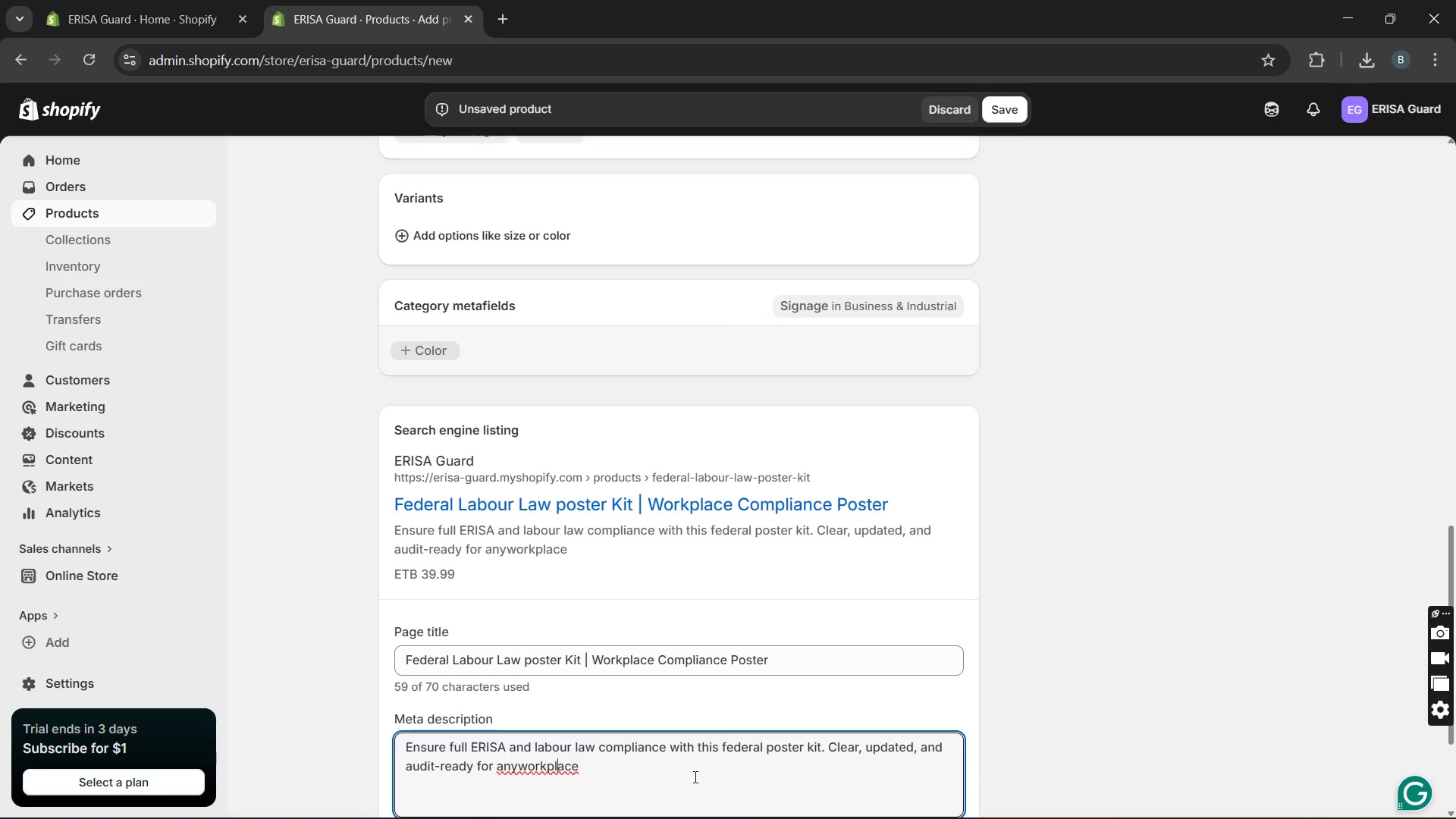 
key(ArrowLeft)
 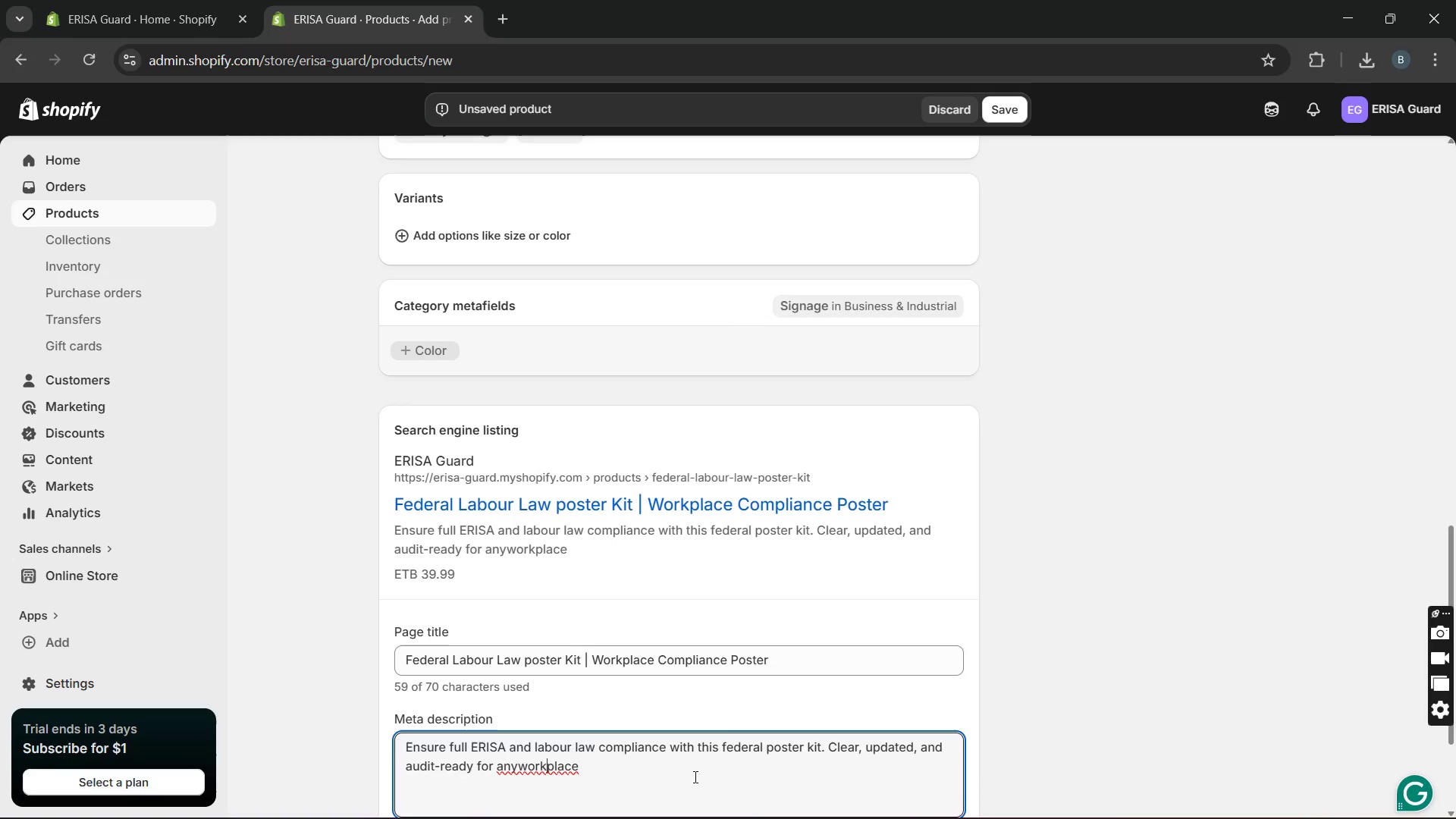 
key(ArrowLeft)
 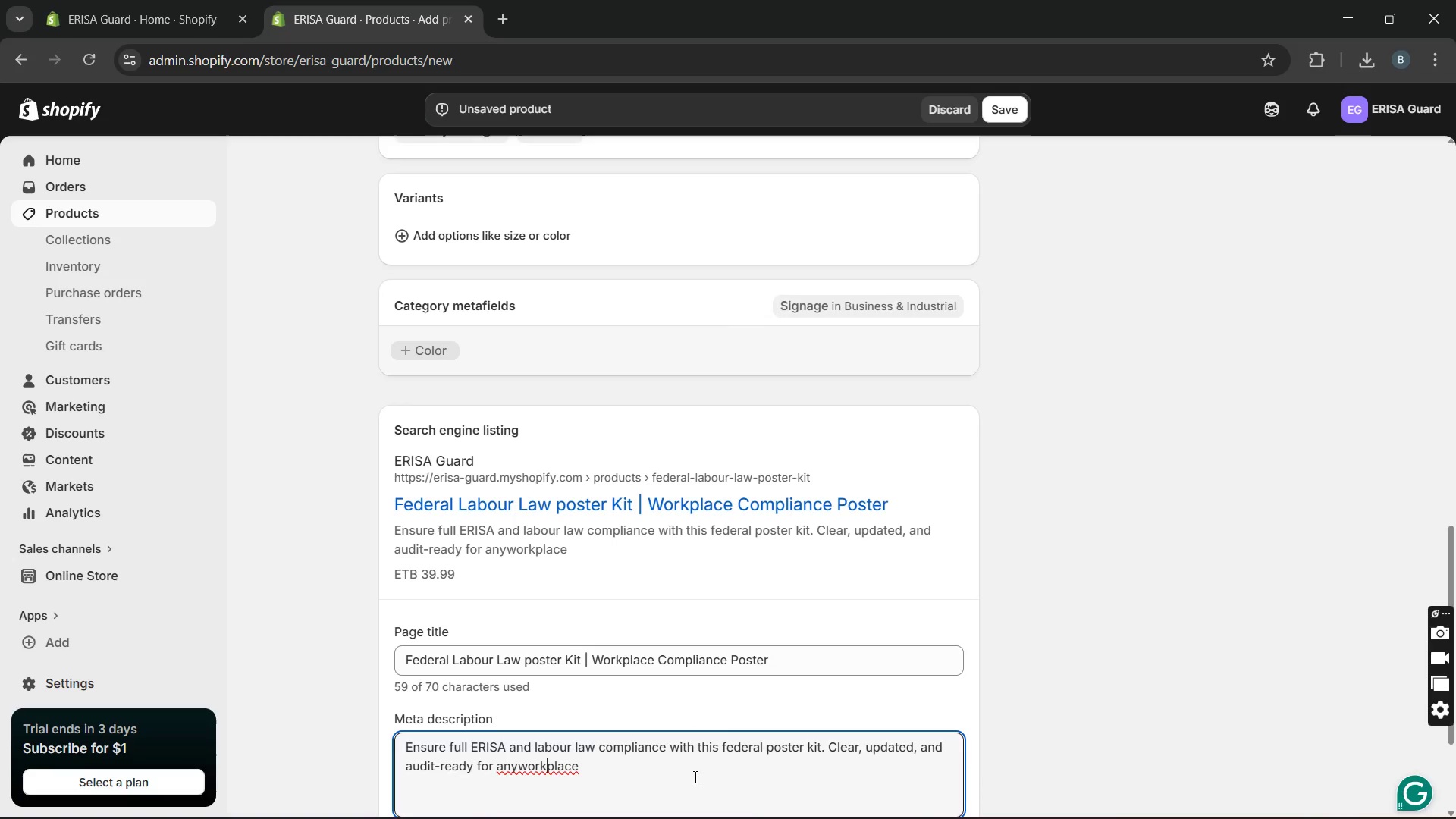 
key(ArrowLeft)
 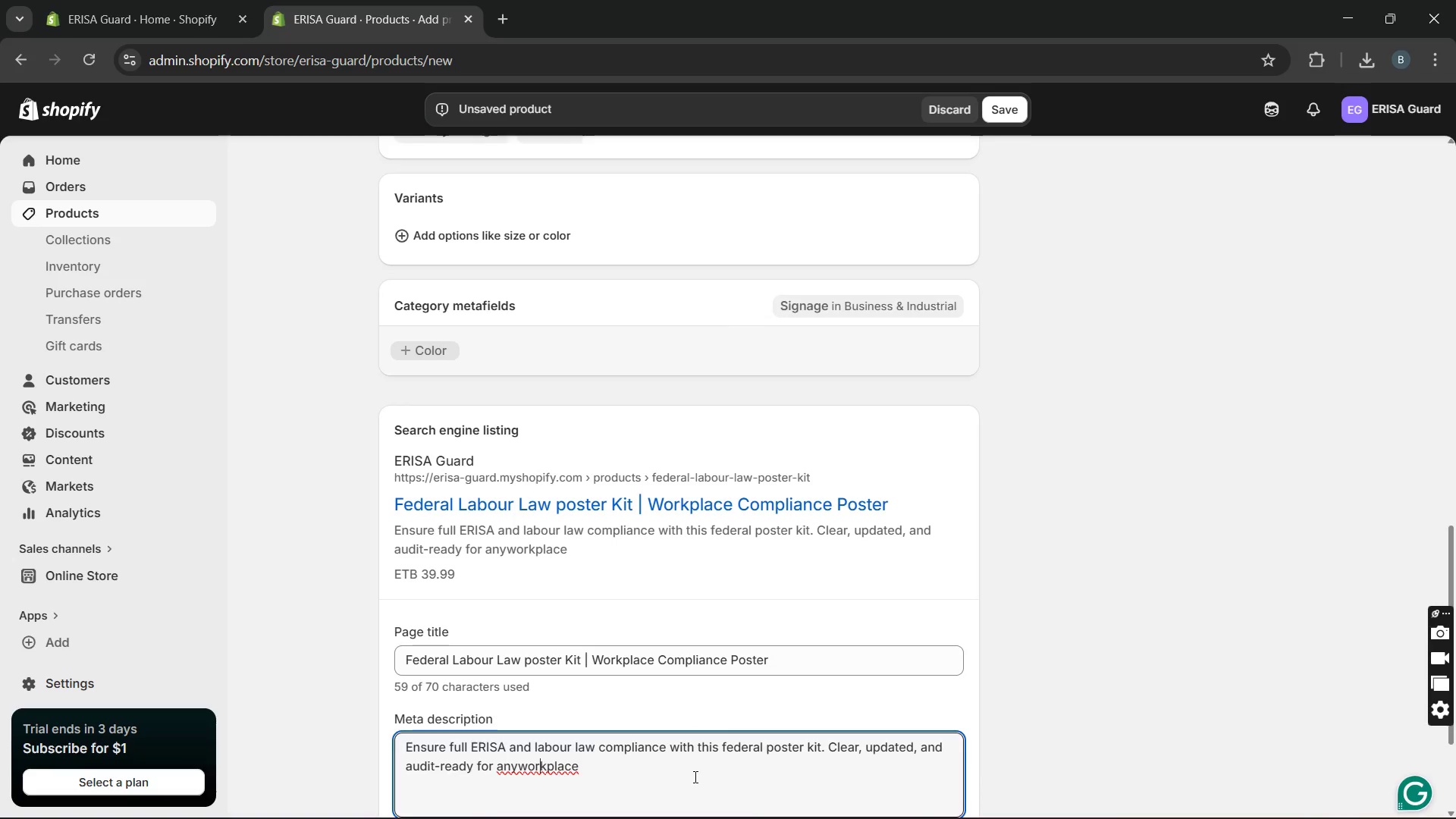 
key(ArrowLeft)
 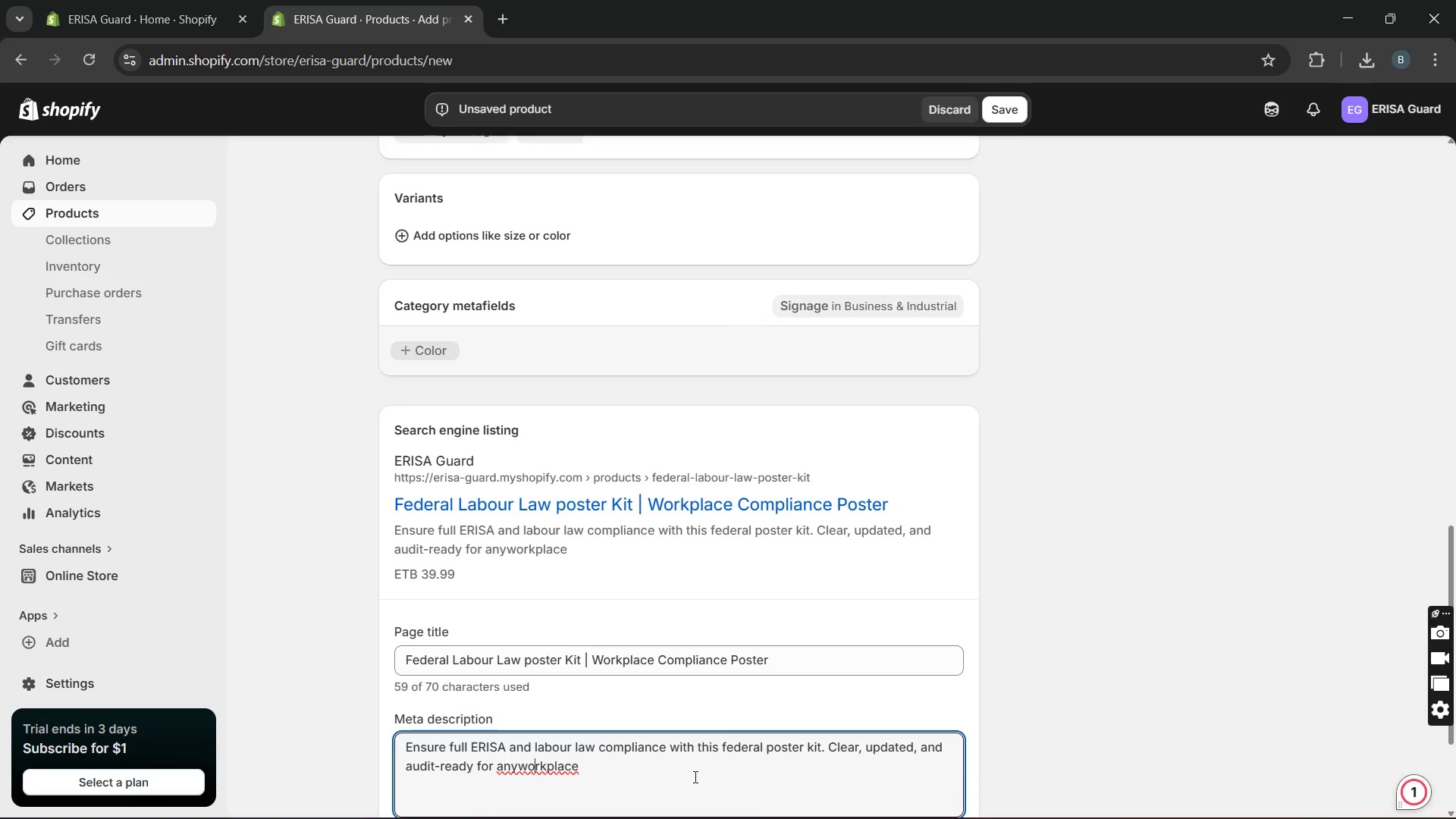 
key(ArrowLeft)
 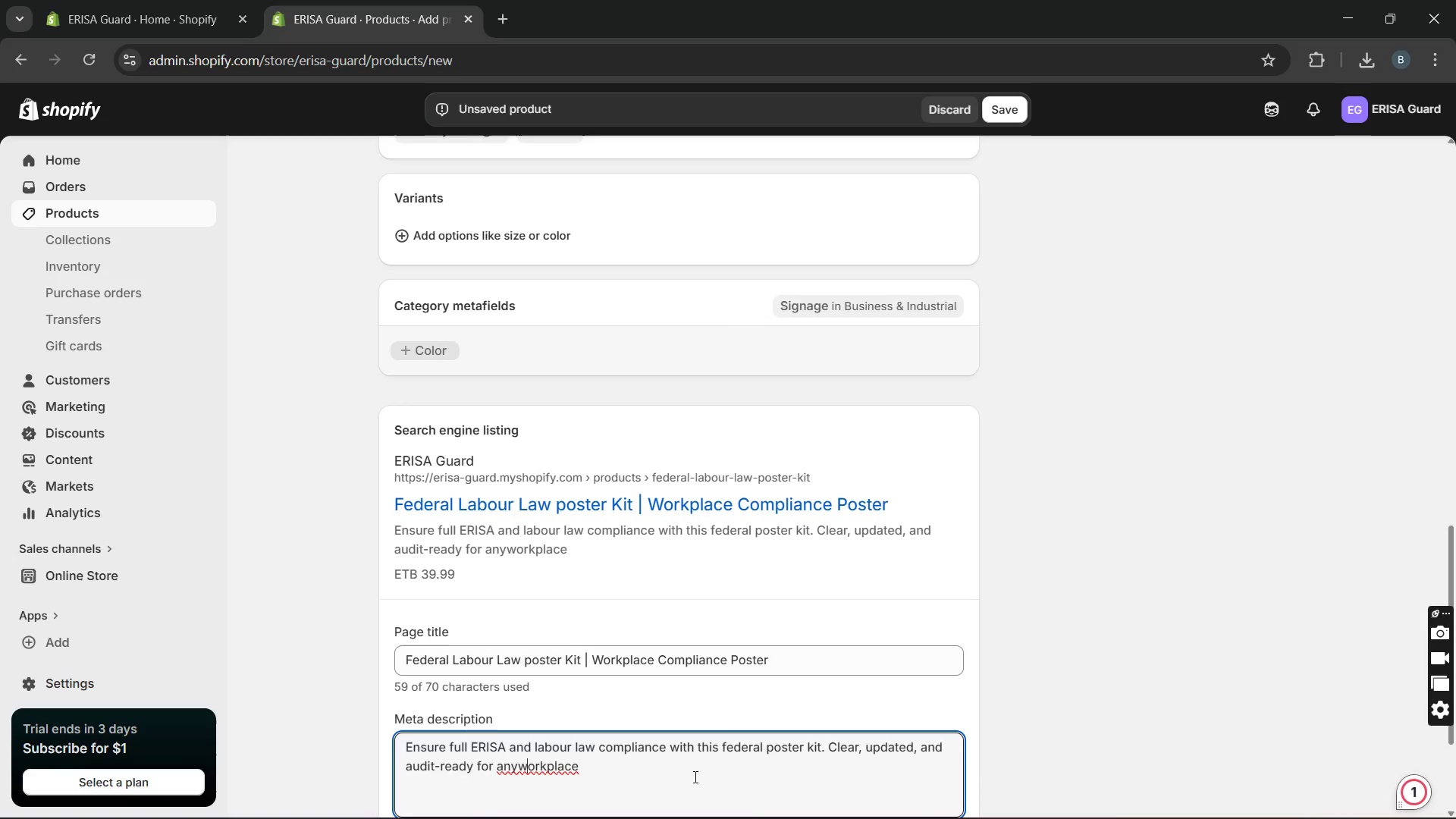 
key(ArrowLeft)
 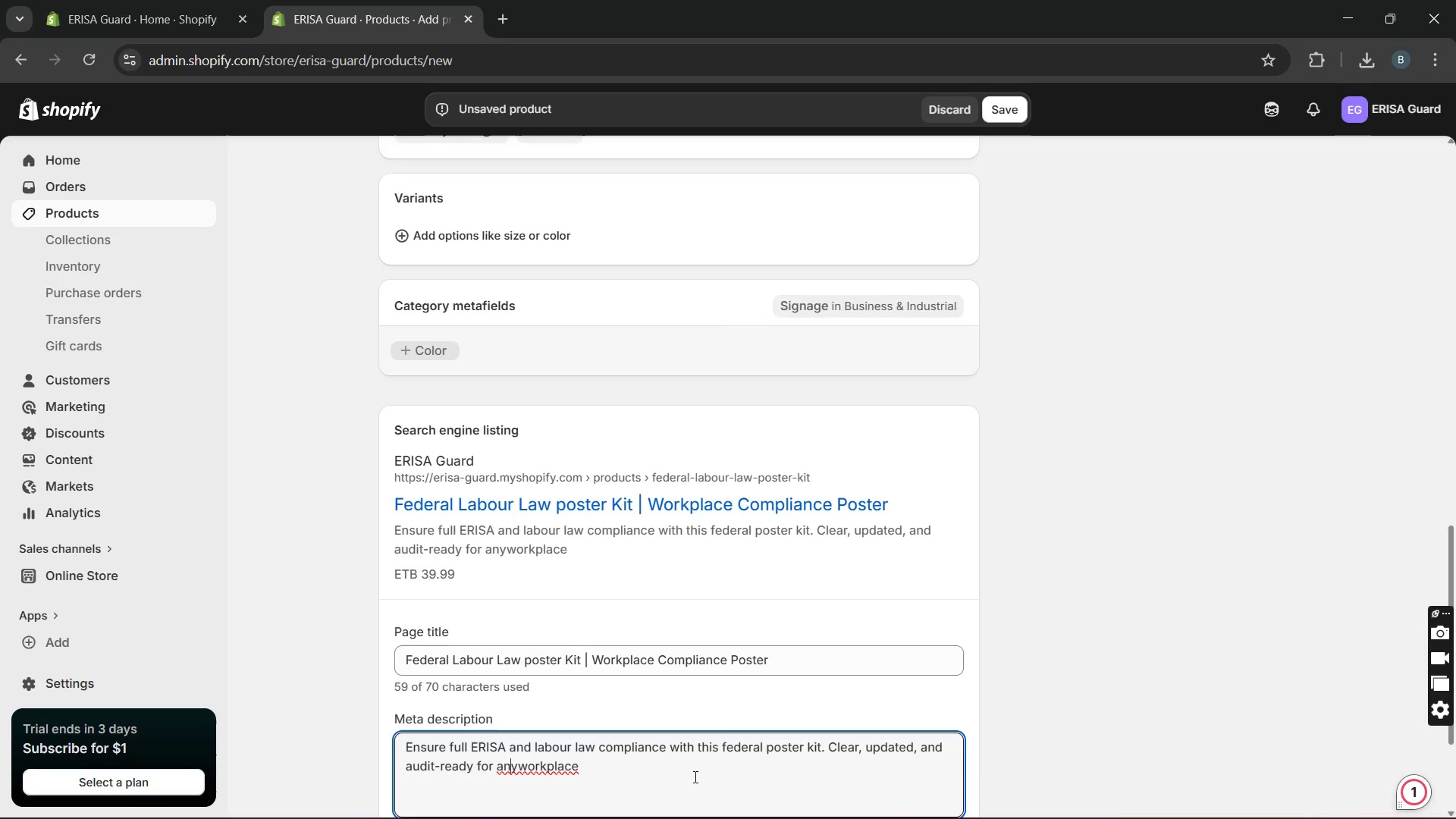 
key(ArrowLeft)
 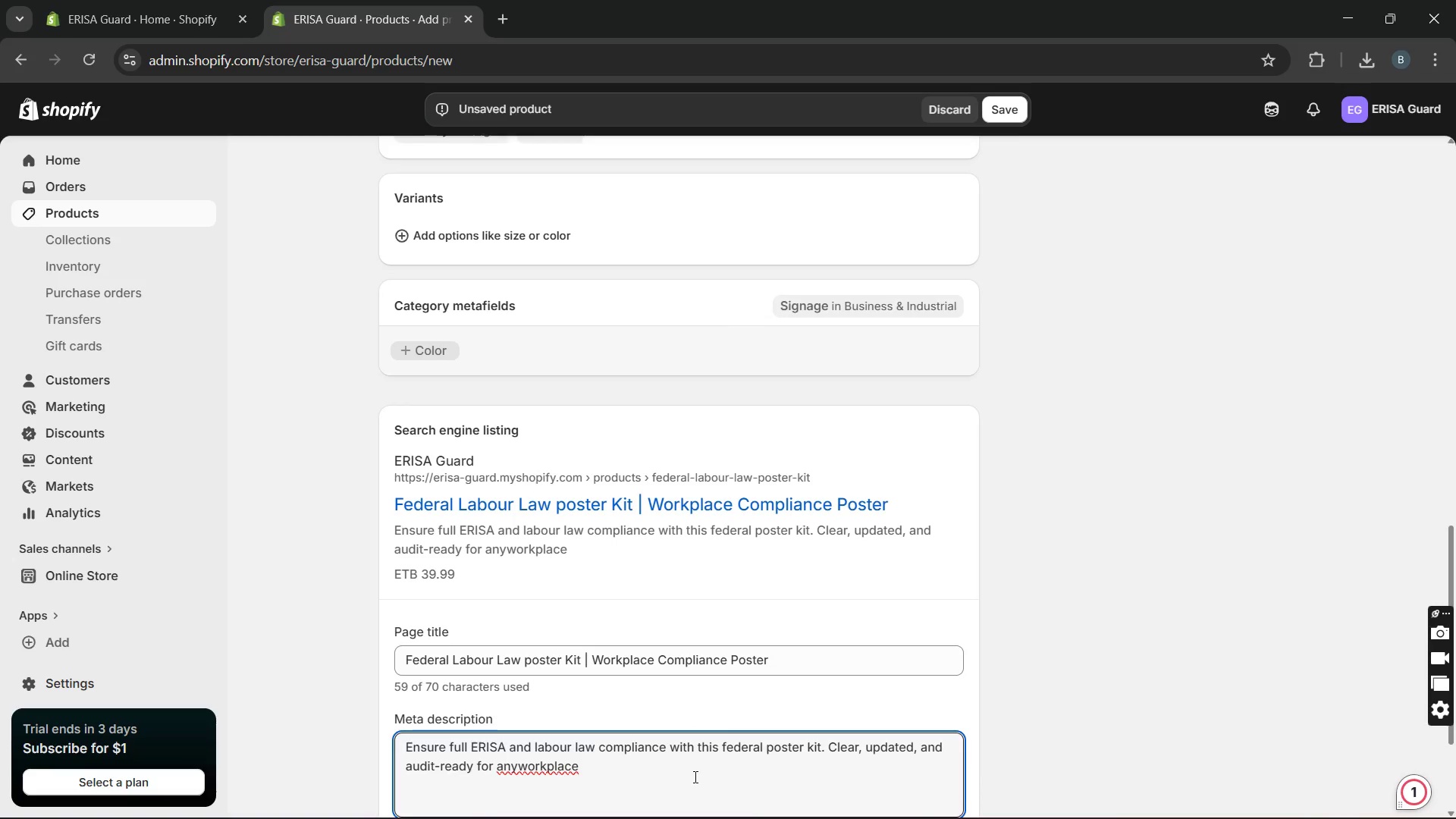 
key(ArrowRight)
 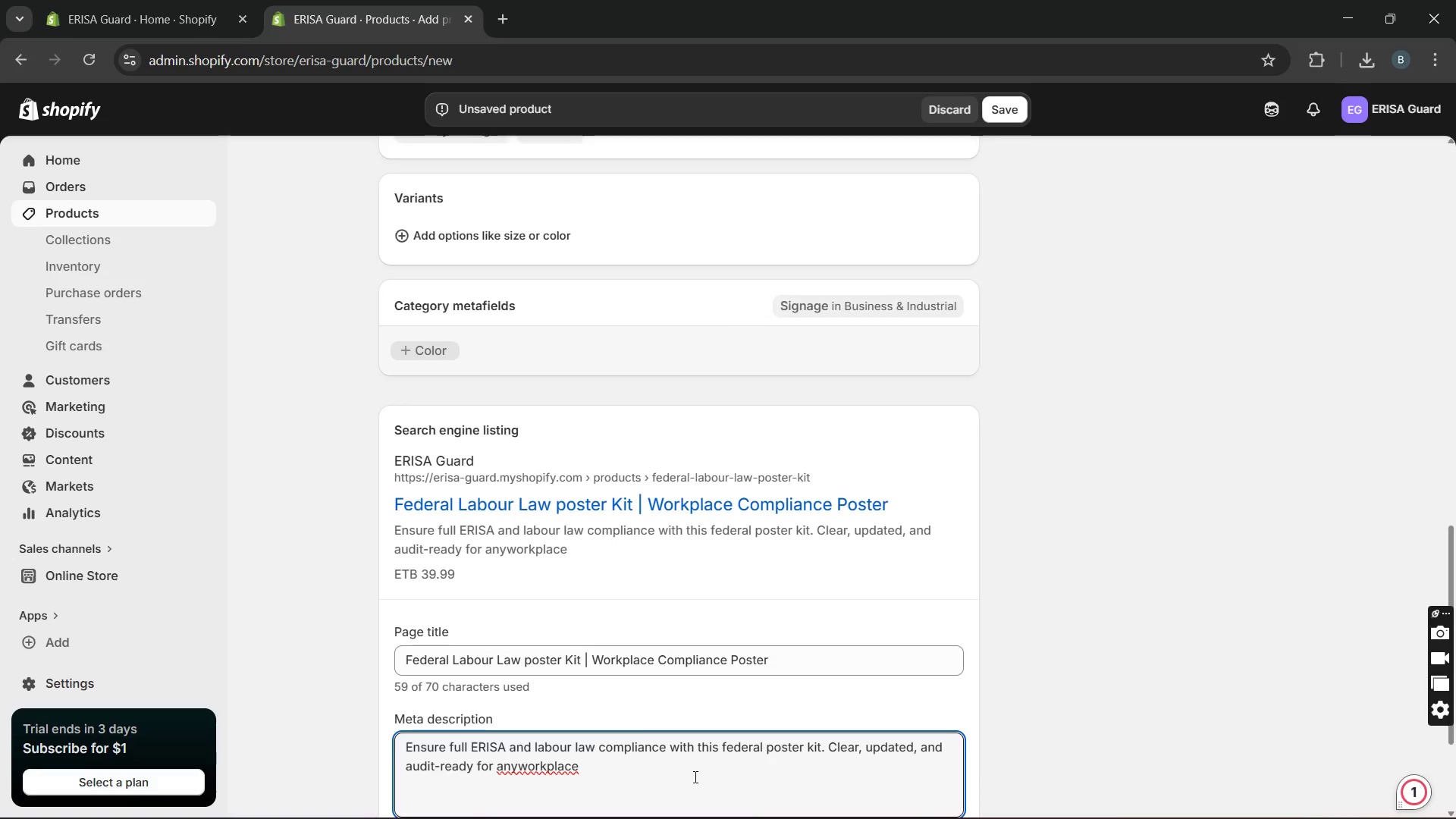 
key(Space)
 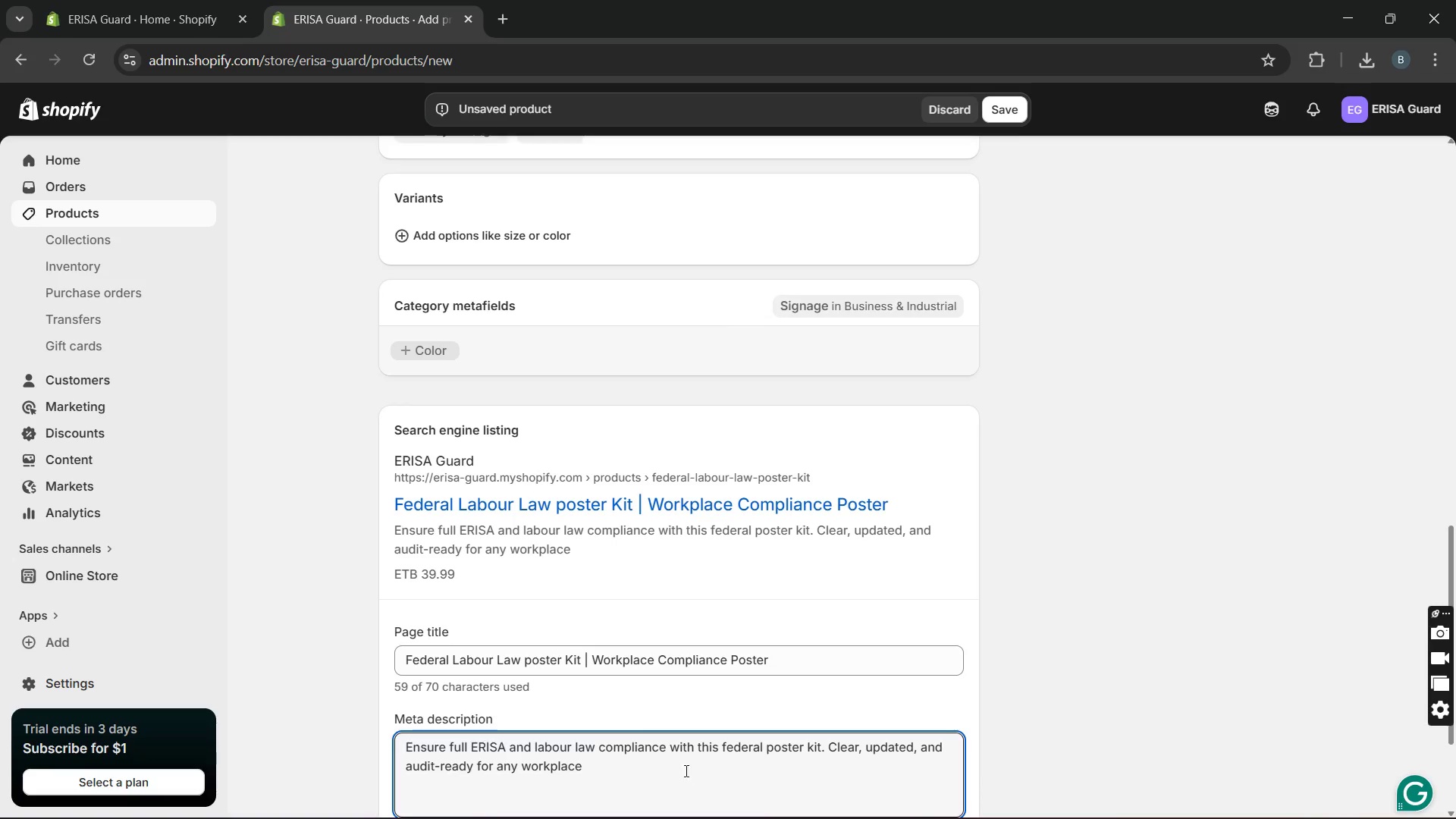 
left_click([665, 787])
 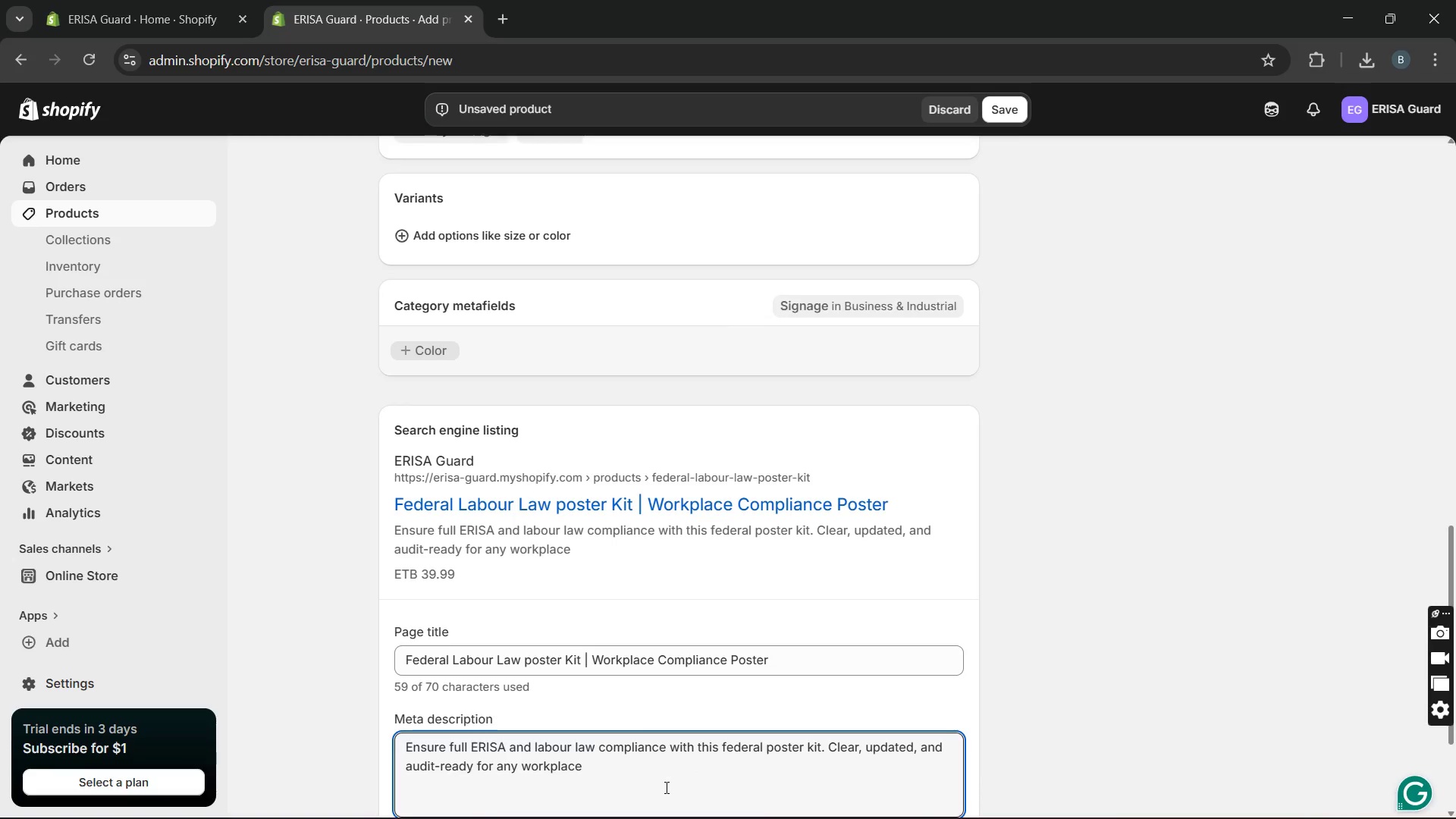 
key(Period)
 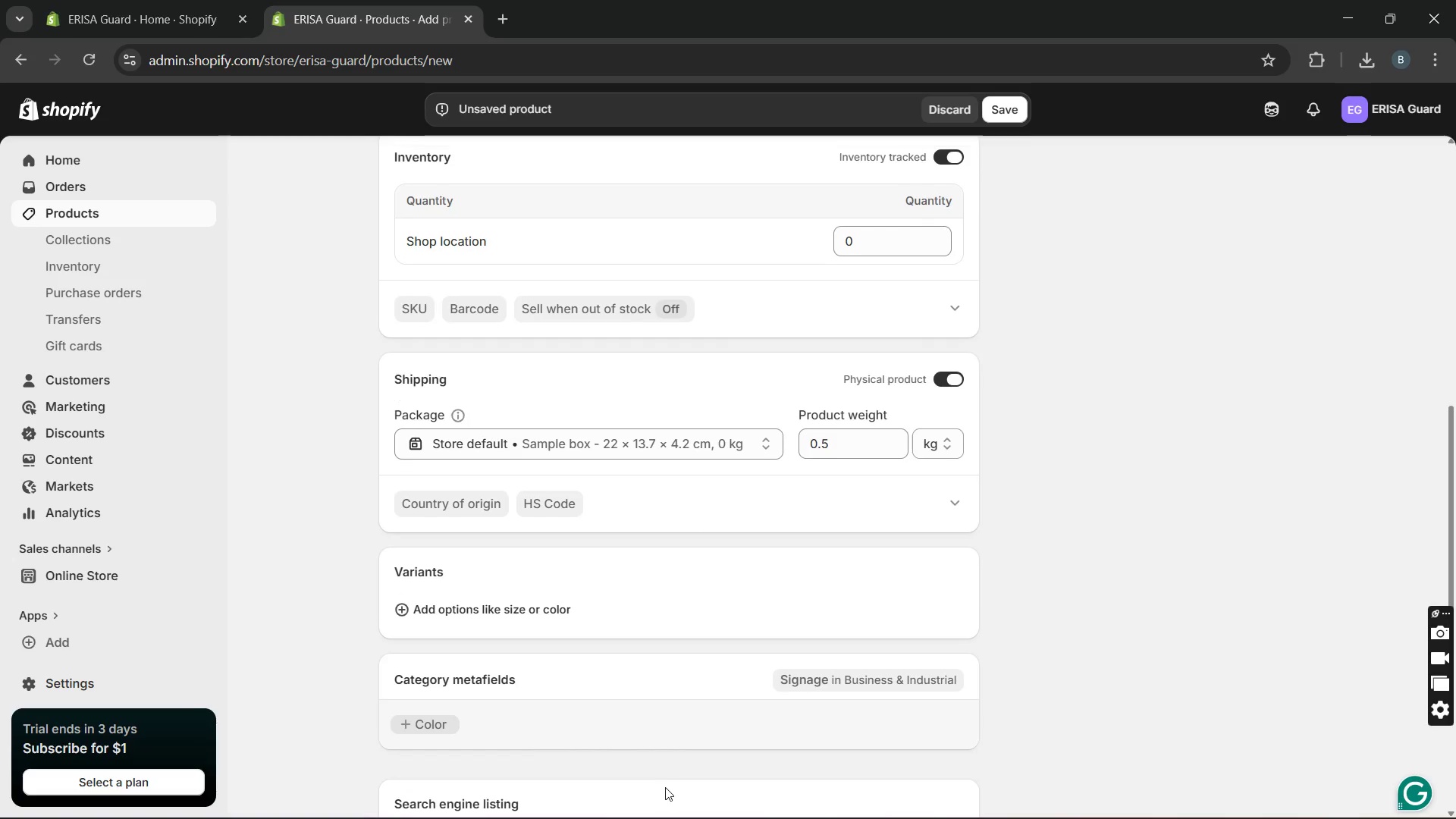 
wait(9.03)
 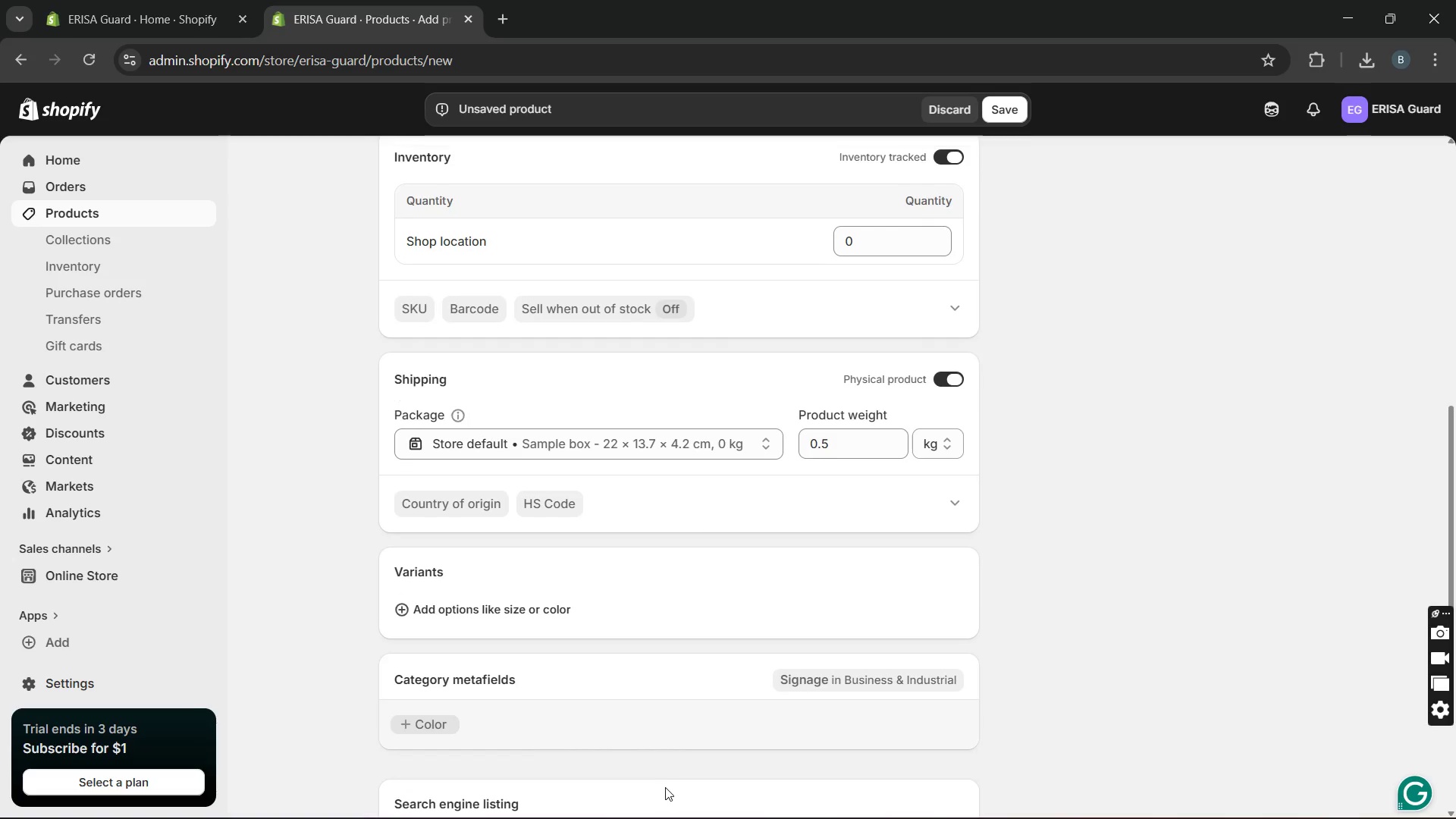 
left_click([1006, 102])
 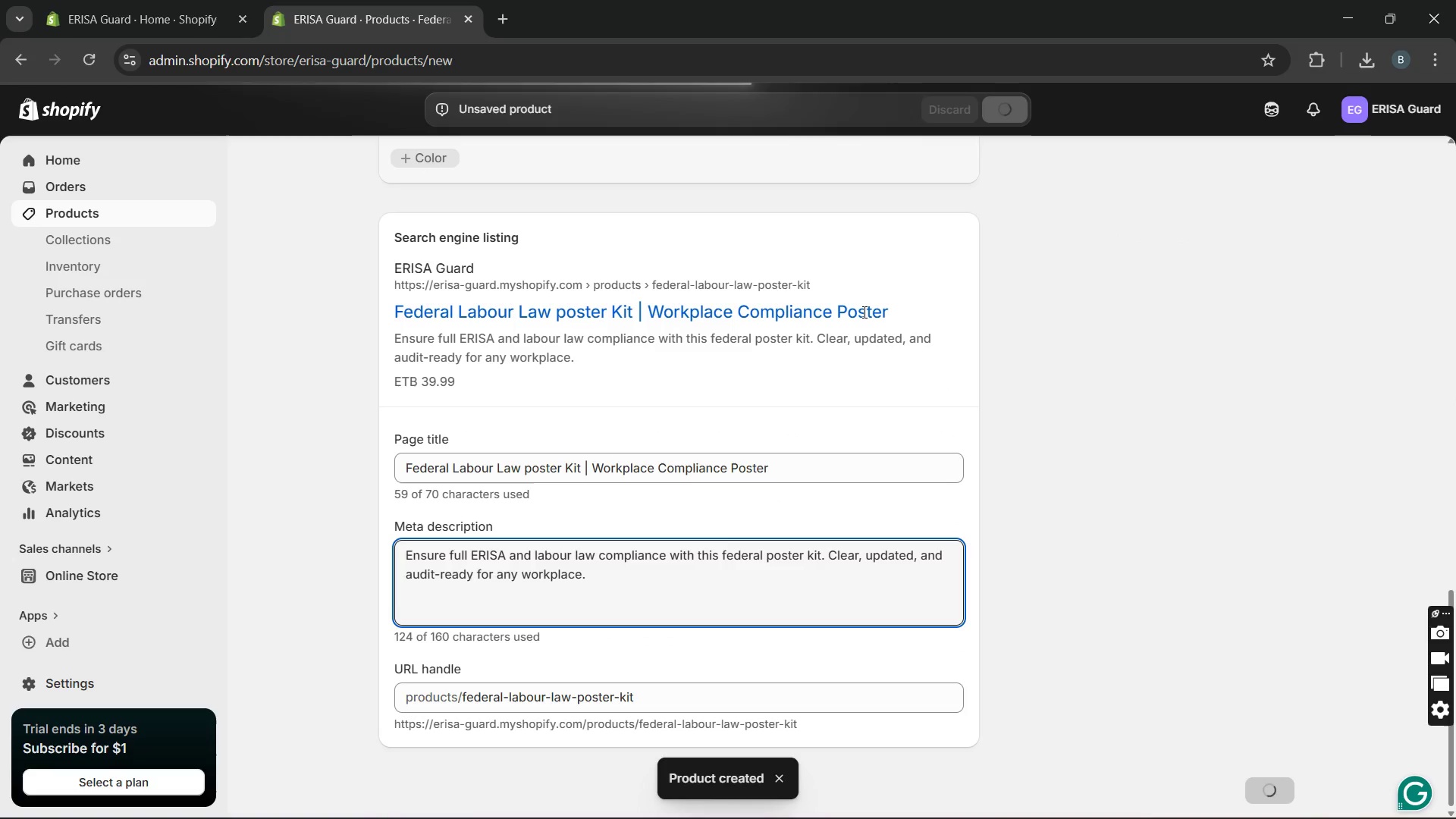 
wait(9.53)
 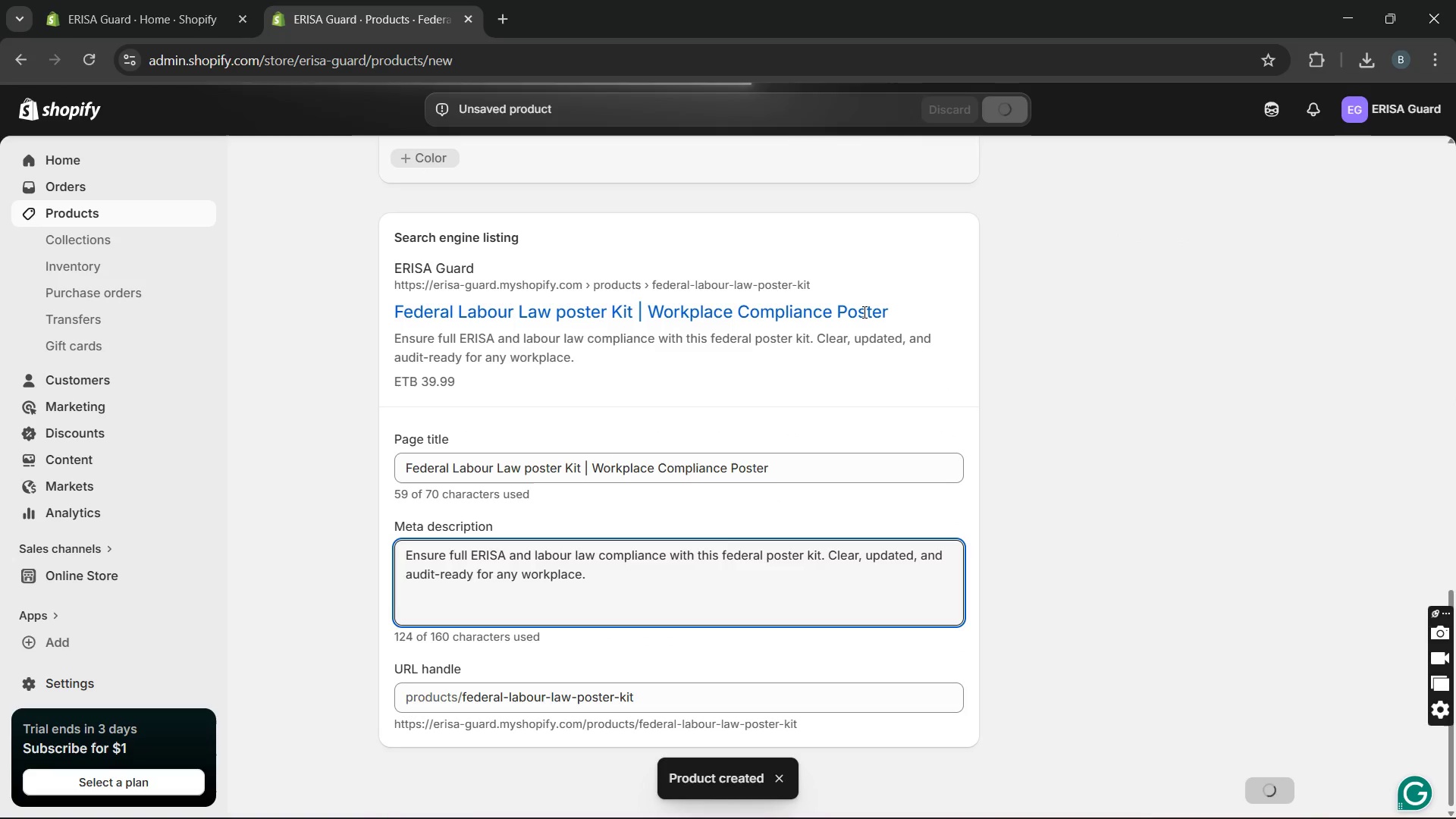 
left_click([174, 210])
 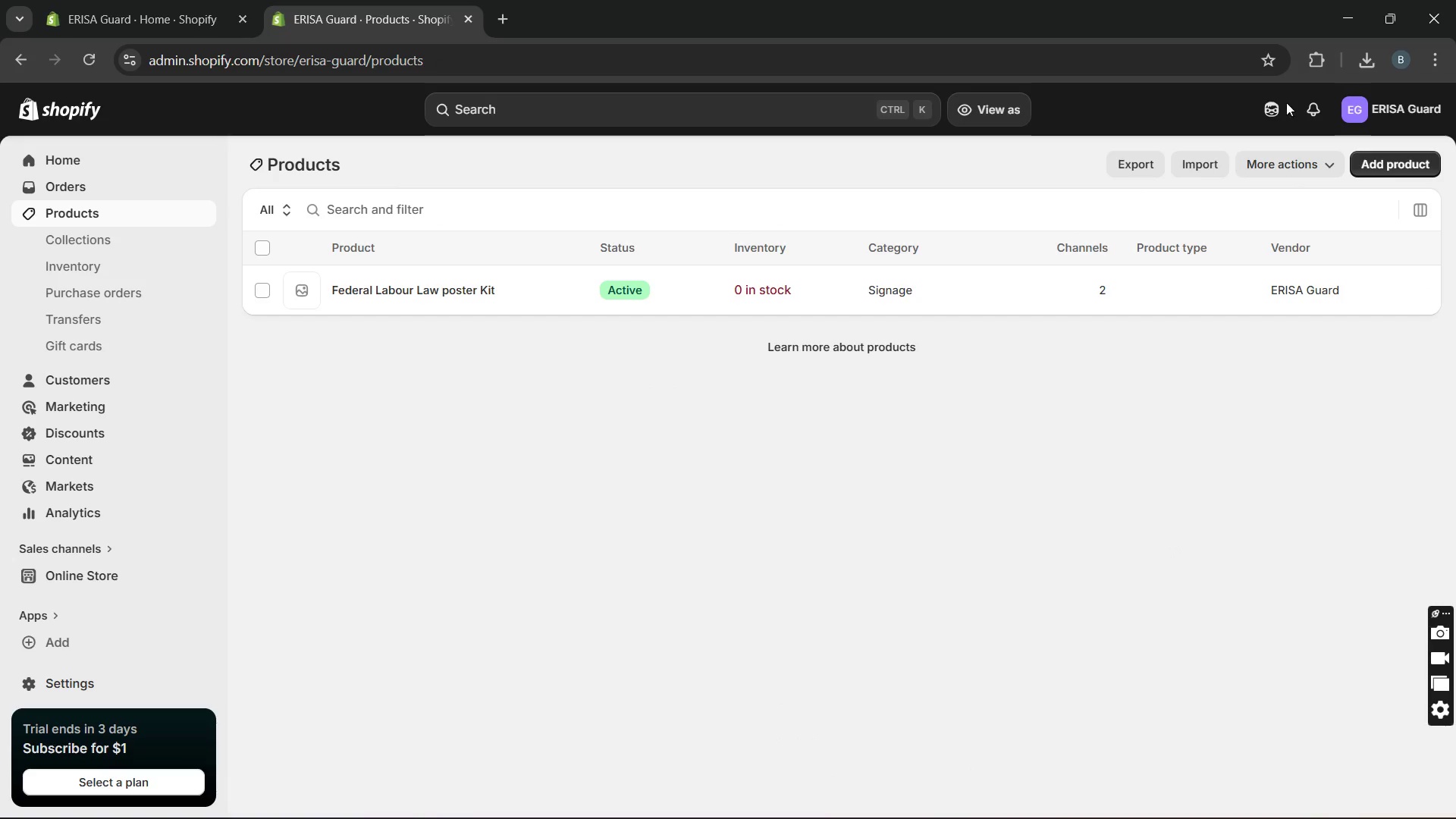 
left_click([1387, 156])
 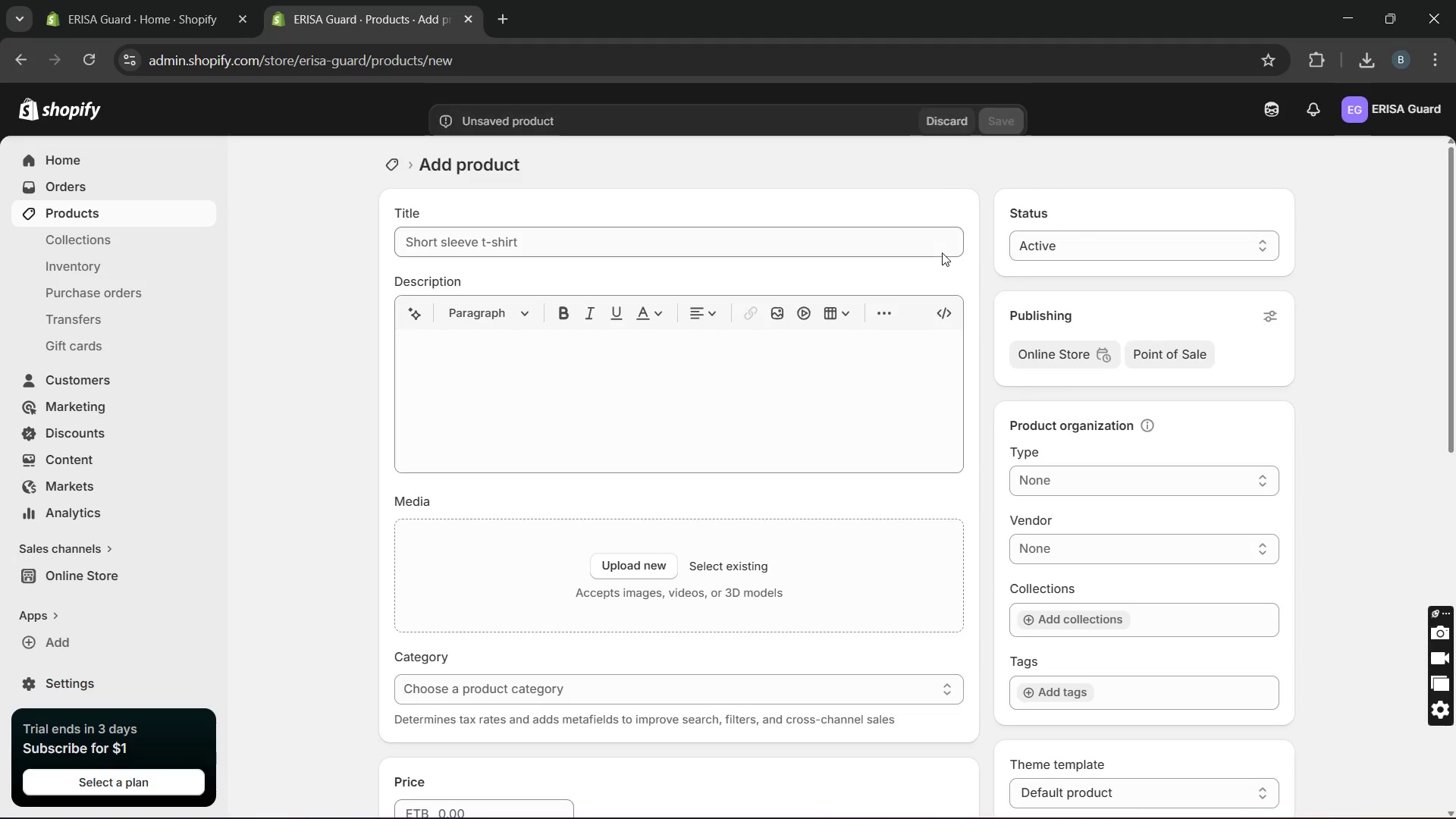 
left_click([924, 237])
 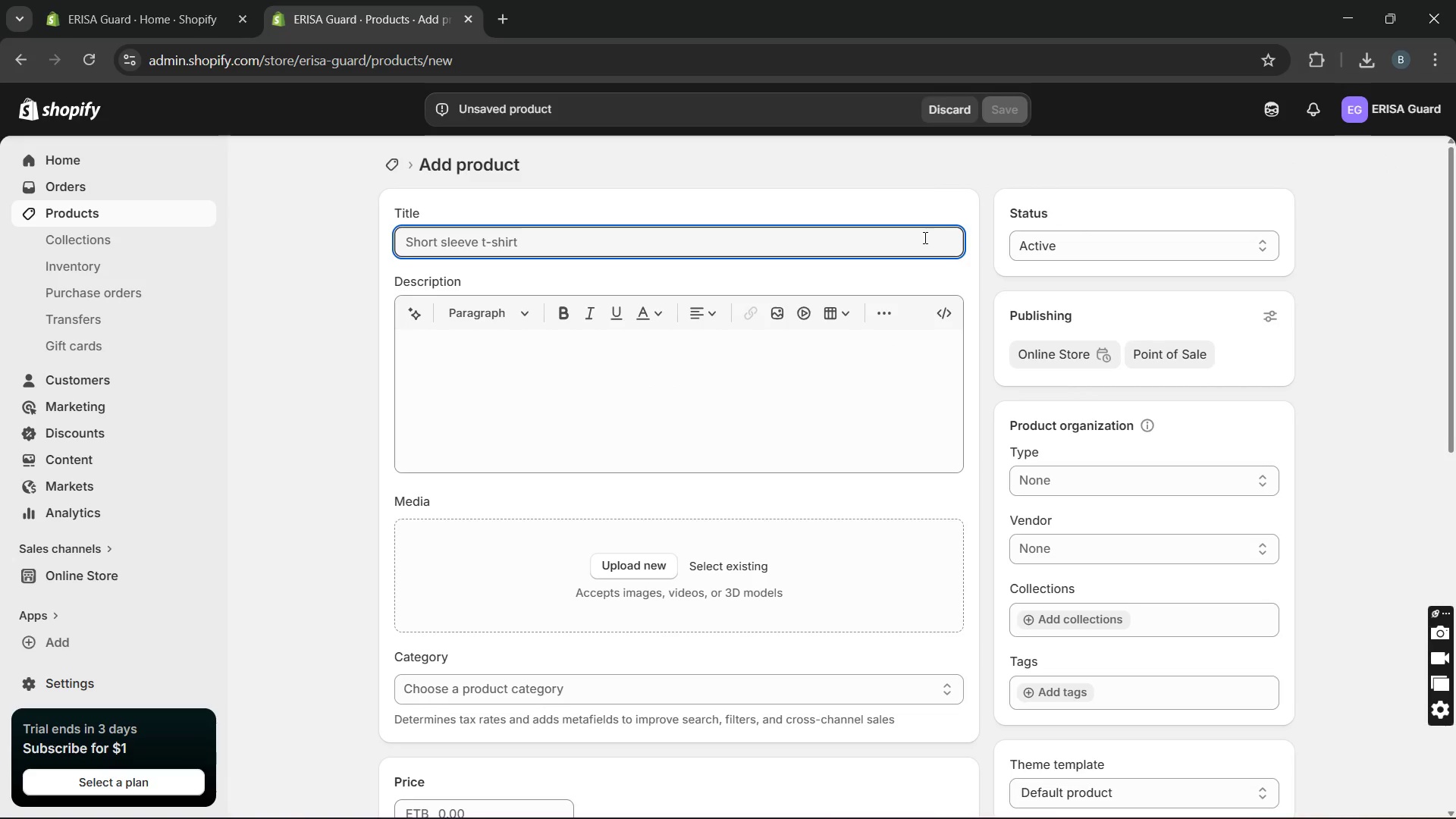 
type(work place saftey )
key(Backspace)
key(Backspace)
key(Backspace)
key(Backspace)
type(ety Posture Bundle)
 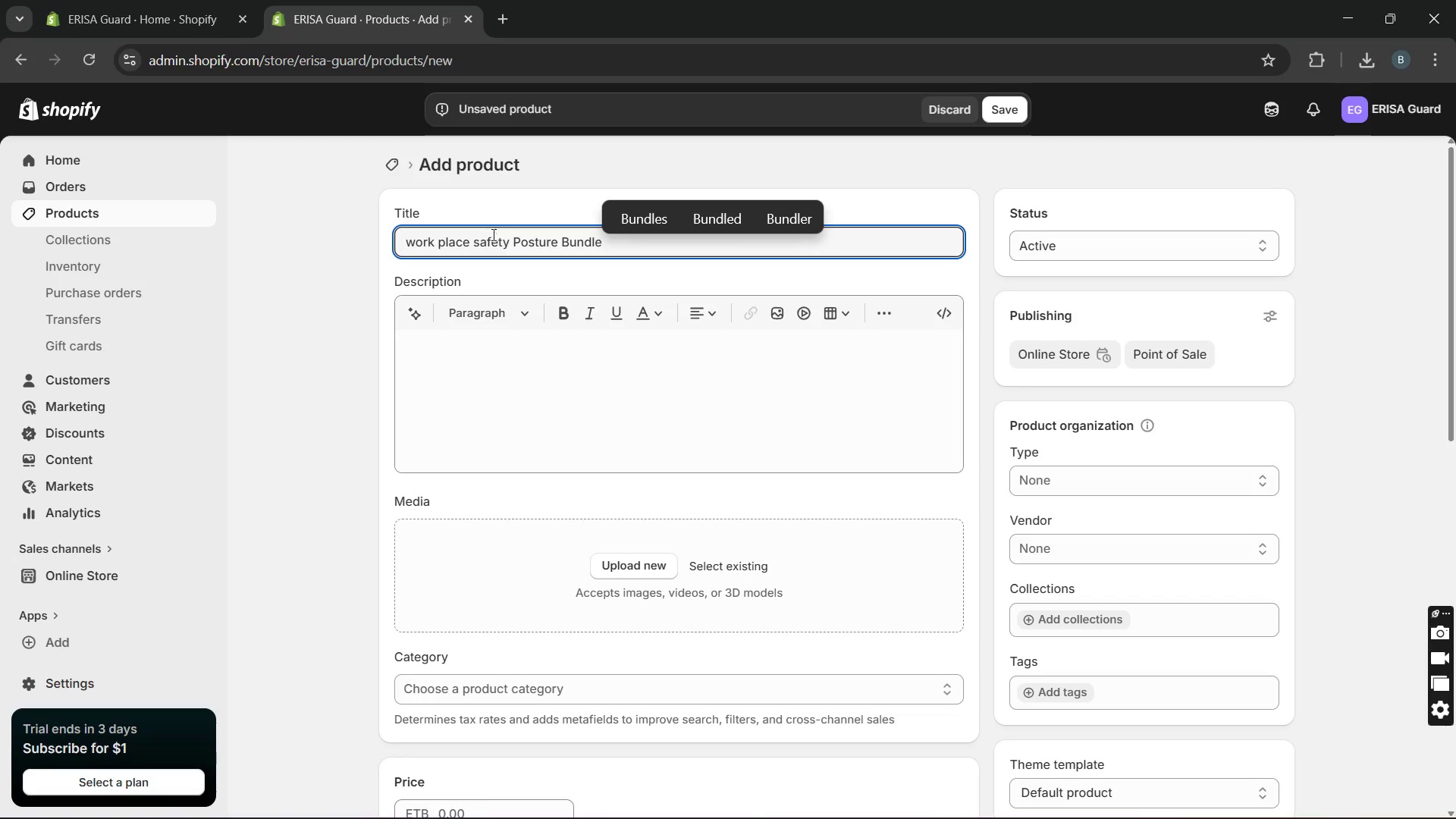 
left_click([477, 242])
 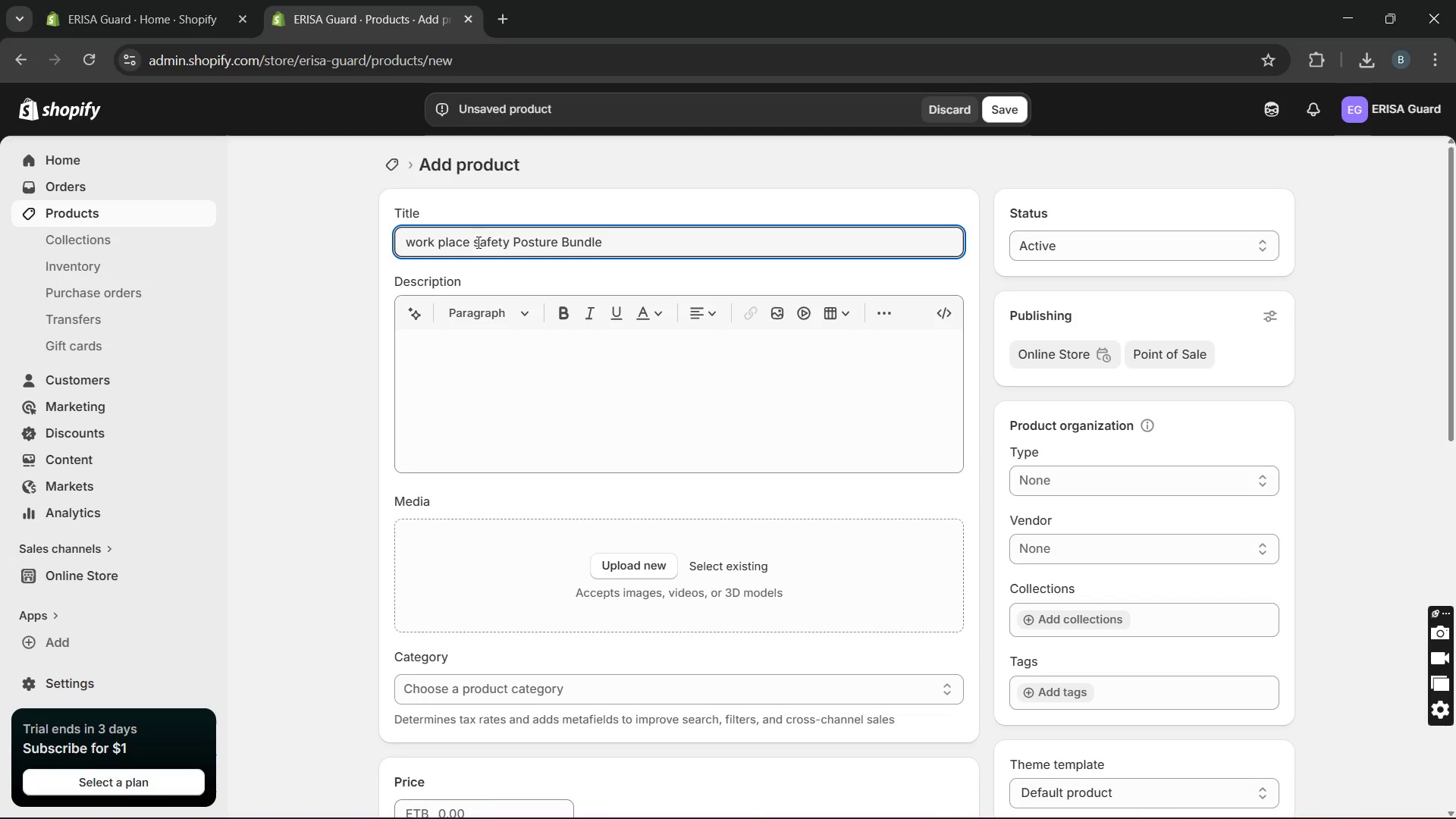 
key(Backspace)
 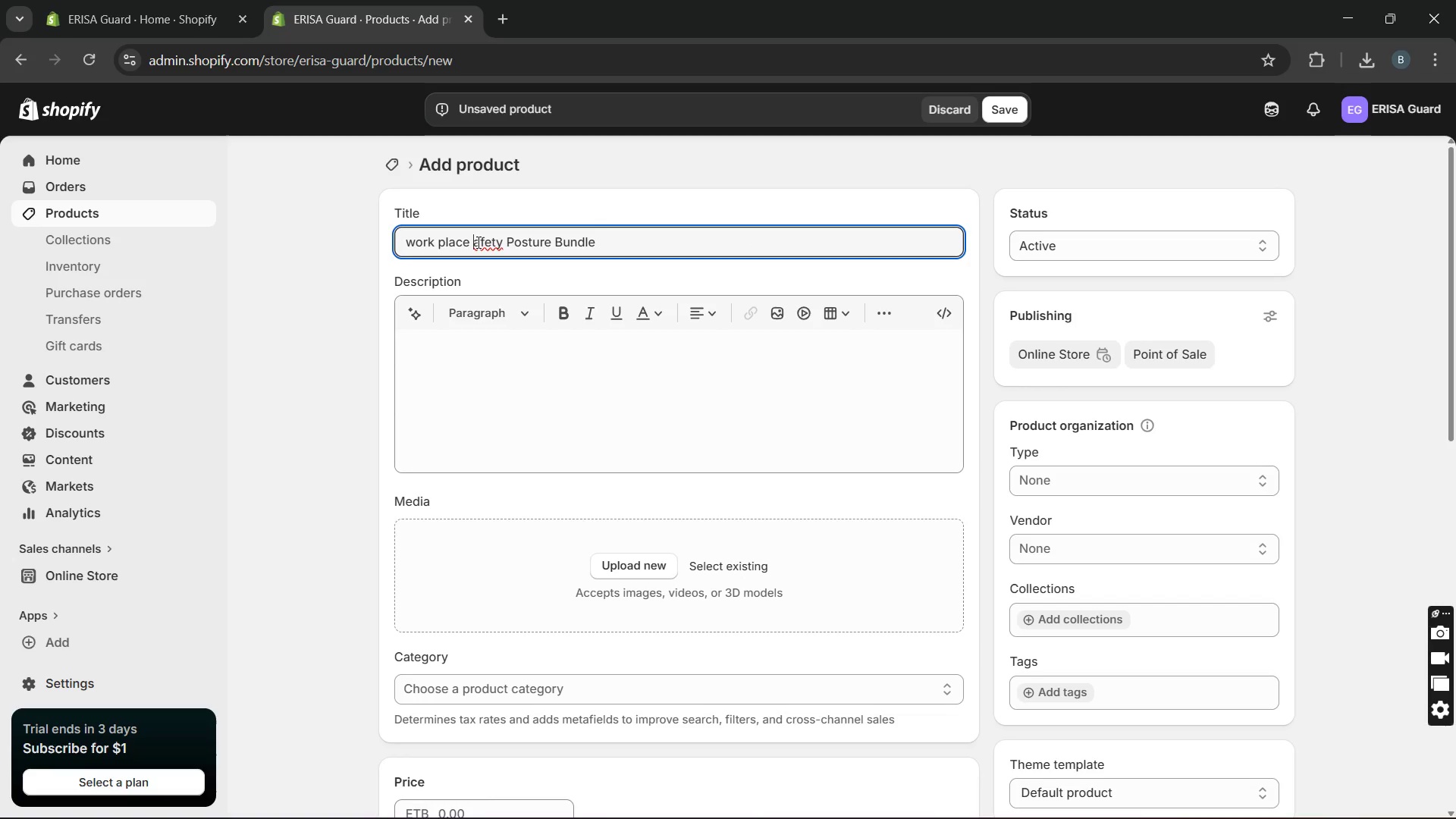 
key(CapsLock)
 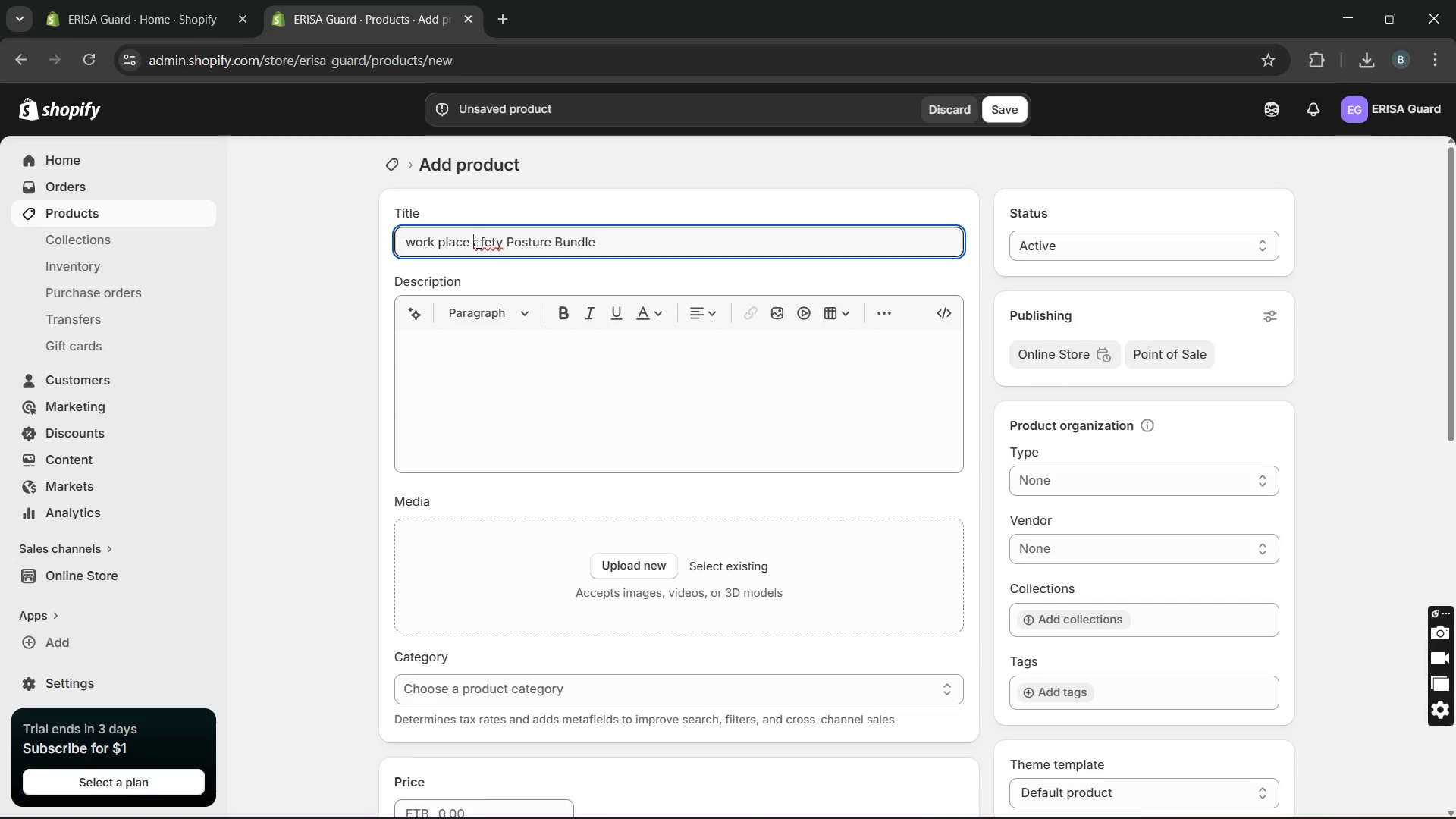 
key(S)
 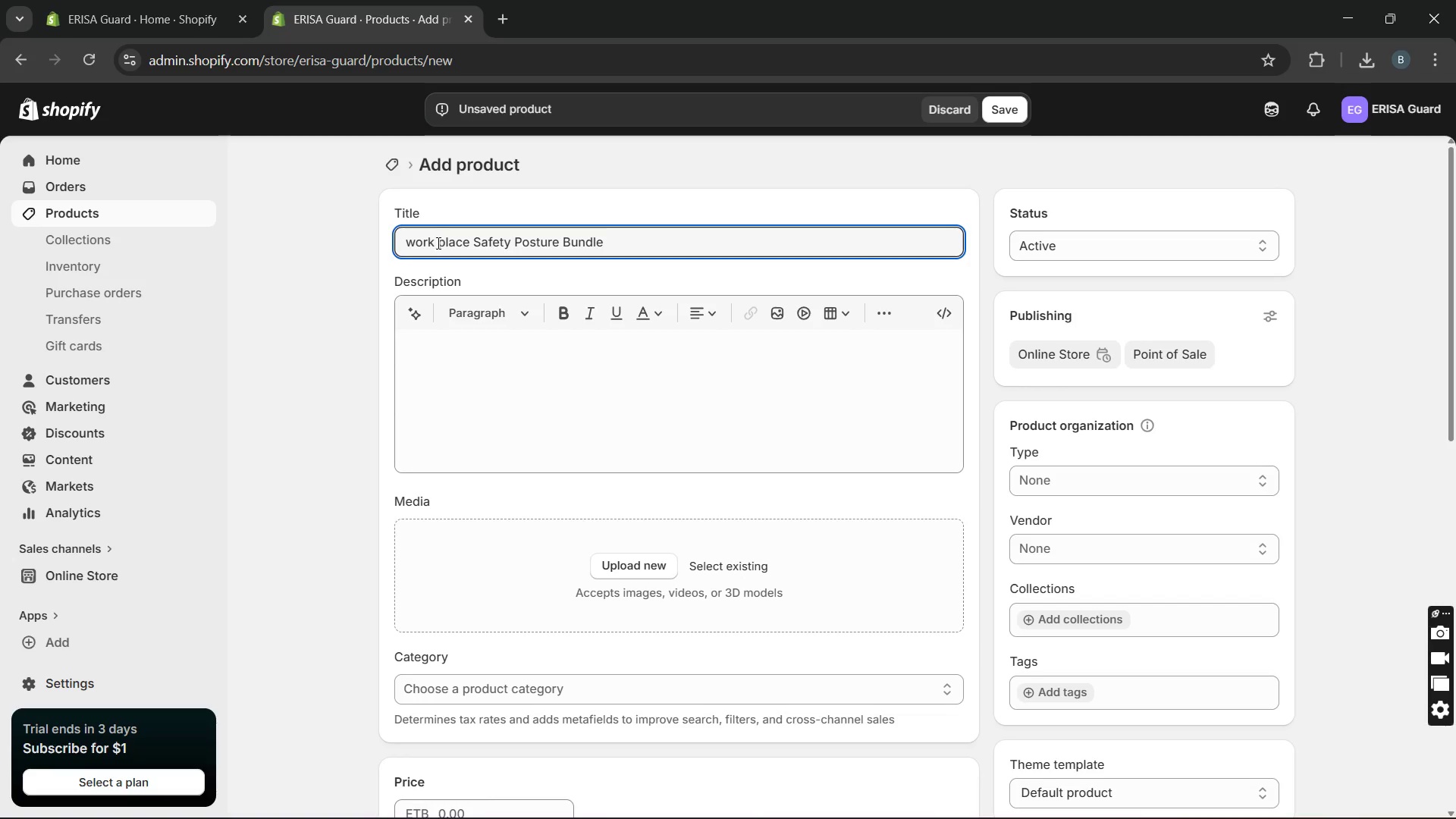 
left_click([441, 243])
 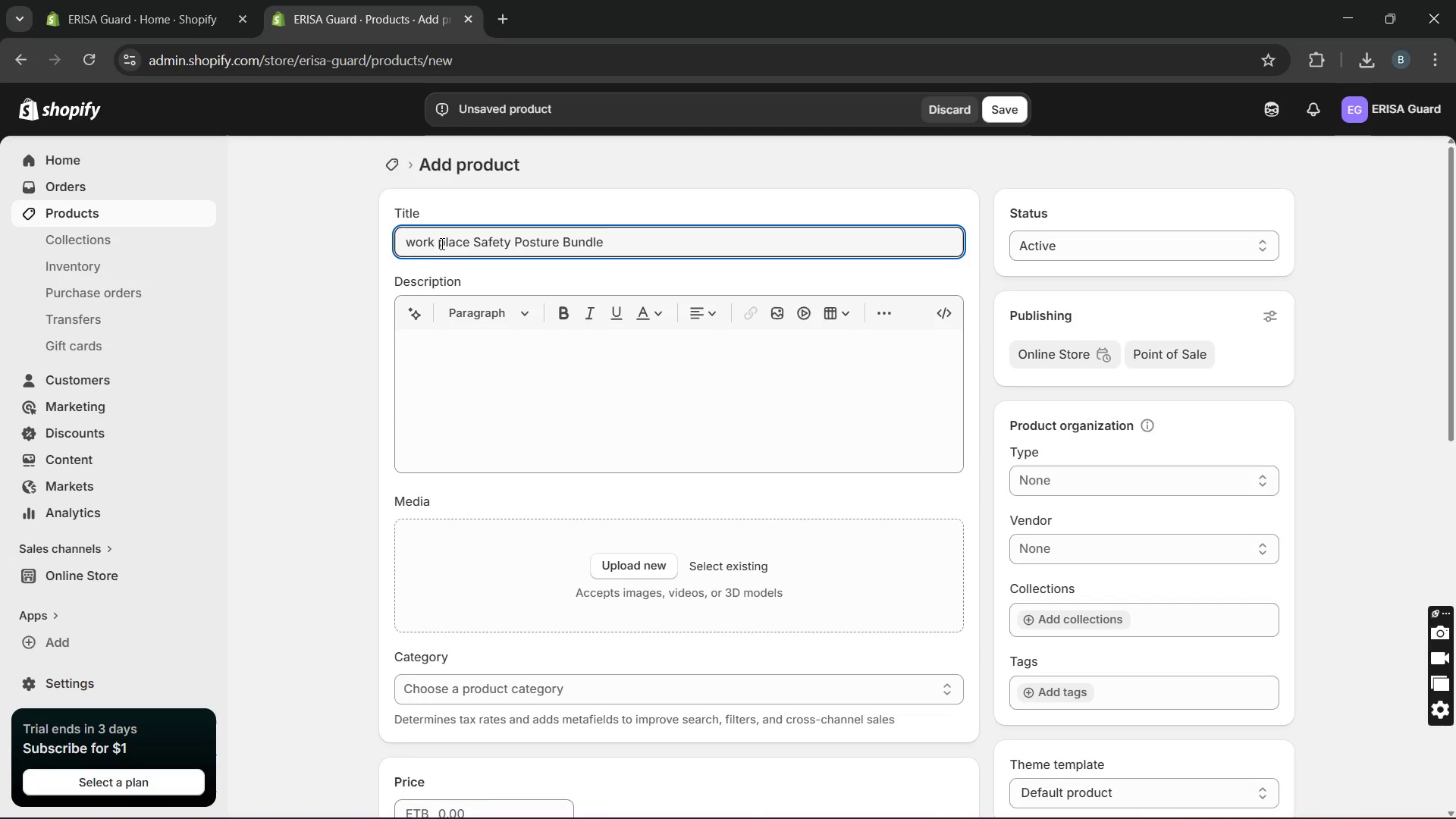 
key(Backspace)
 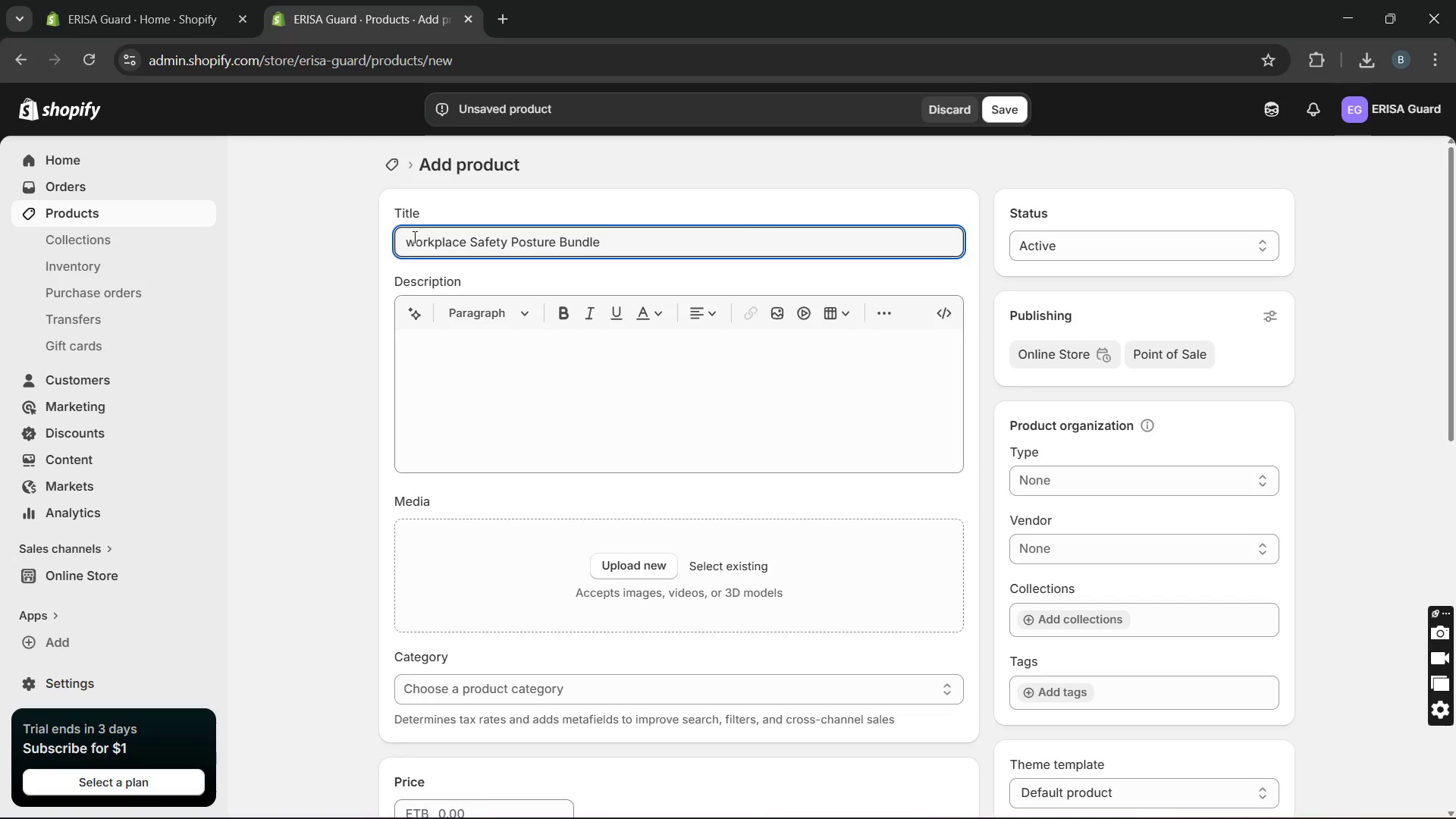 
left_click([413, 237])
 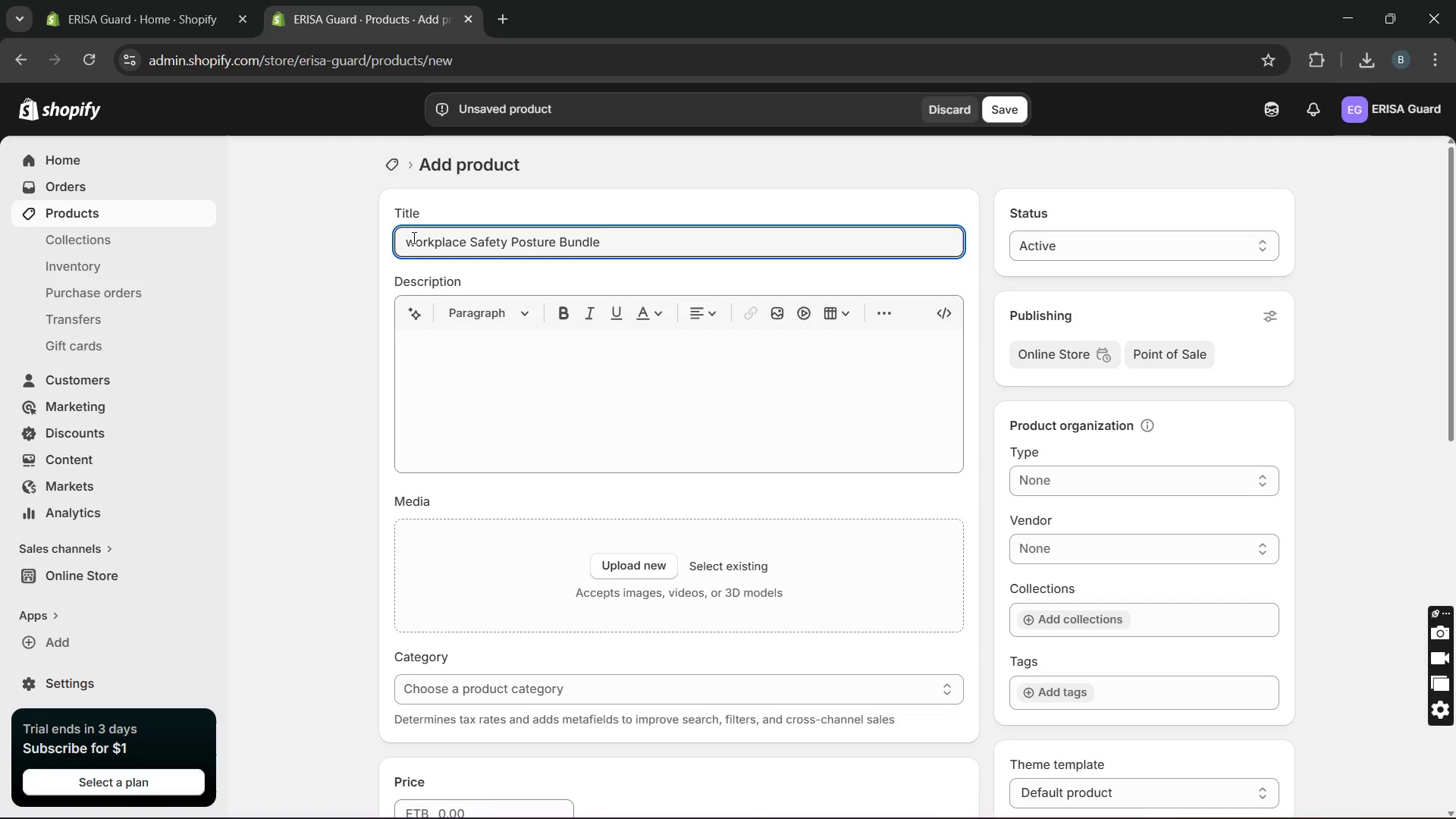 
key(Backspace)
 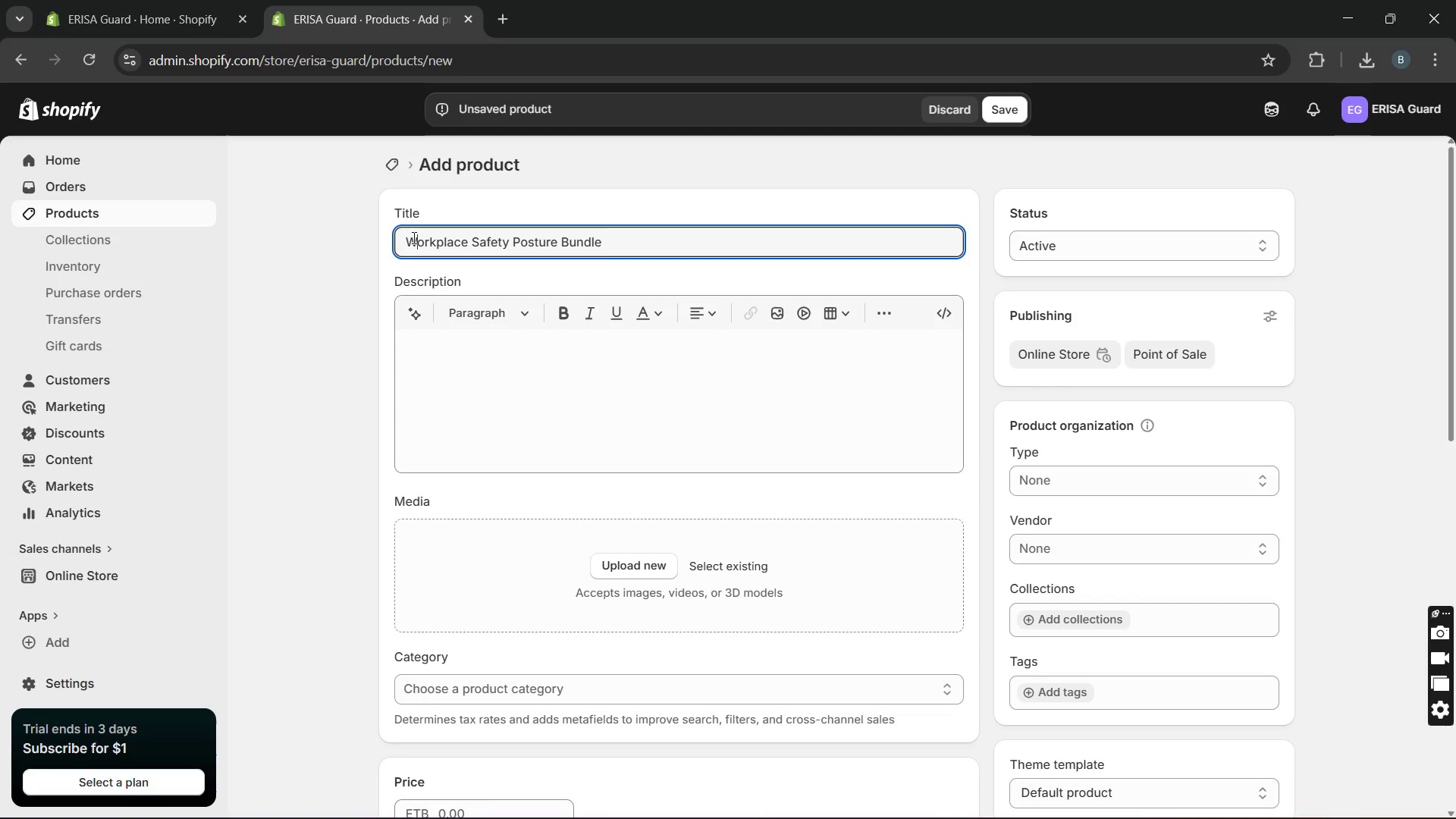 
key(W)
 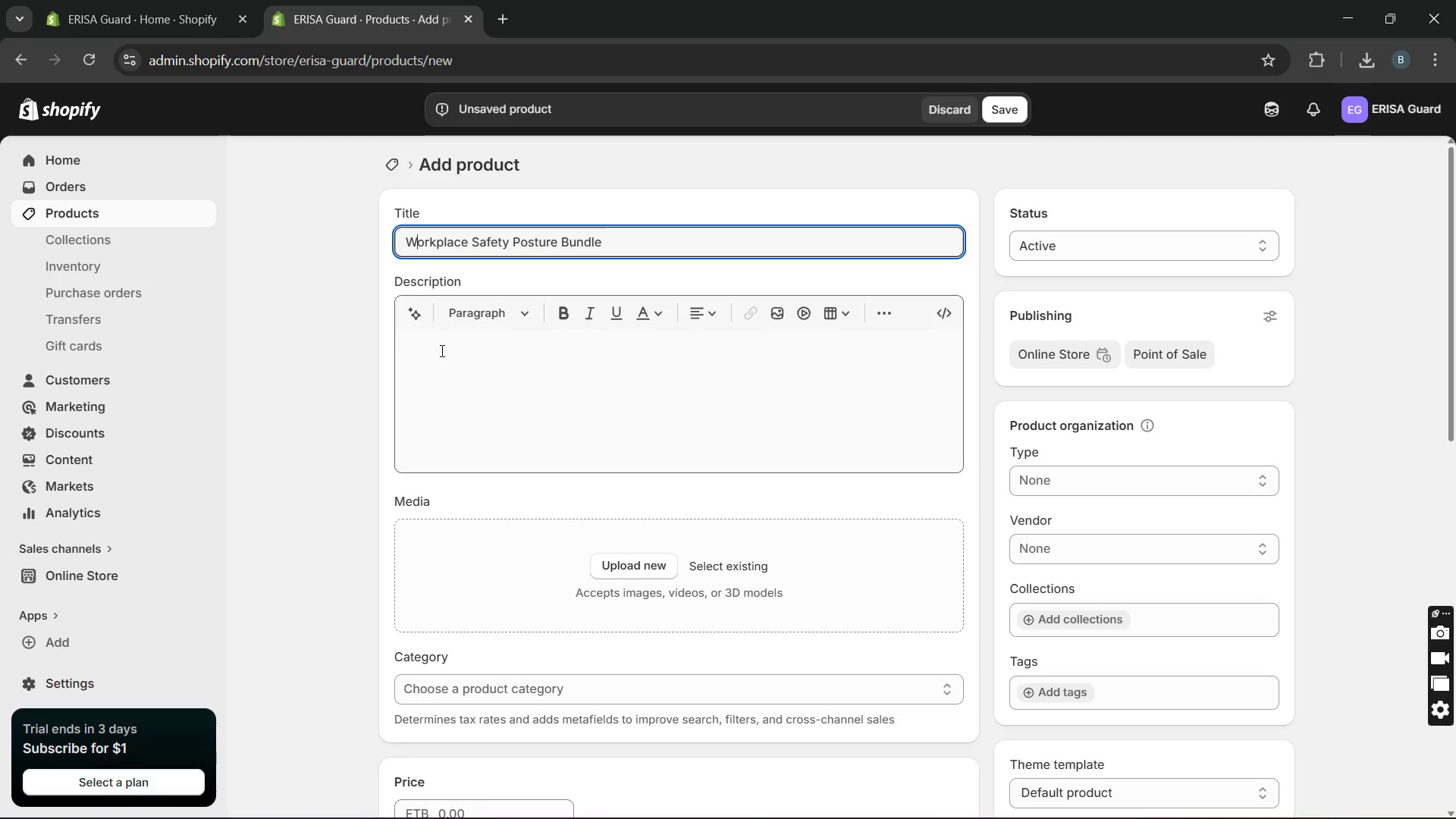 
left_click([441, 357])
 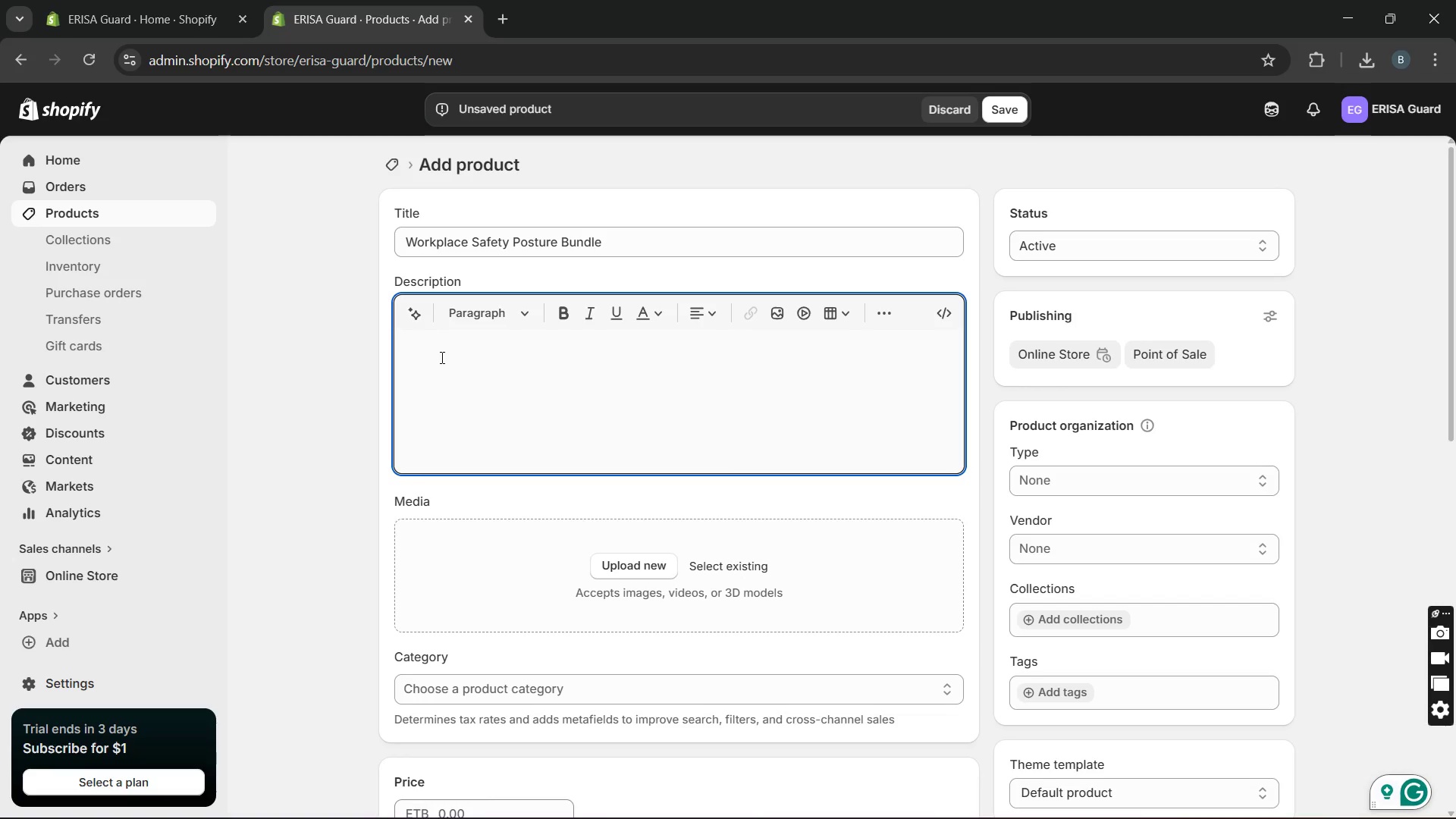 
type(Promote a safer work environmrnt with this essential safety posture bundle. Each poster reinforces key safety regulations )
 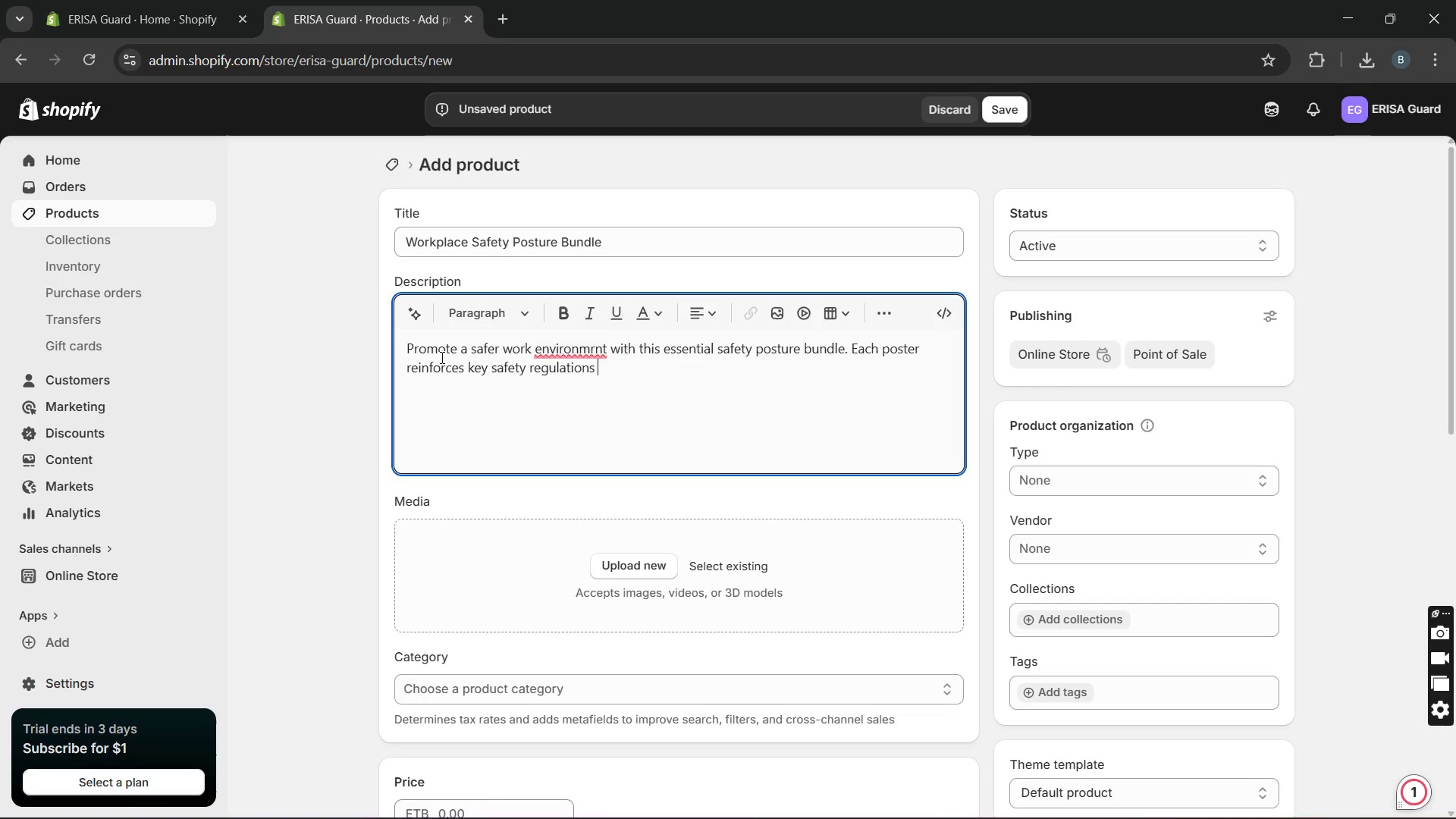 
wait(8.64)
 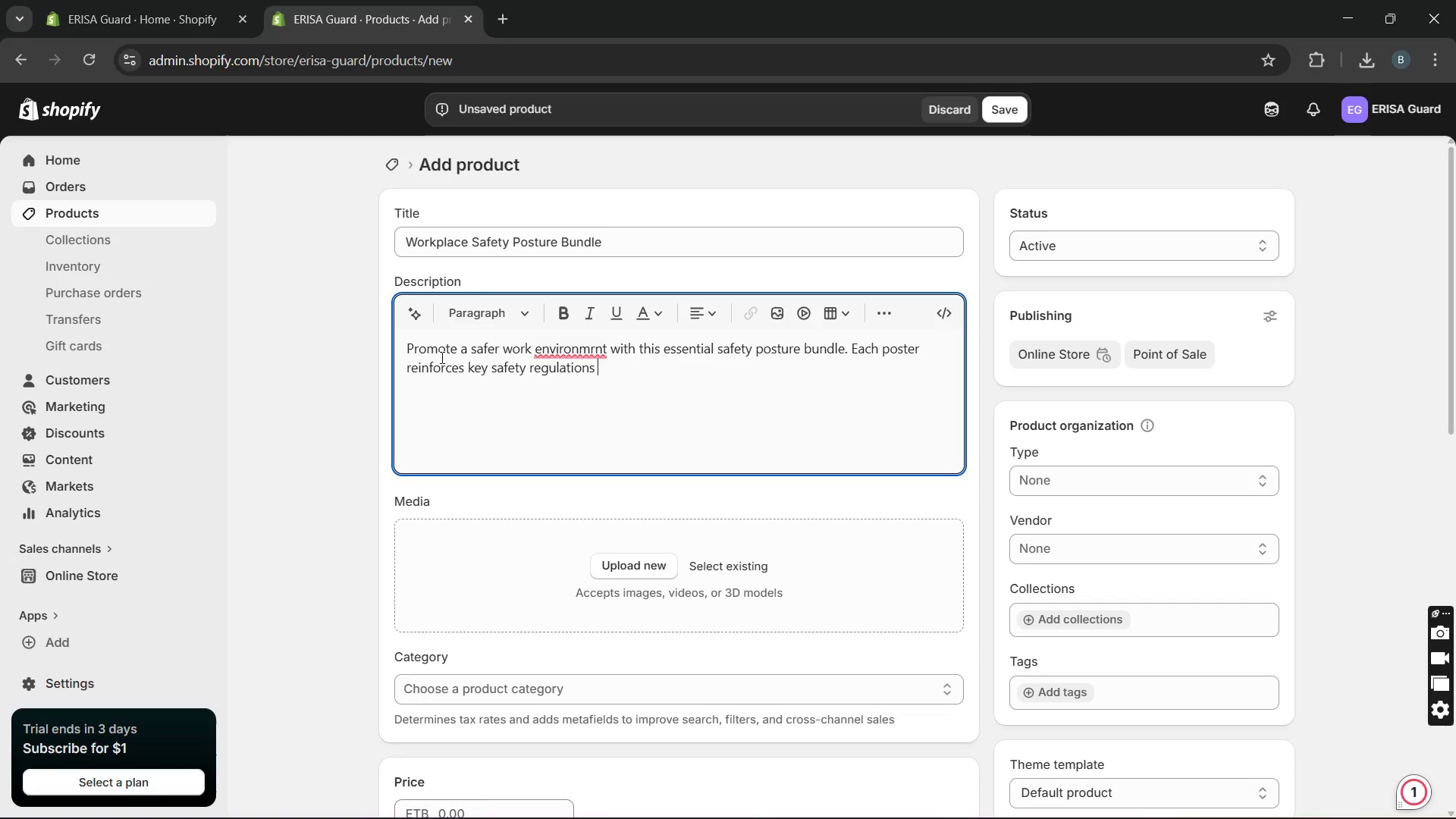 
key(Backspace)
type(, helping minimze )
key(Backspace)
key(Backspace)
key(Backspace)
type(se workplace )
 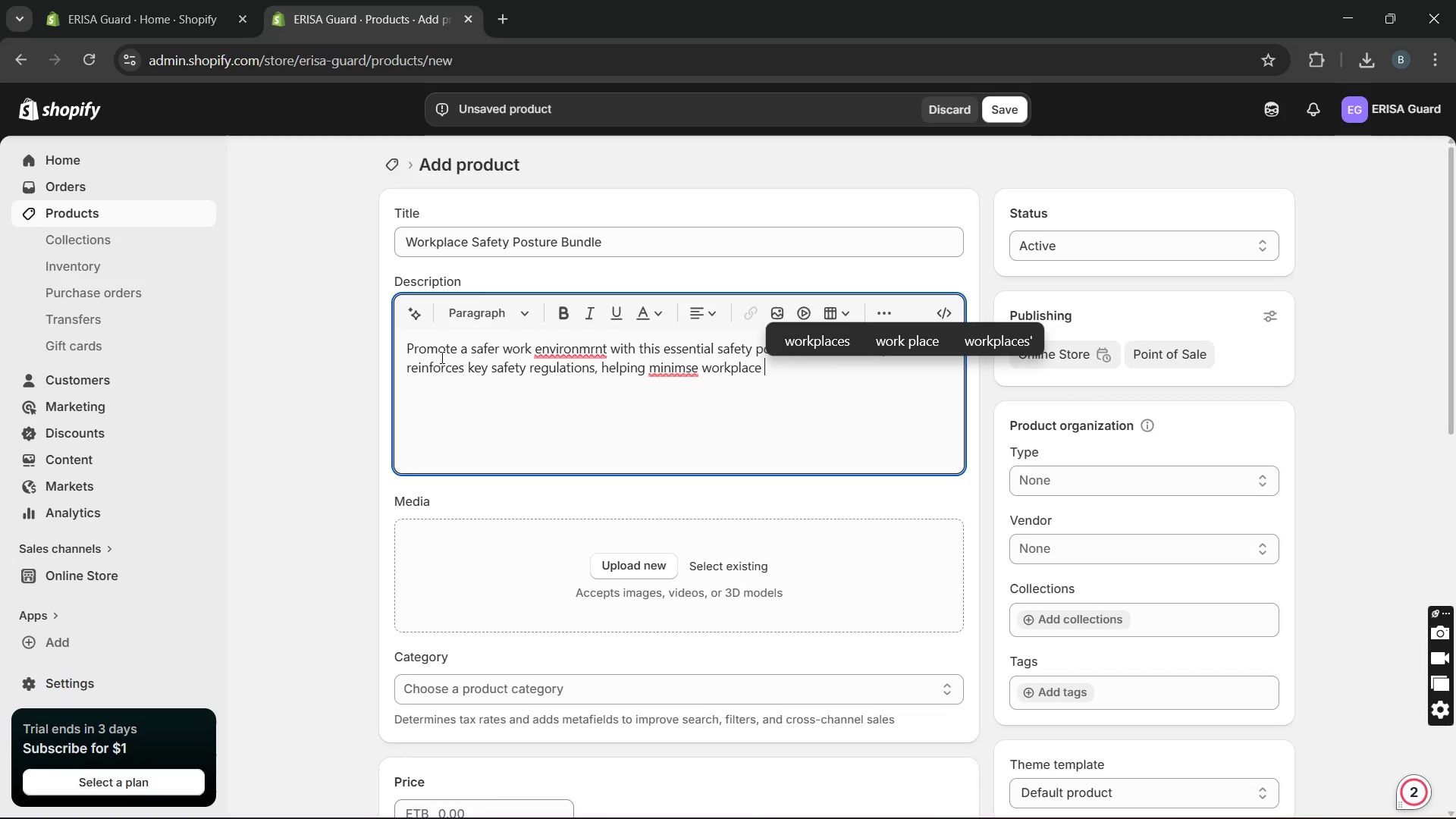 
wait(7.33)
 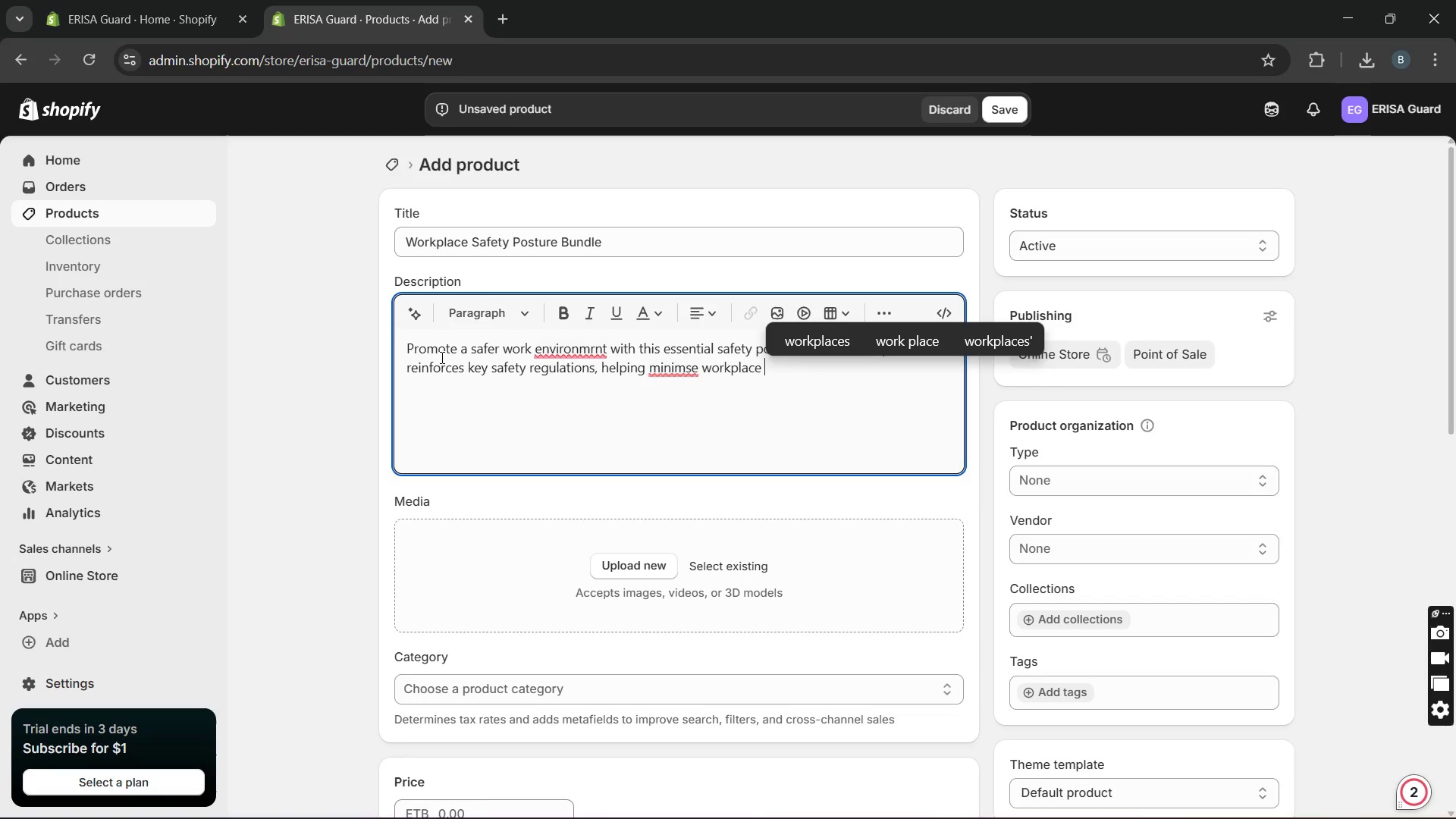 
type(incident and demonstrate compliance during inepection )
key(Backspace)
type(s. )
 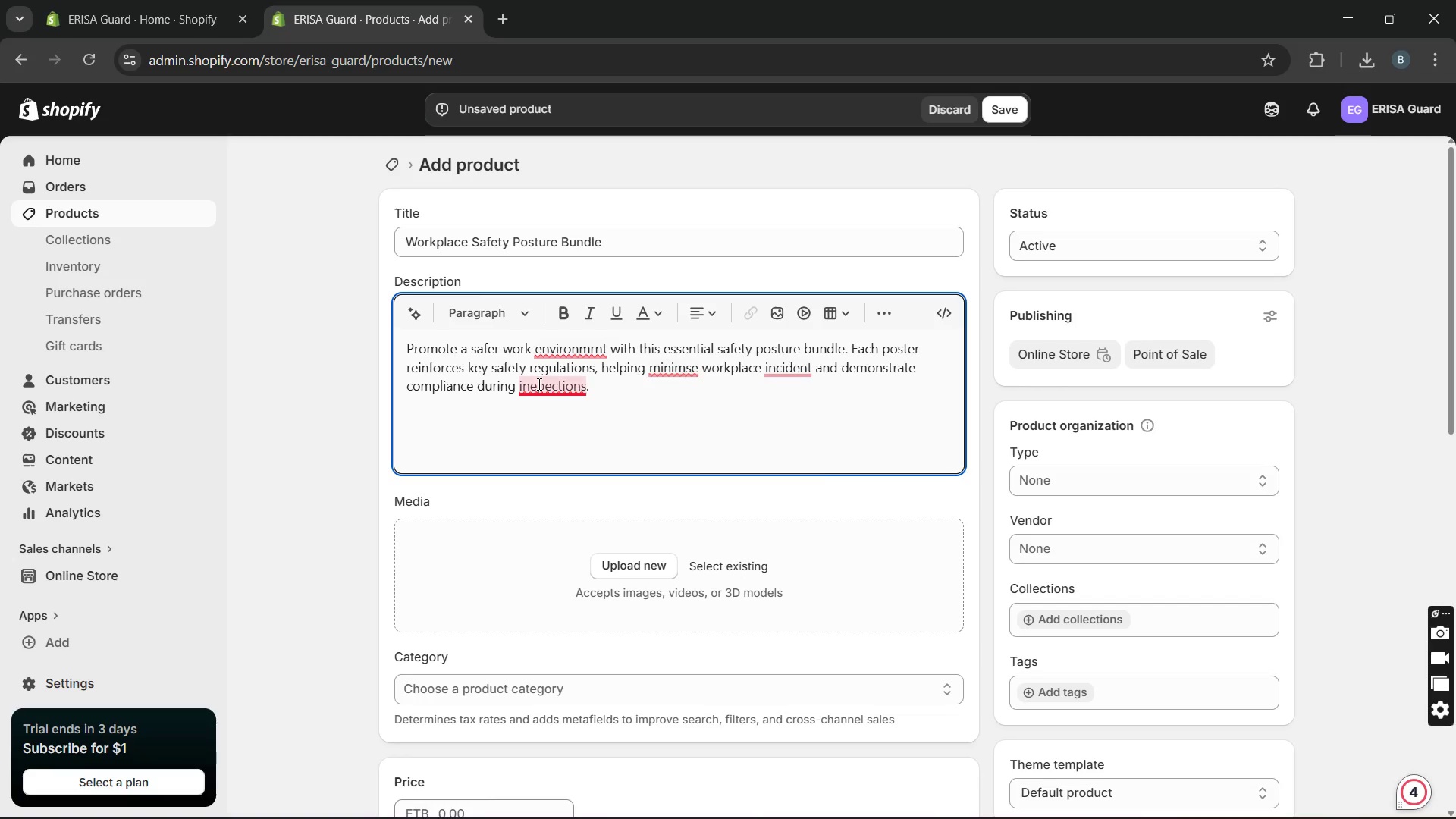 
left_click([549, 410])
 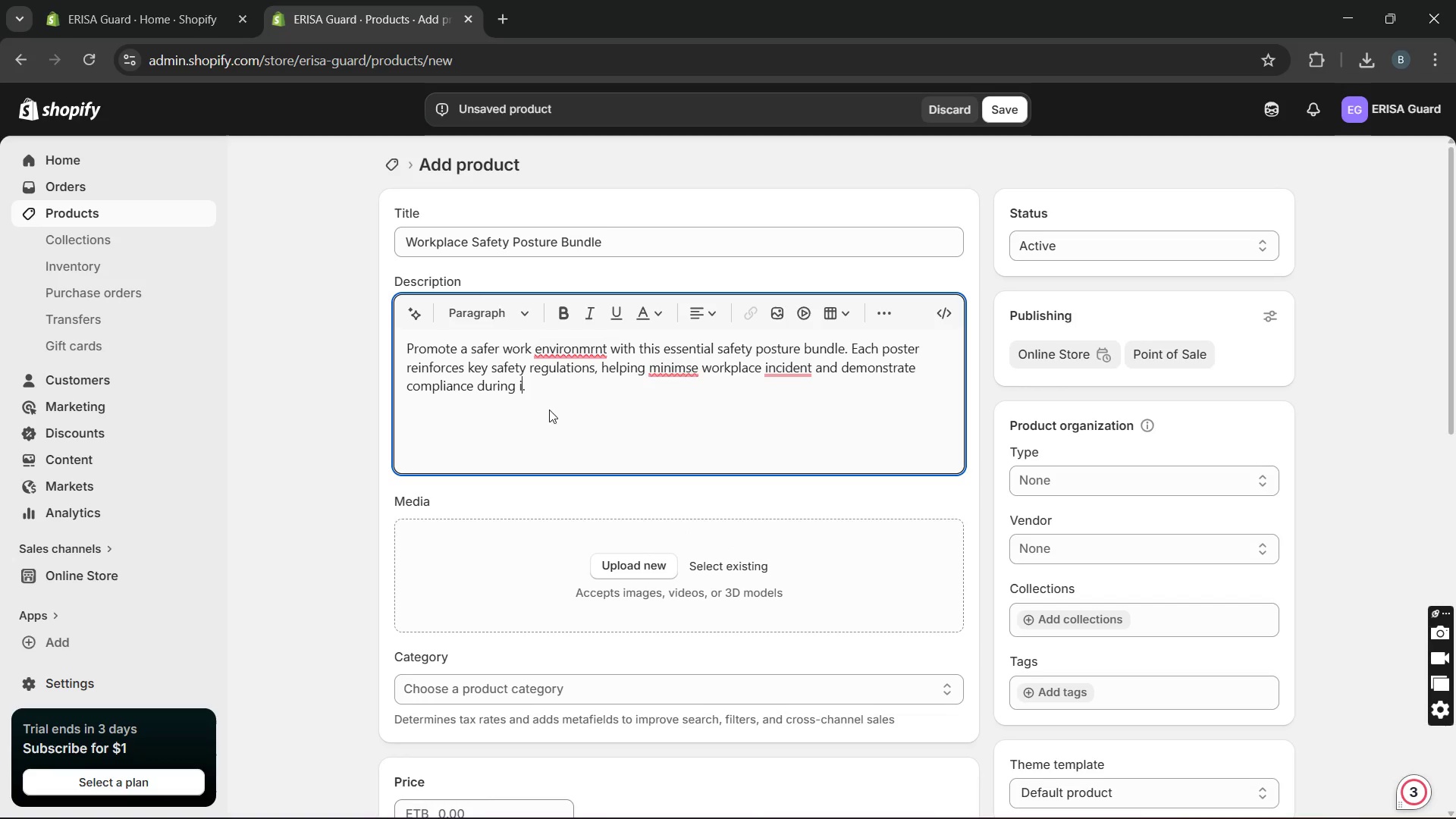 
key(Unknown)
 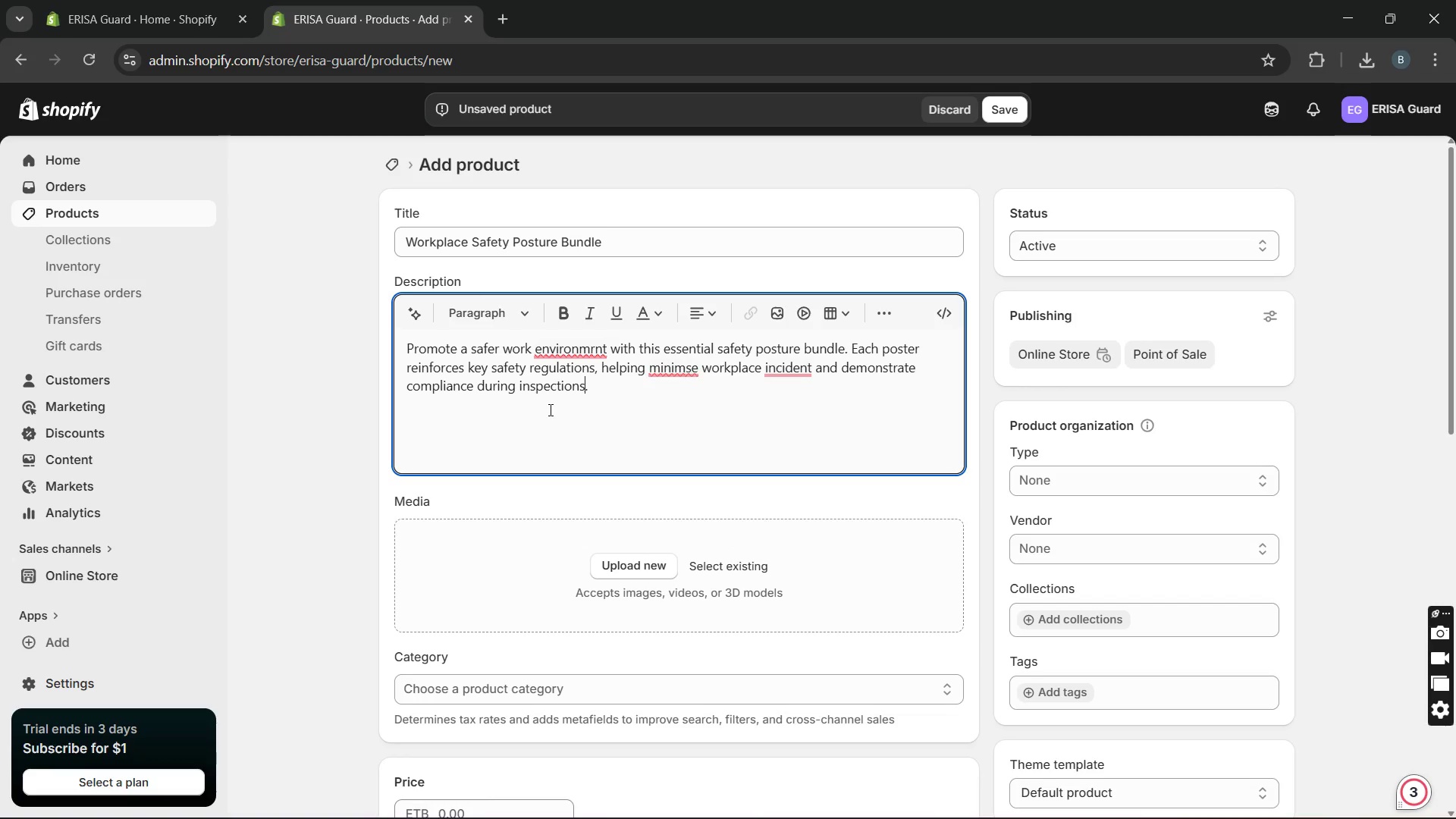 
key(Unknown)
 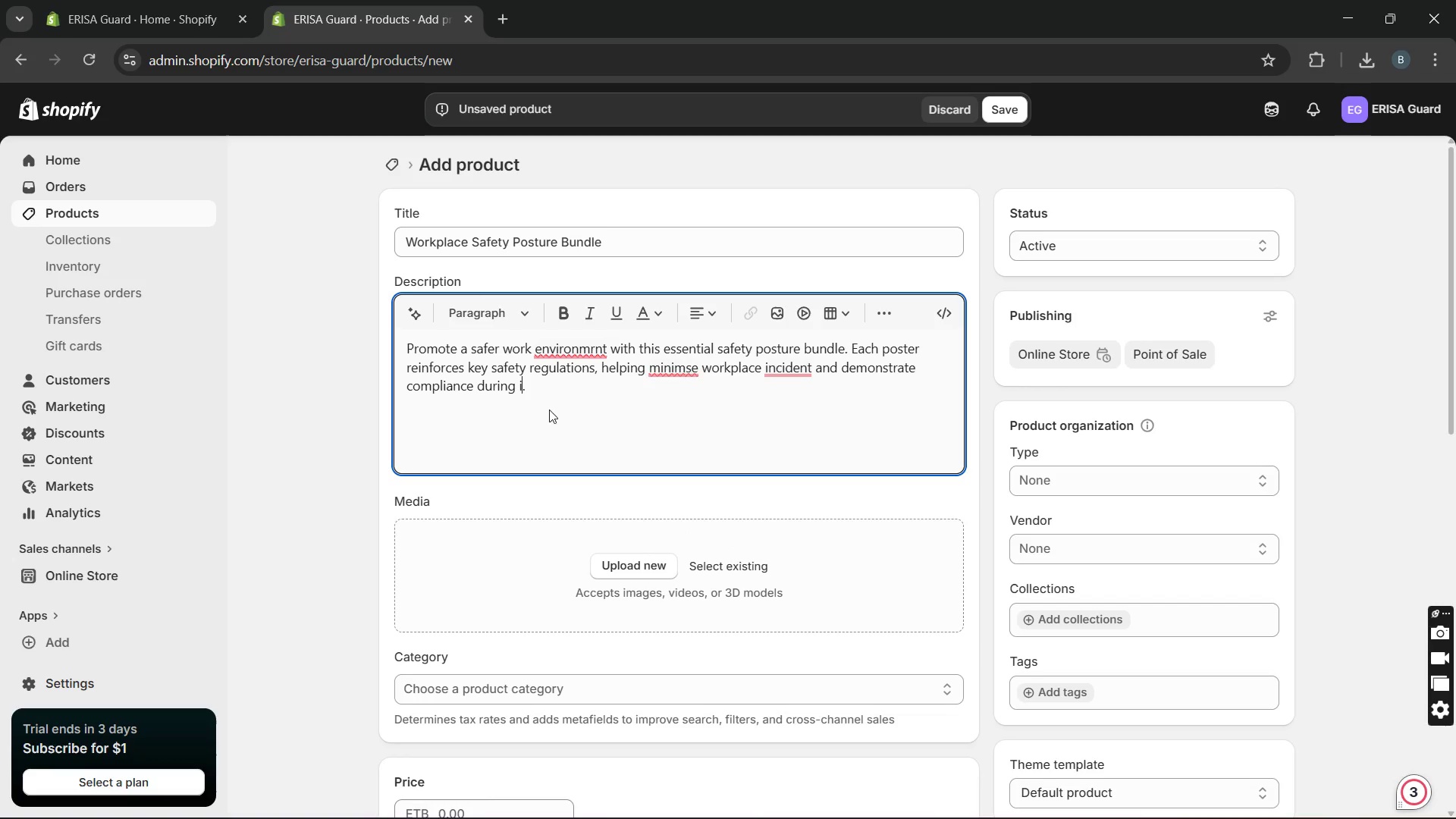 
key(Unknown)
 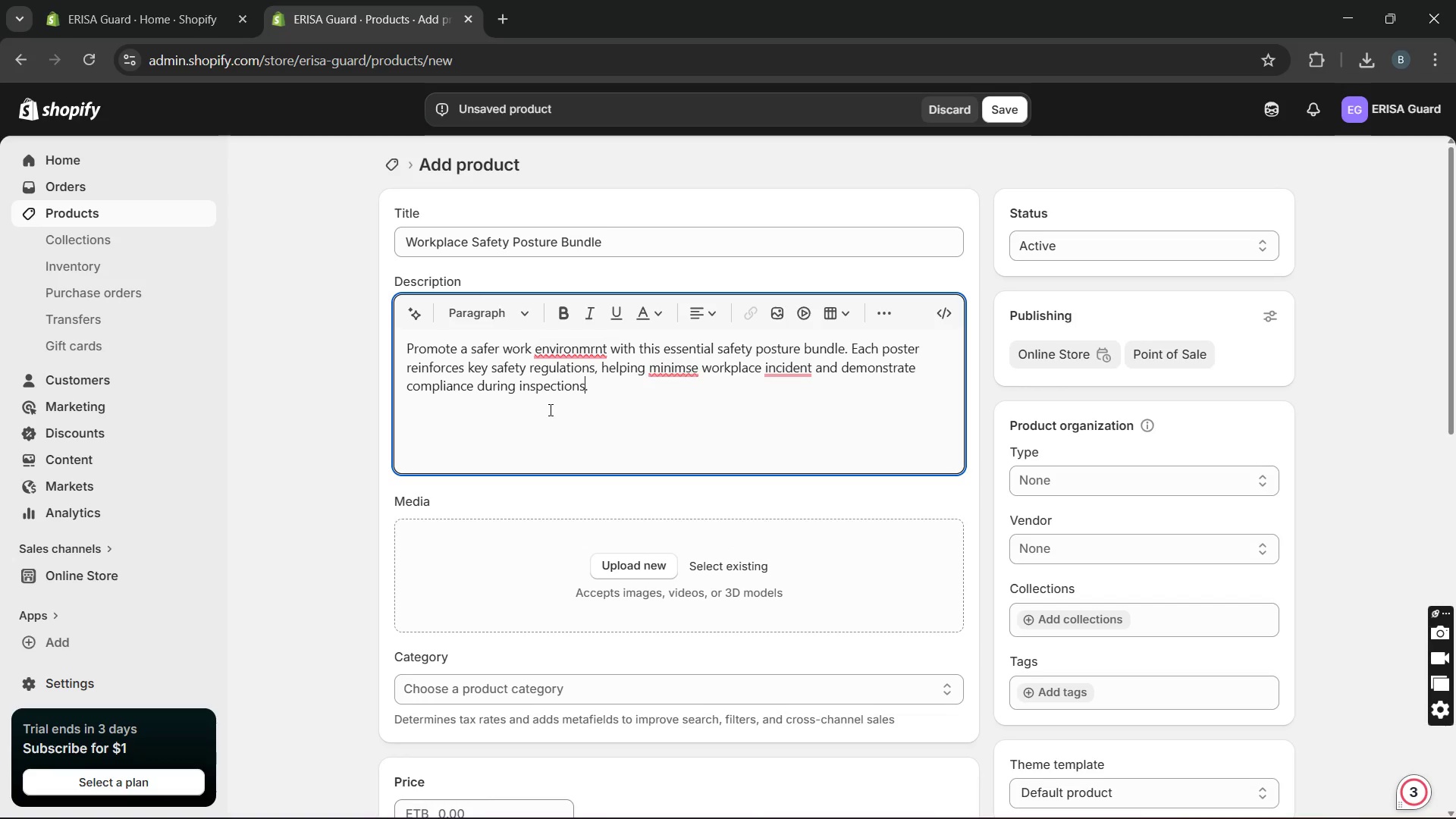 
key(Unknown)
 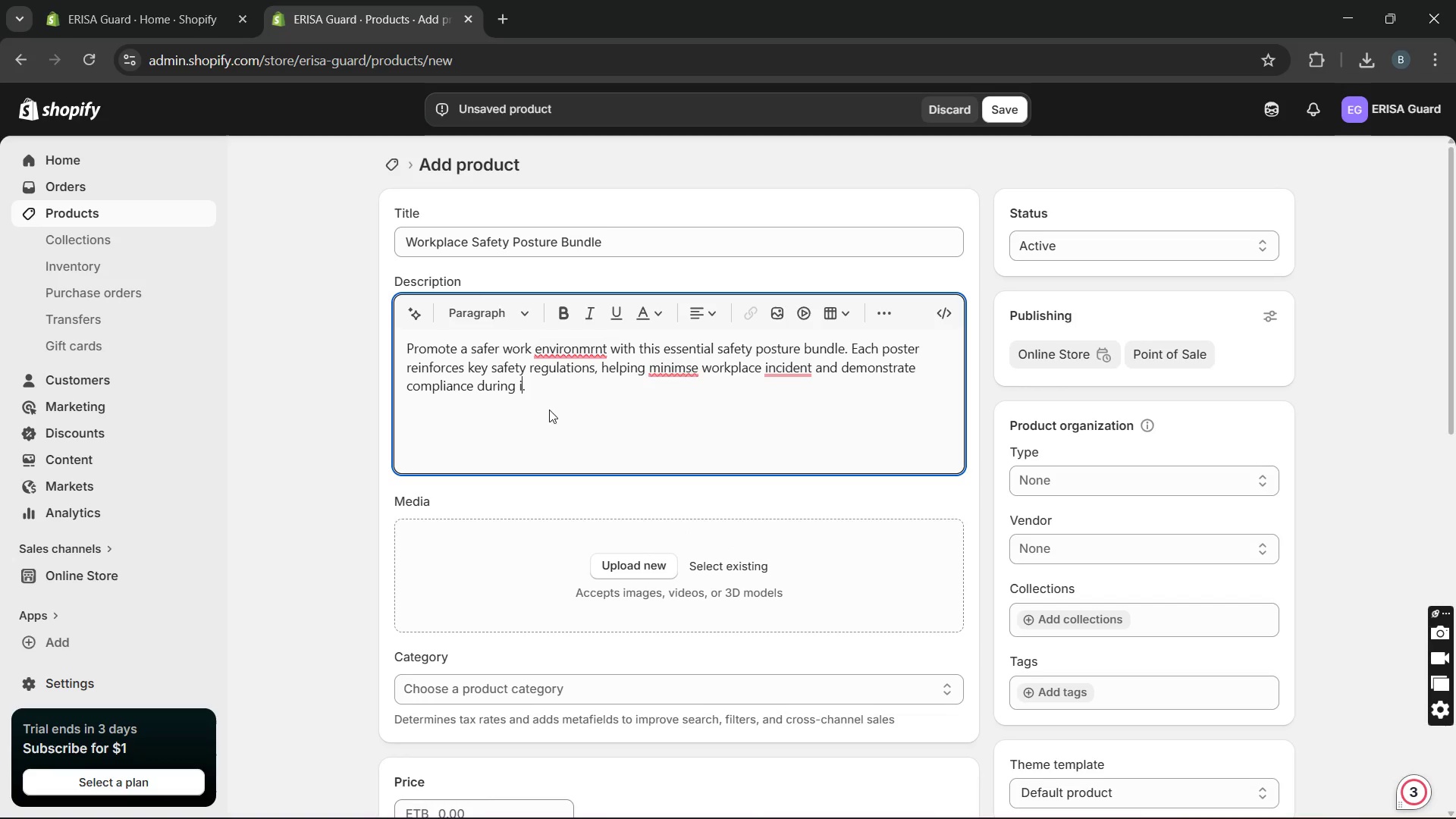 
key(Unknown)
 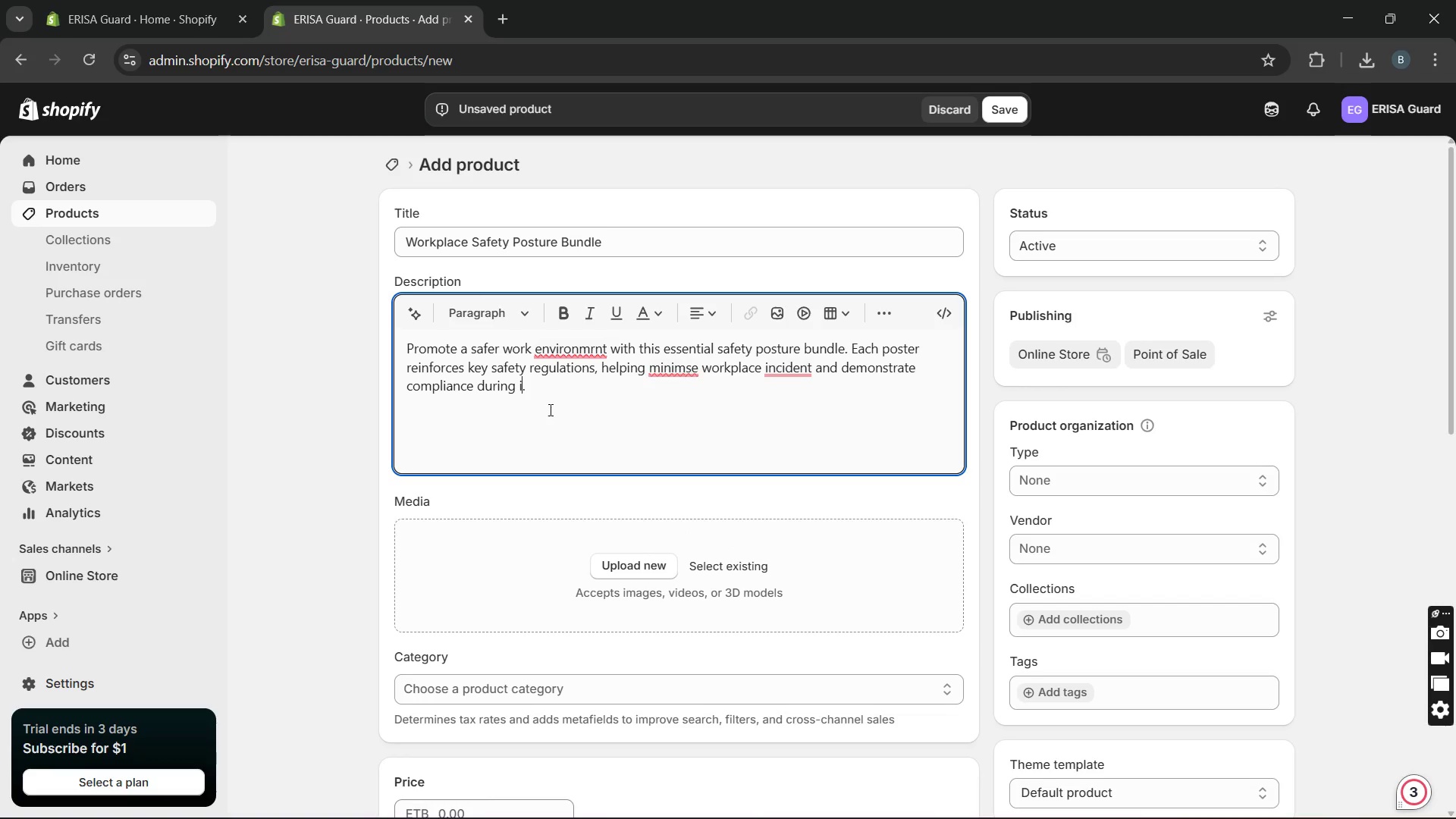 
key(Unknown)
 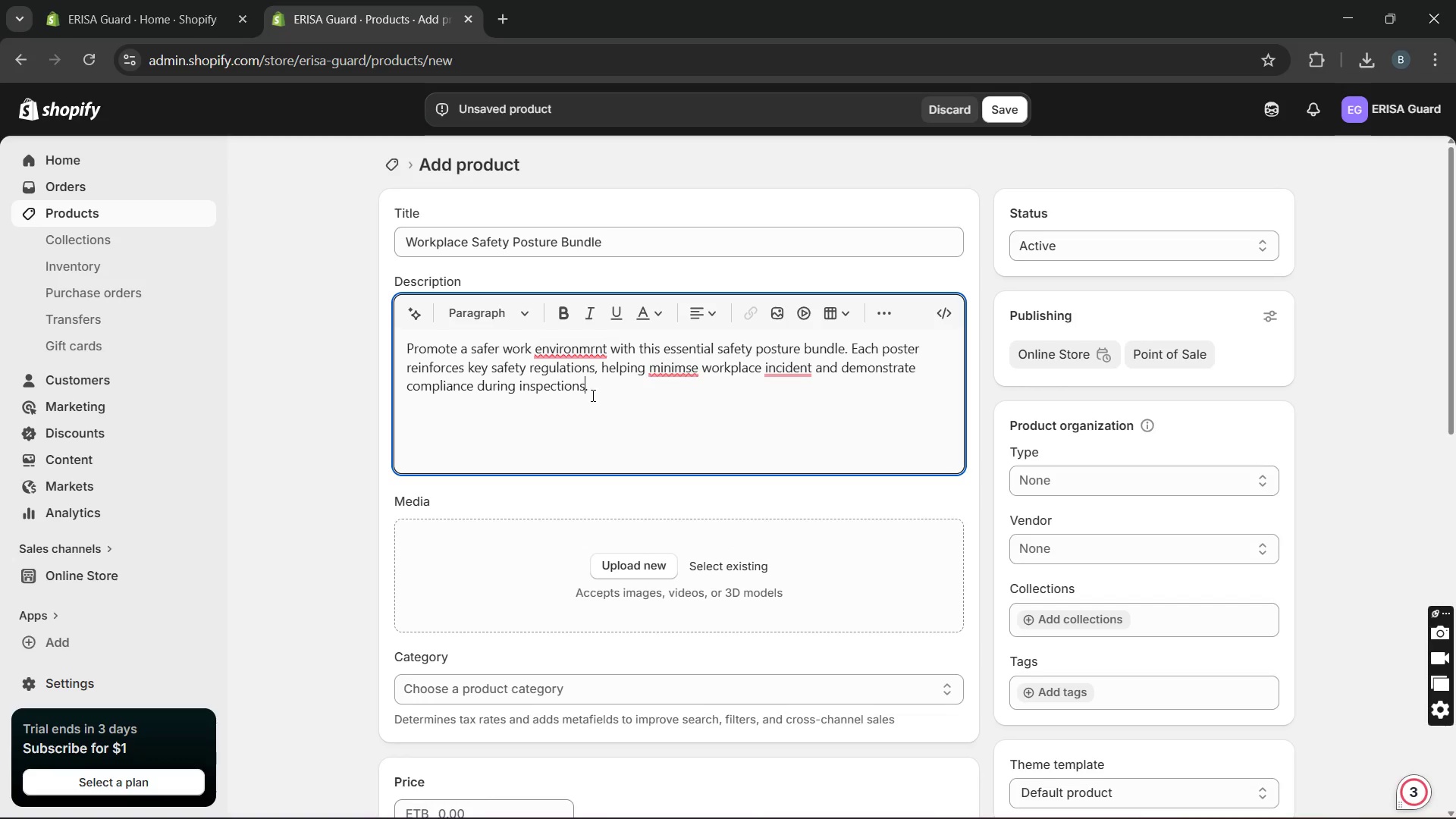 
key(Unknown)
 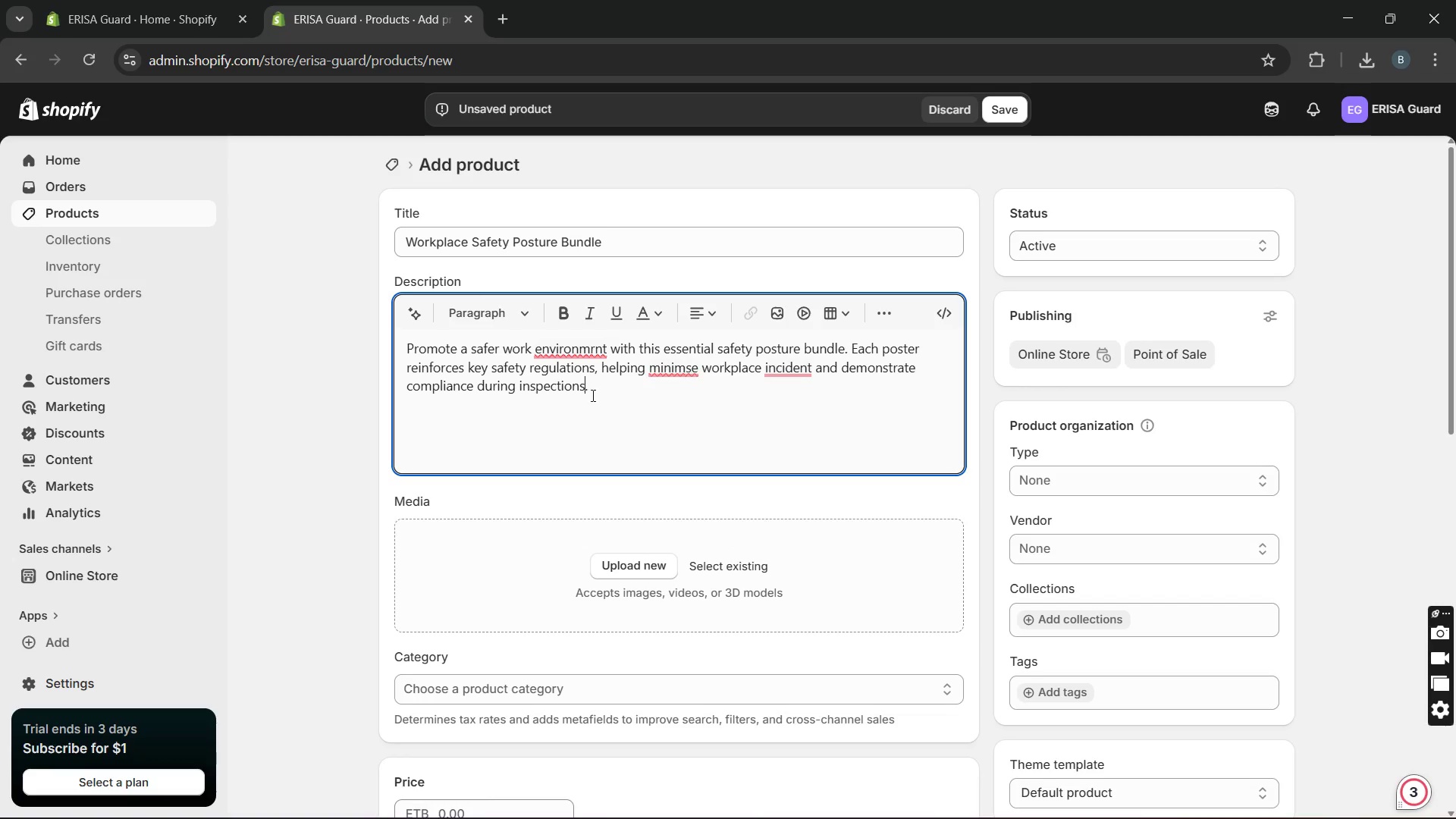 
key(Unknown)
 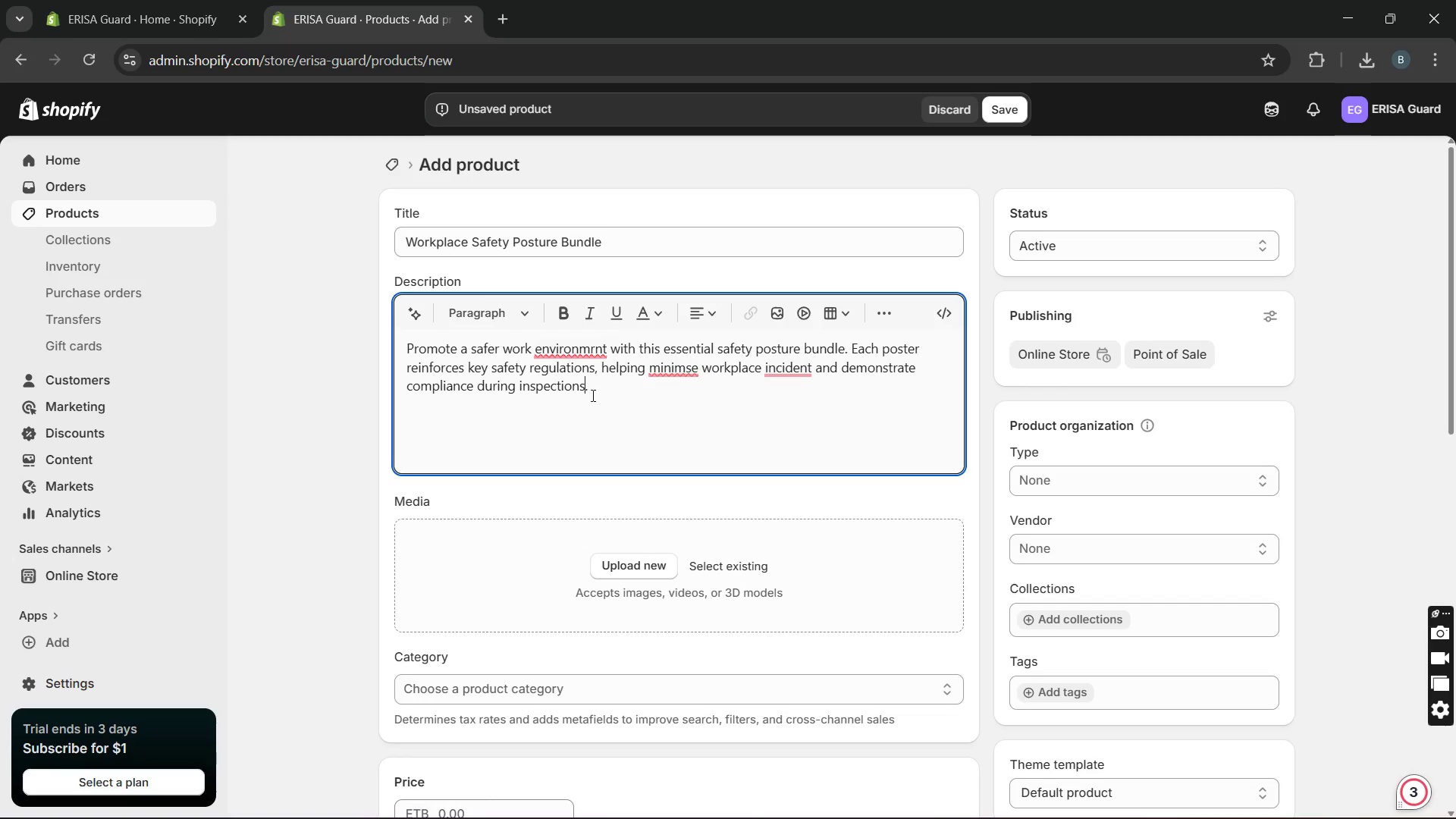 
key(Unknown)
 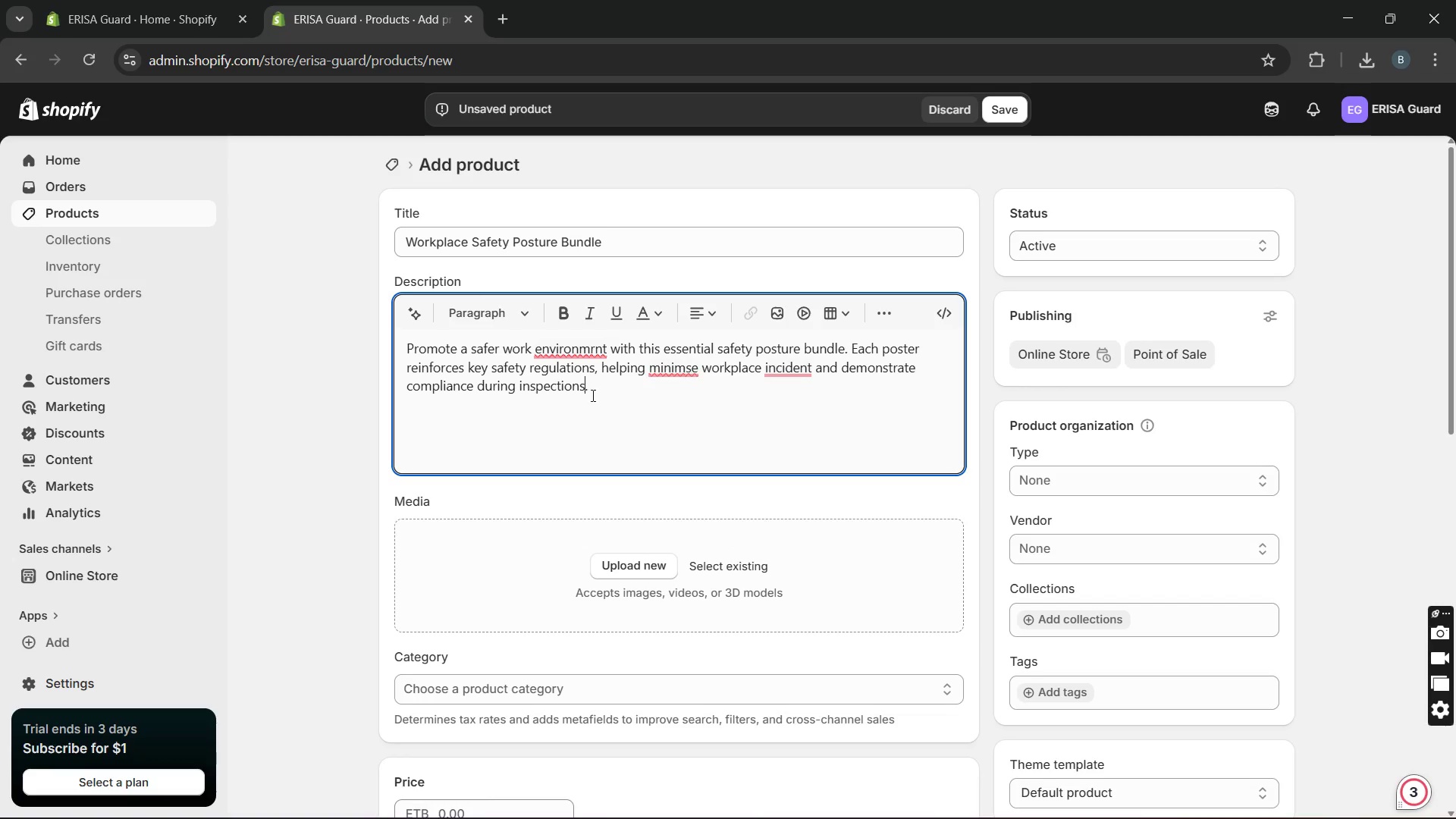 
key(Unknown)
 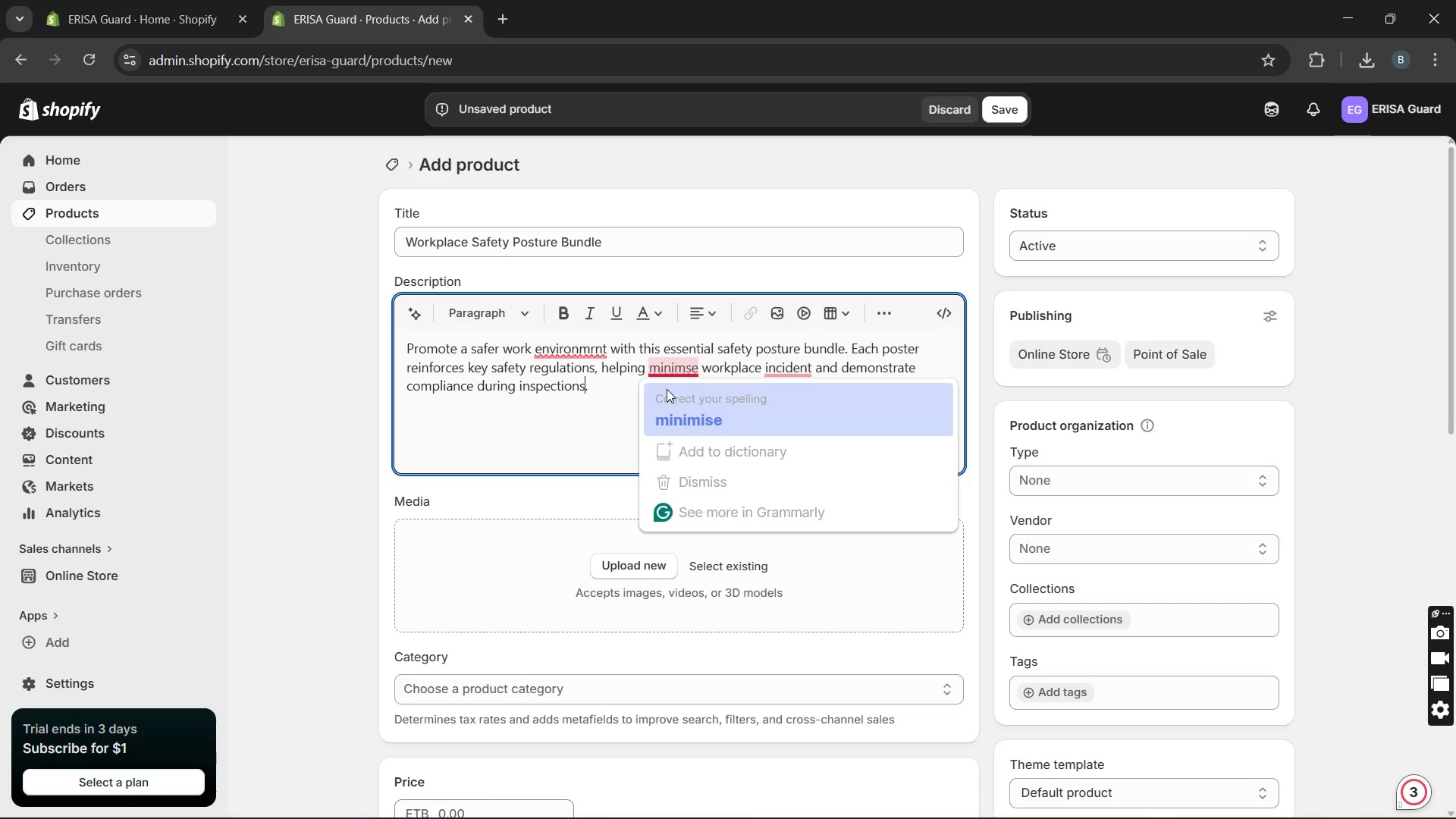 
key(Unknown)
 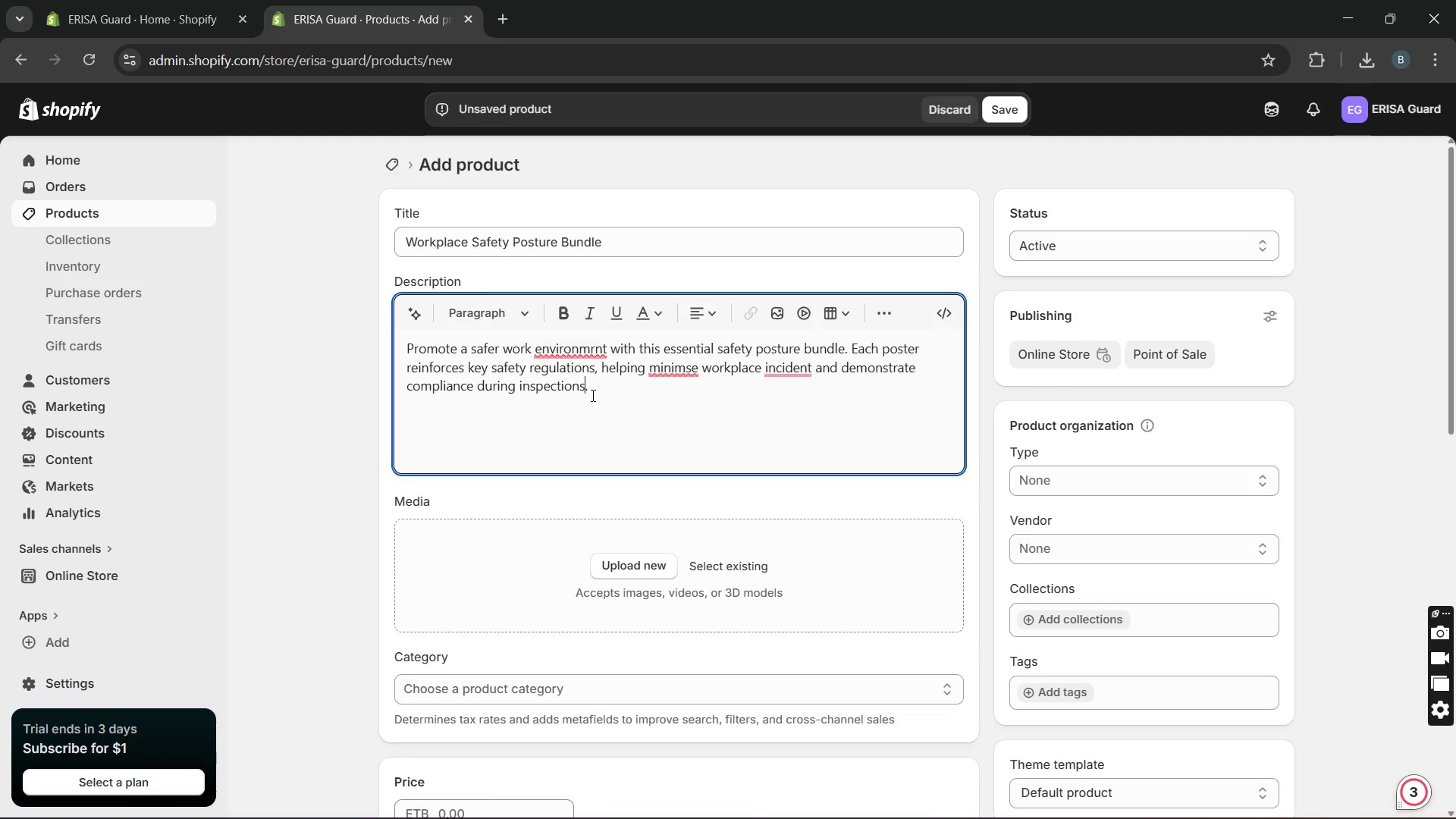 
left_click([668, 401])
 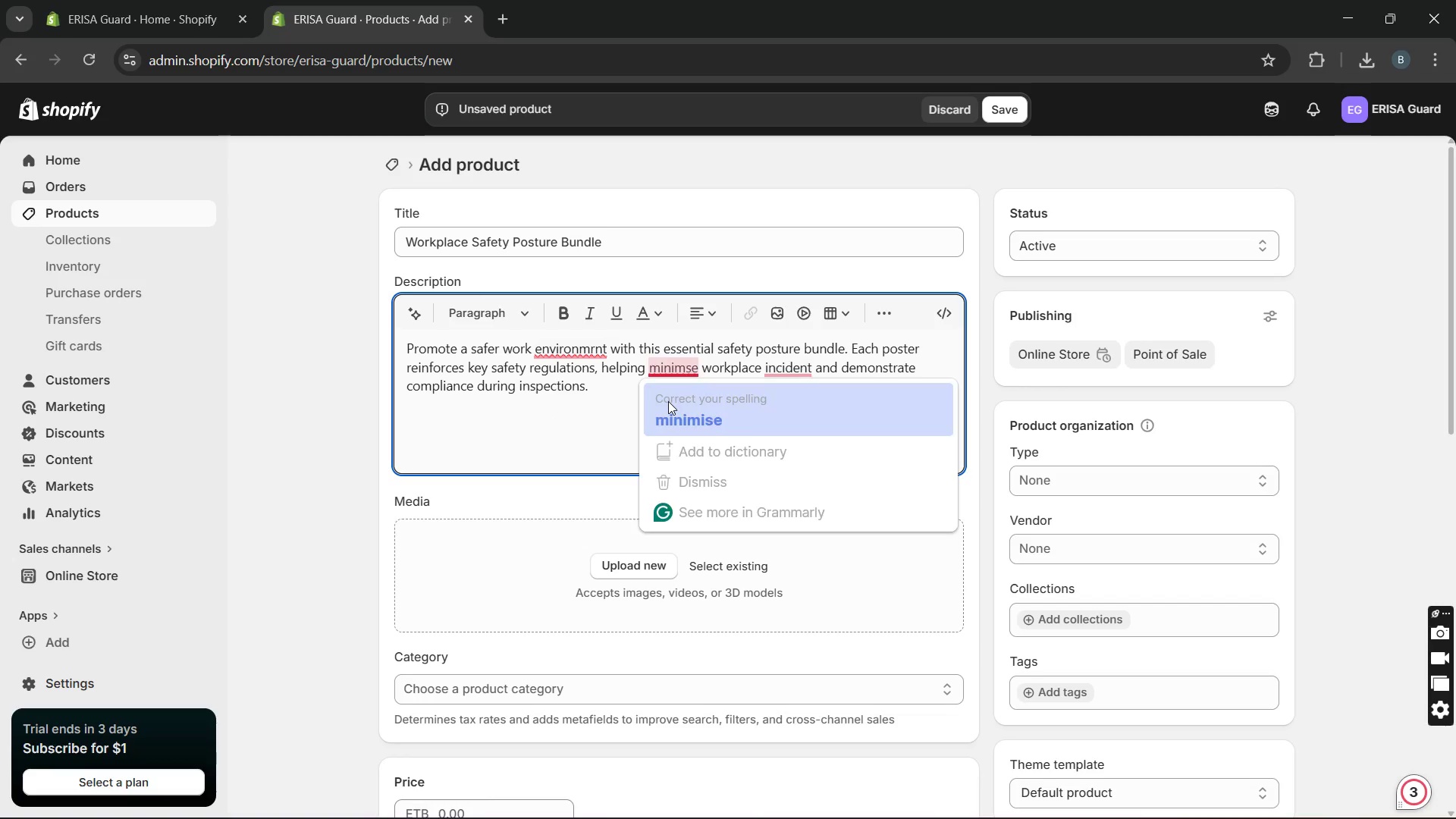 
key(Unknown)
 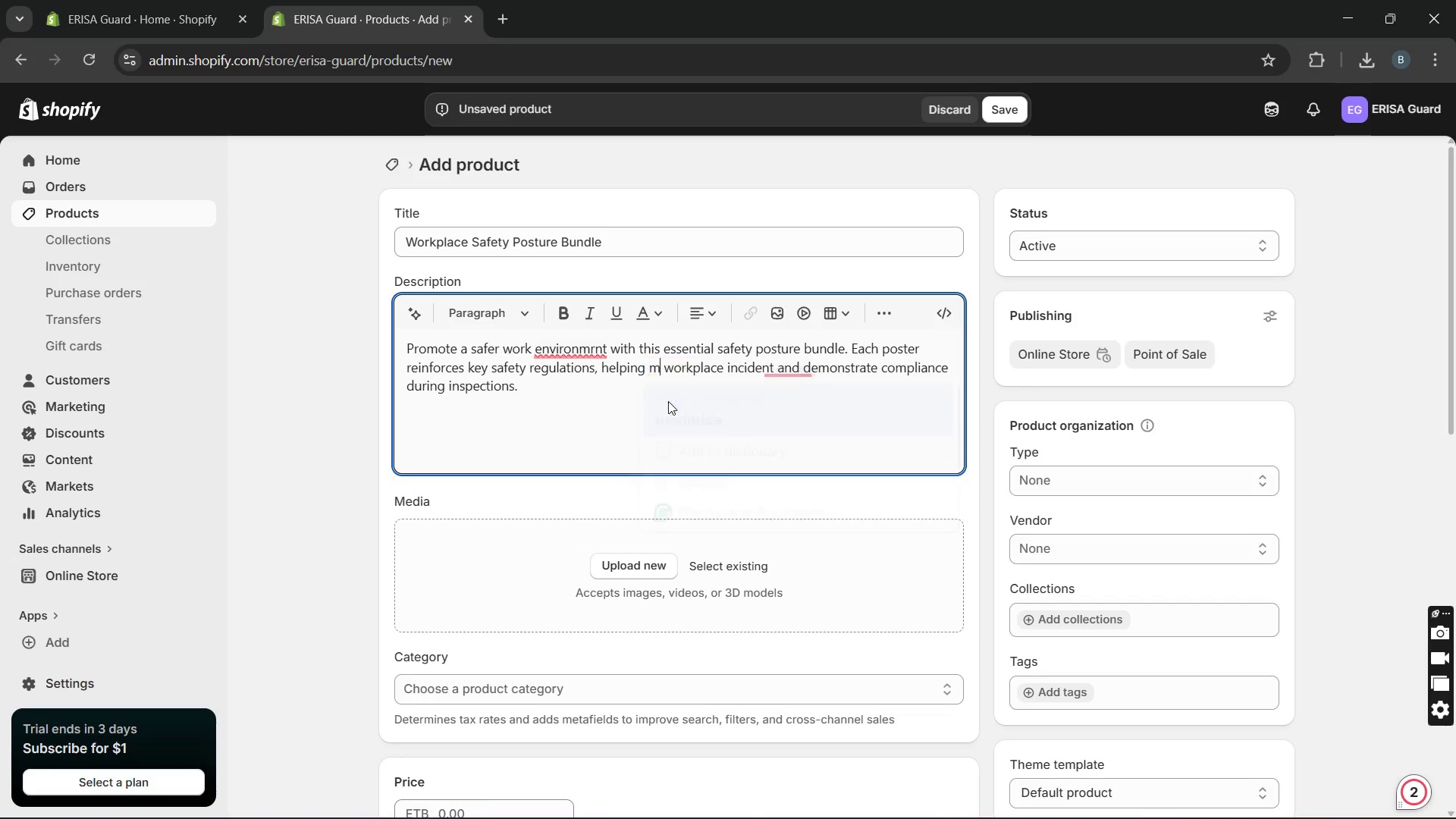 
key(Unknown)
 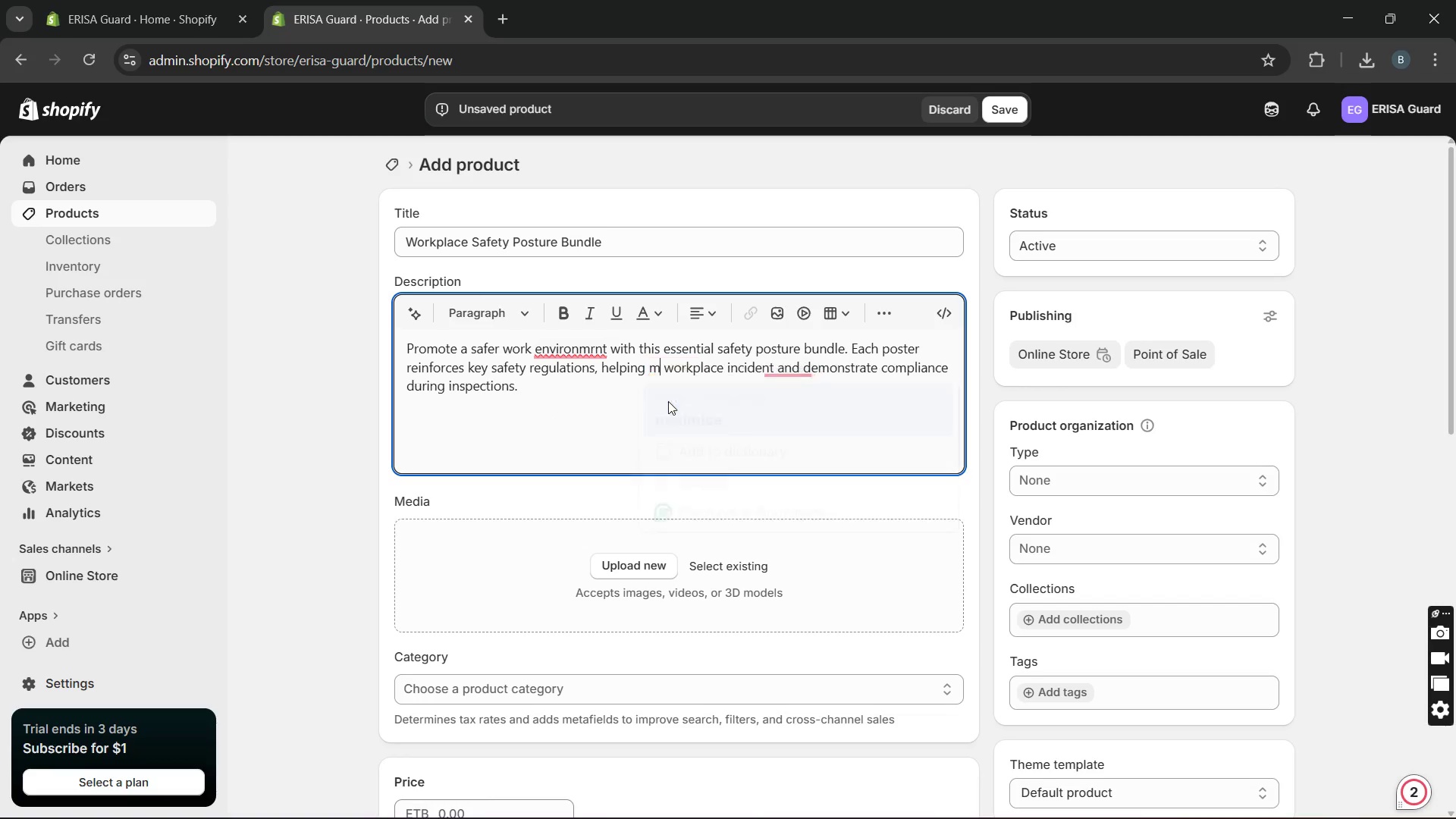 
key(Unknown)
 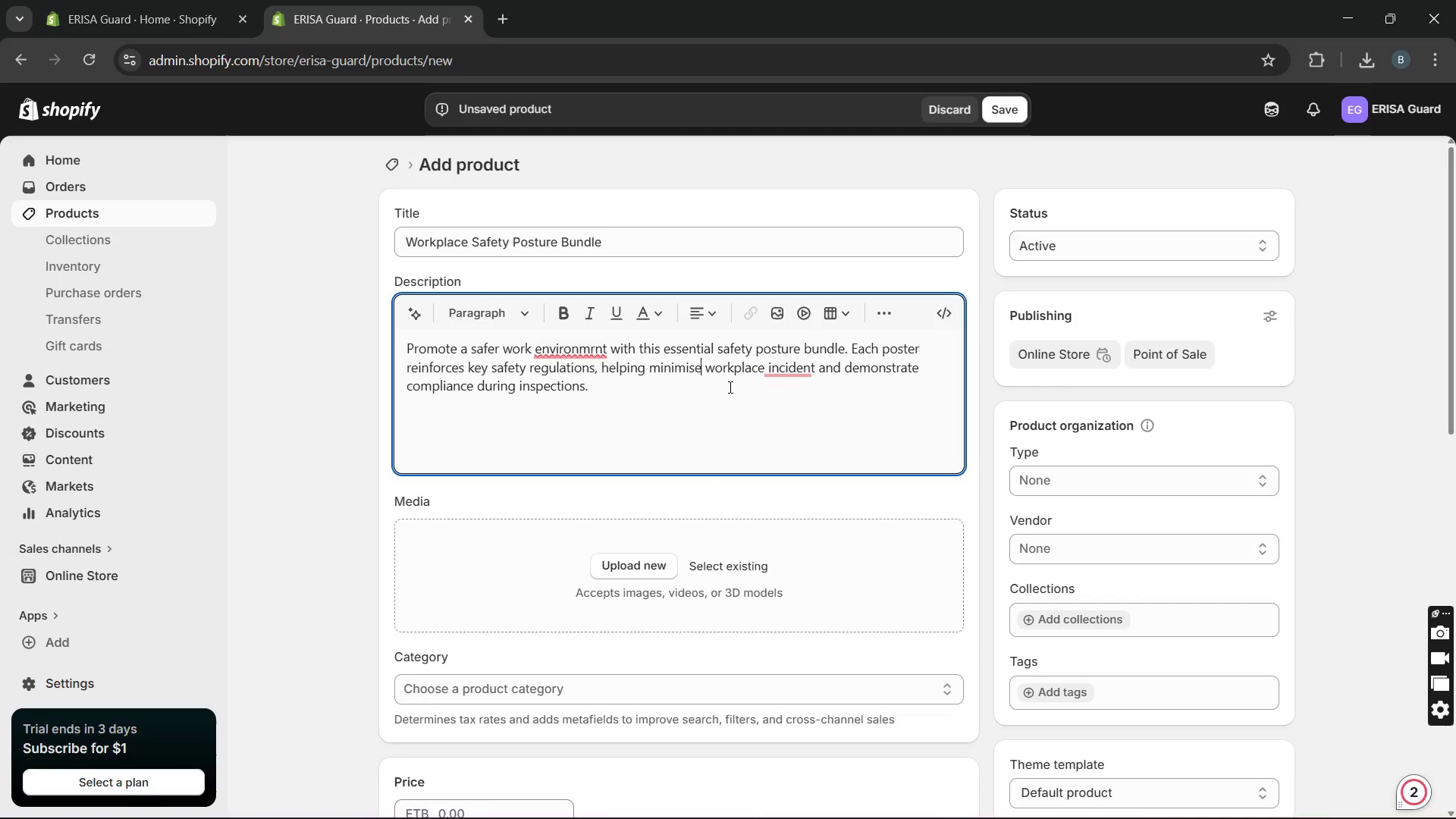 
key(Unknown)
 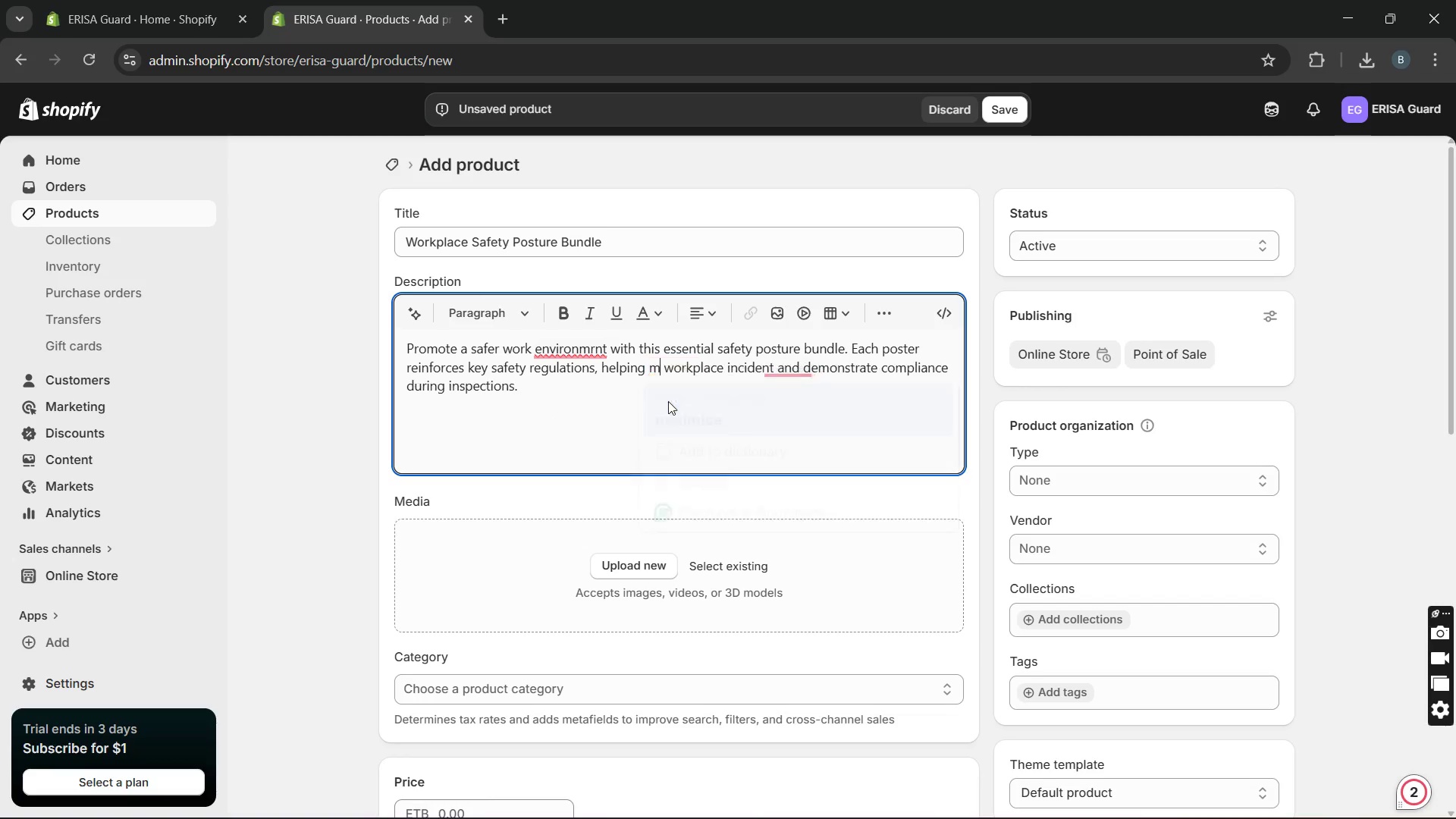 
key(Unknown)
 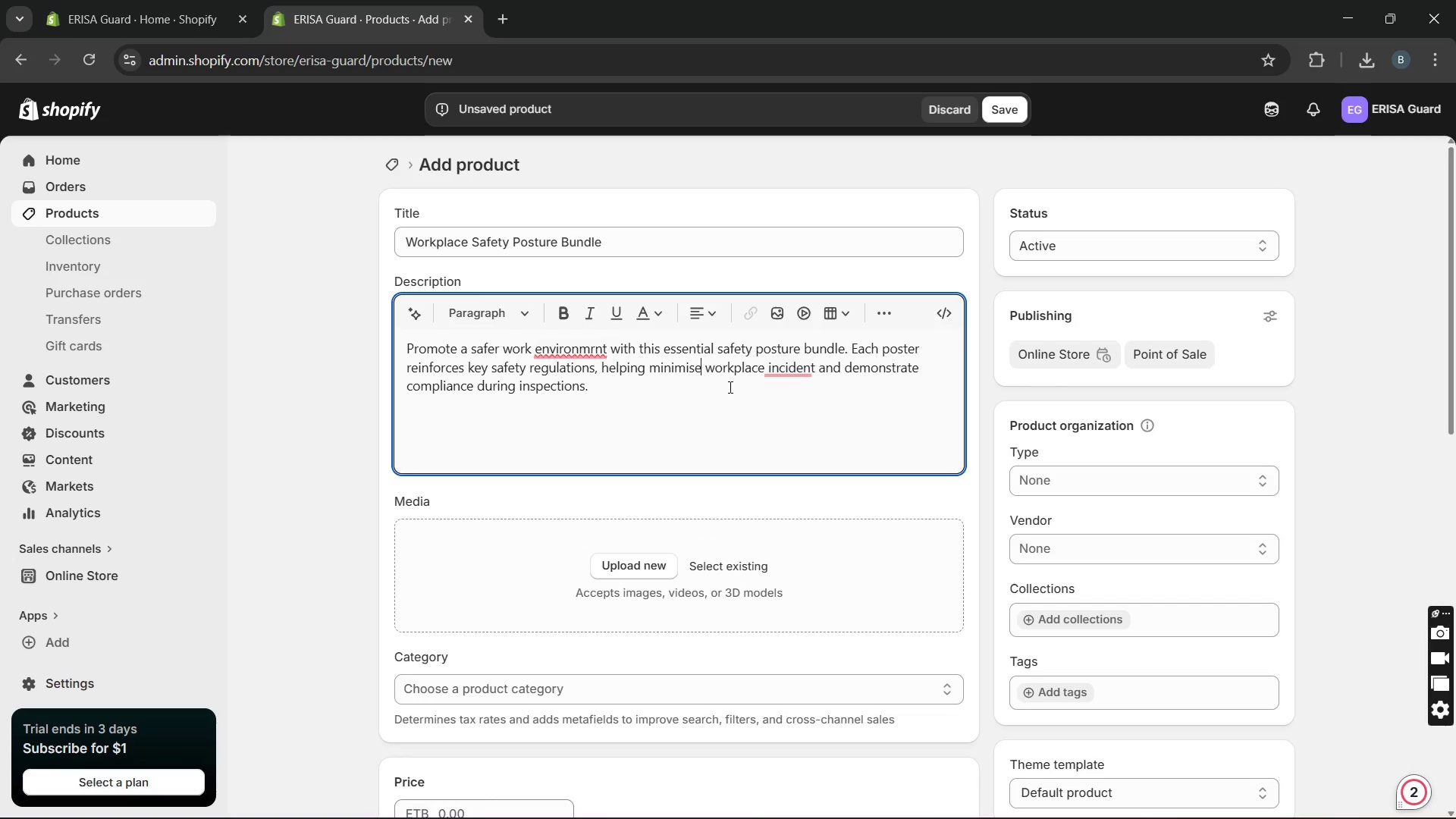 
key(Unknown)
 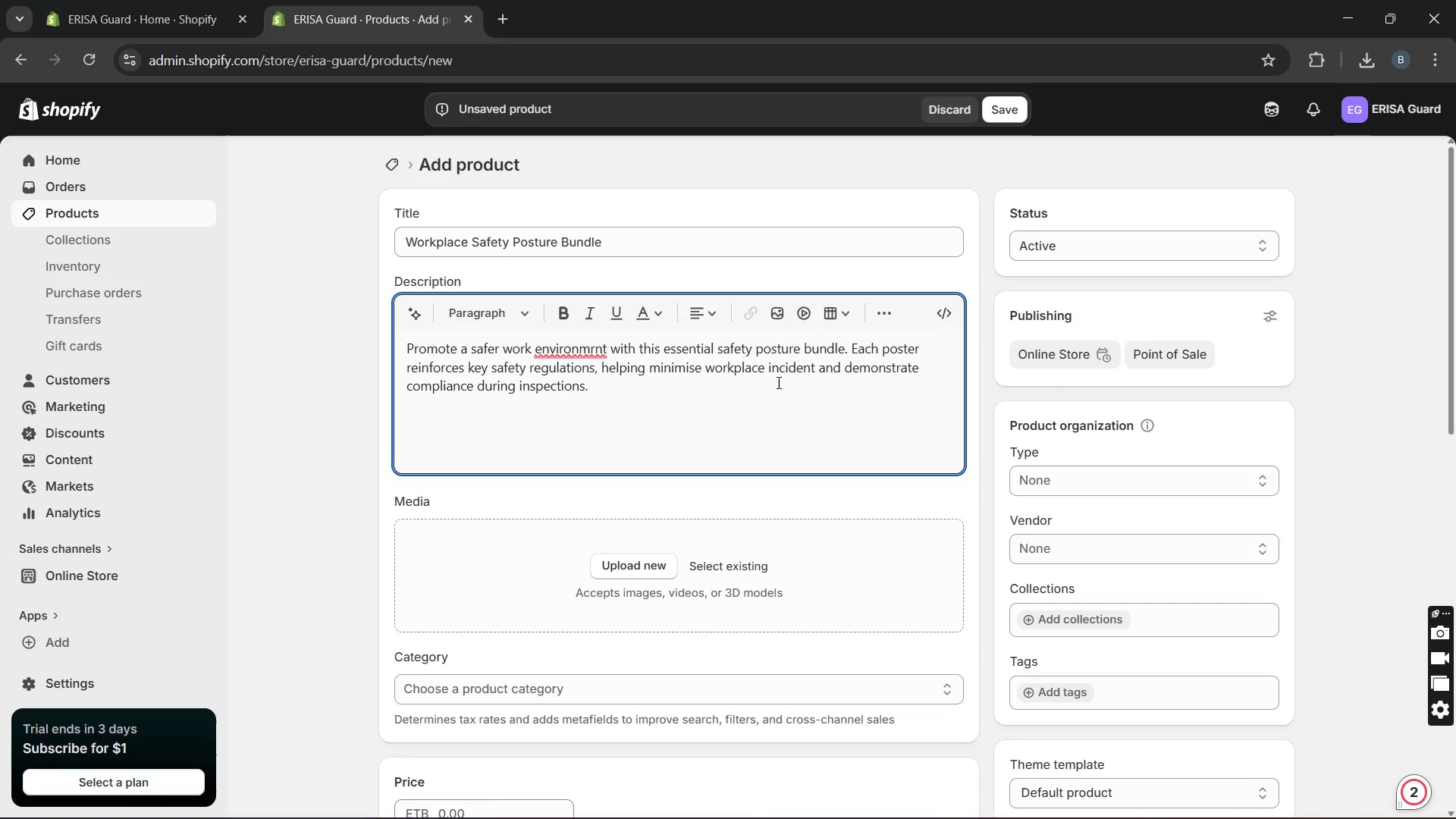 
key(Unknown)
 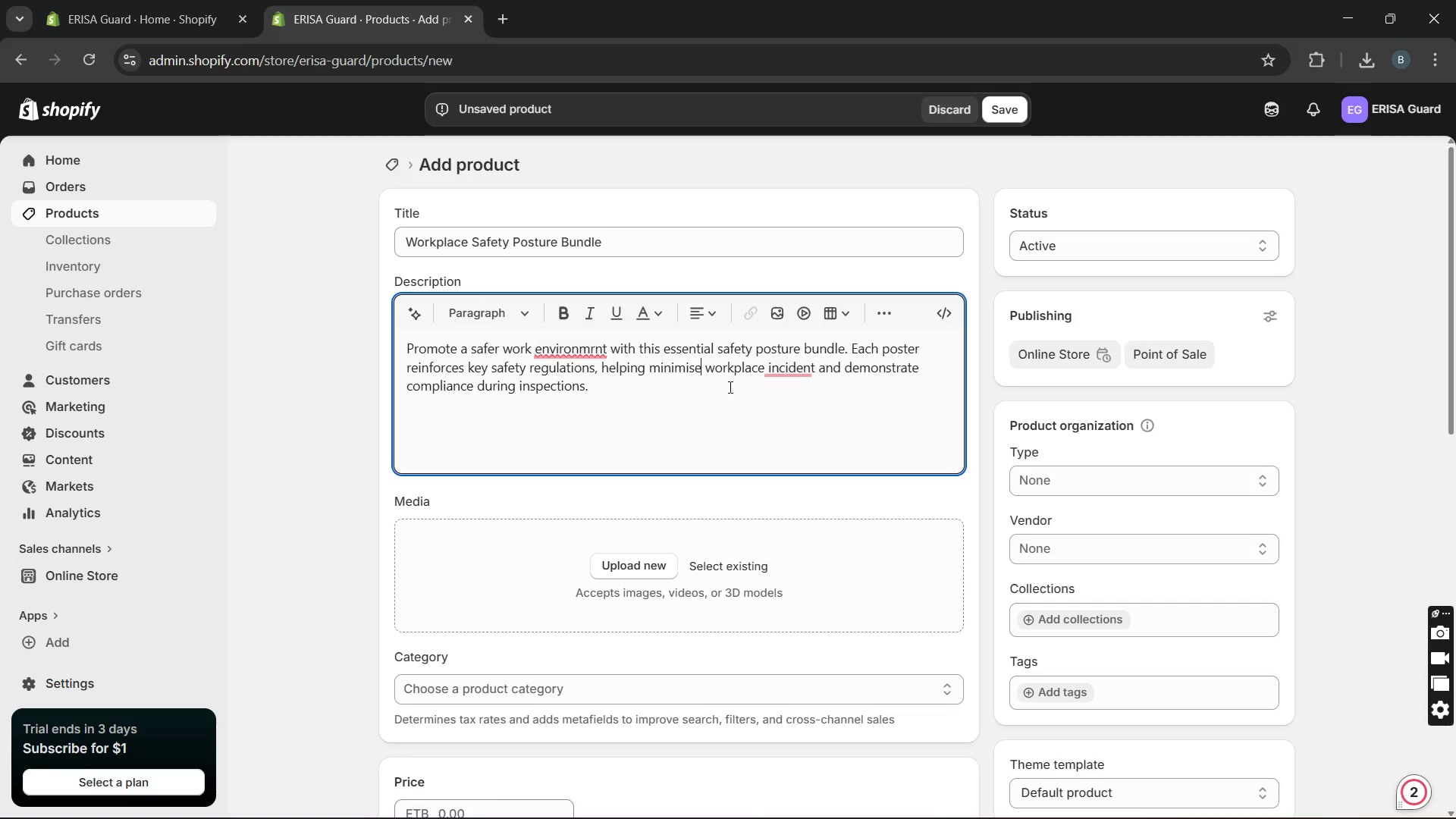 
key(Unknown)
 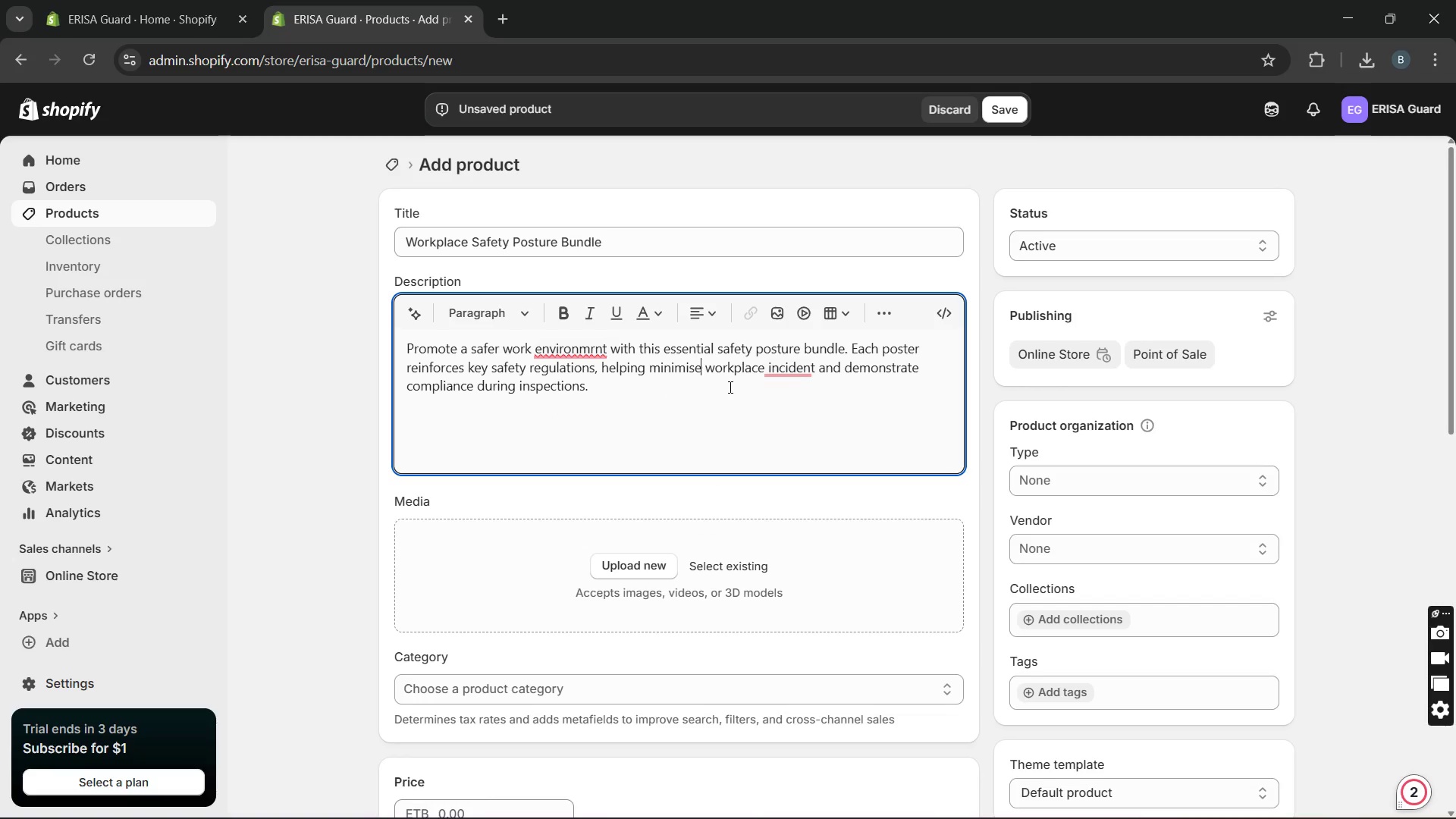 
mouse_move([792, 393])
 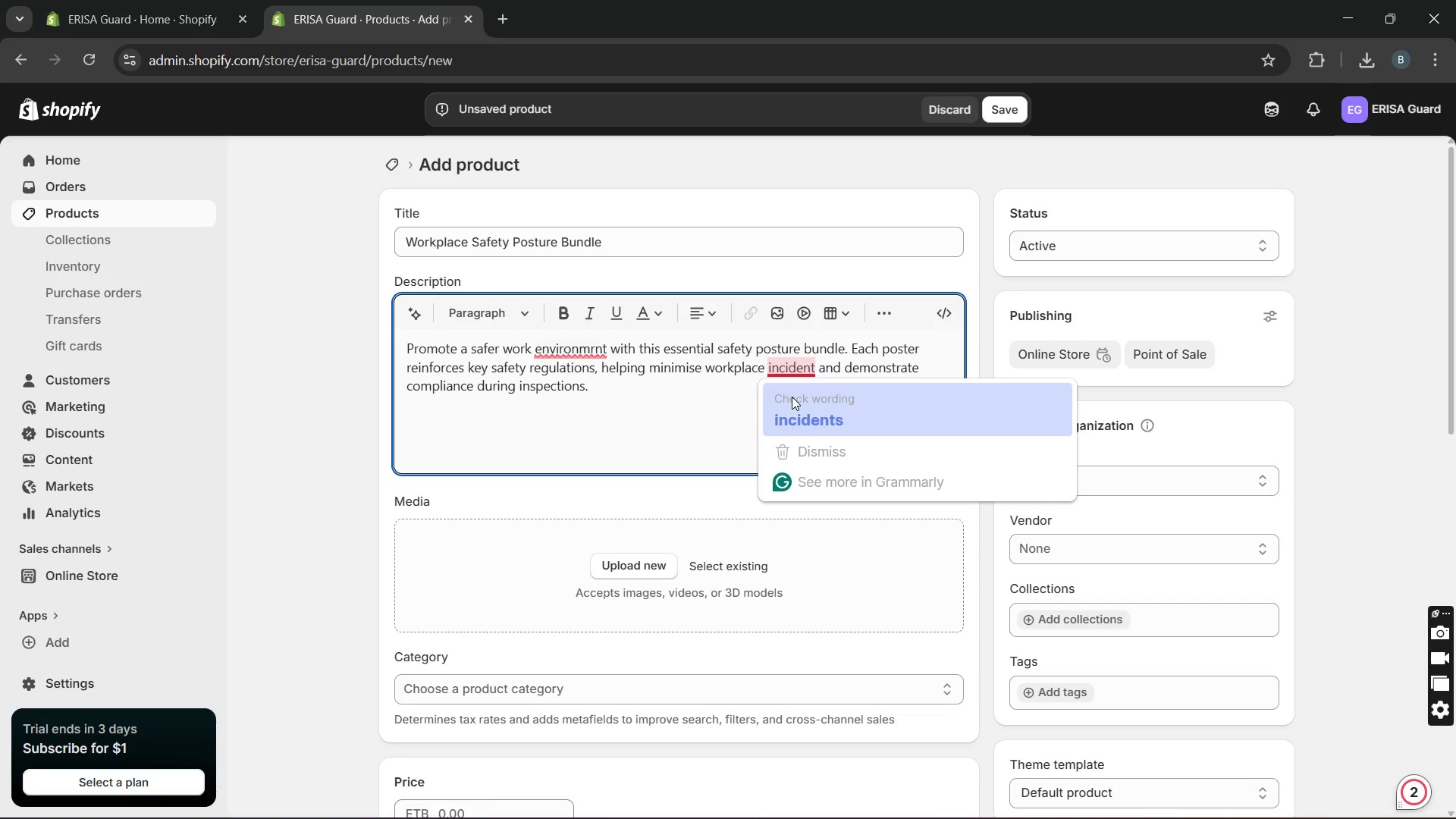 
left_click([792, 397])
 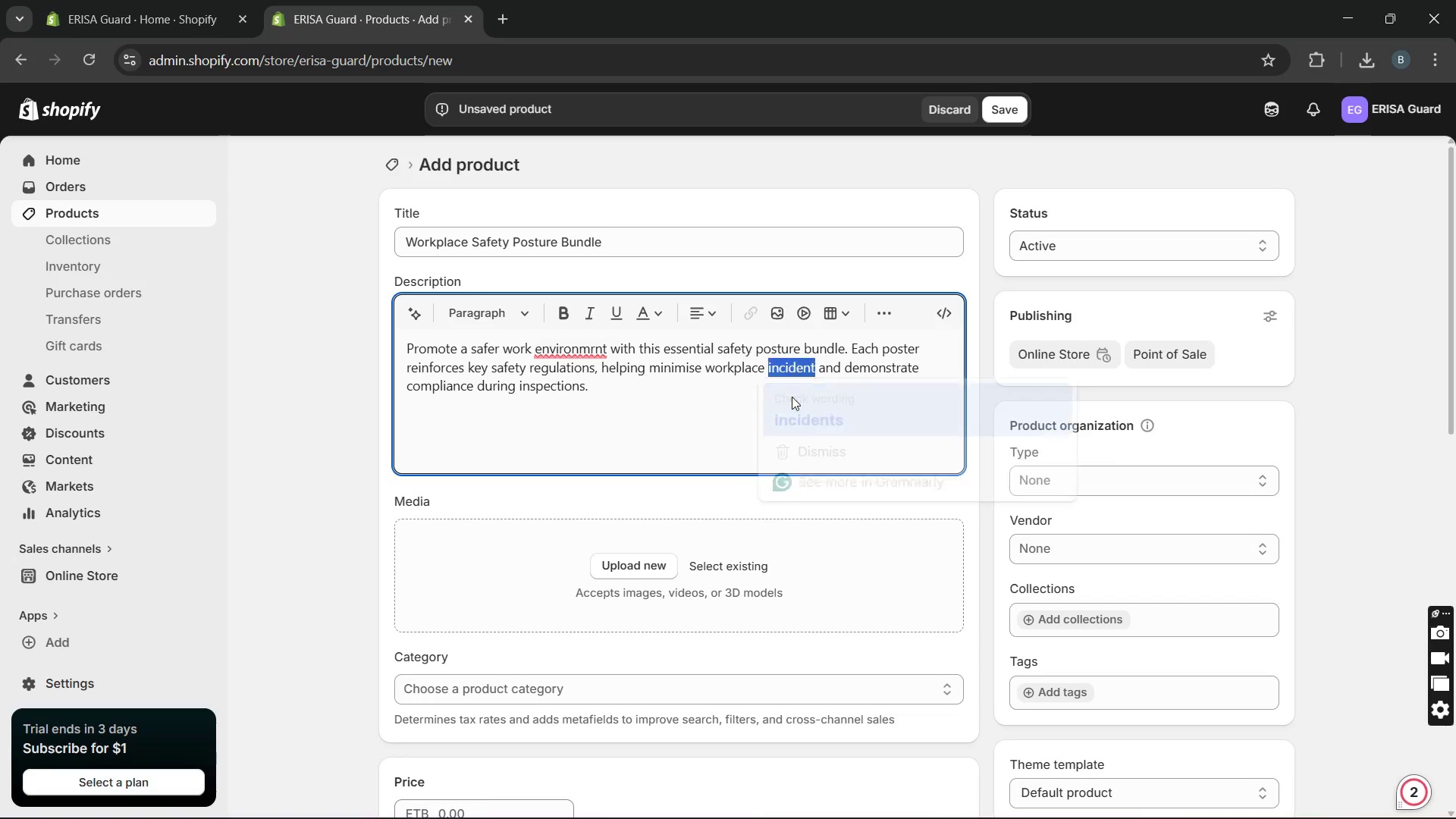 
key(Unknown)
 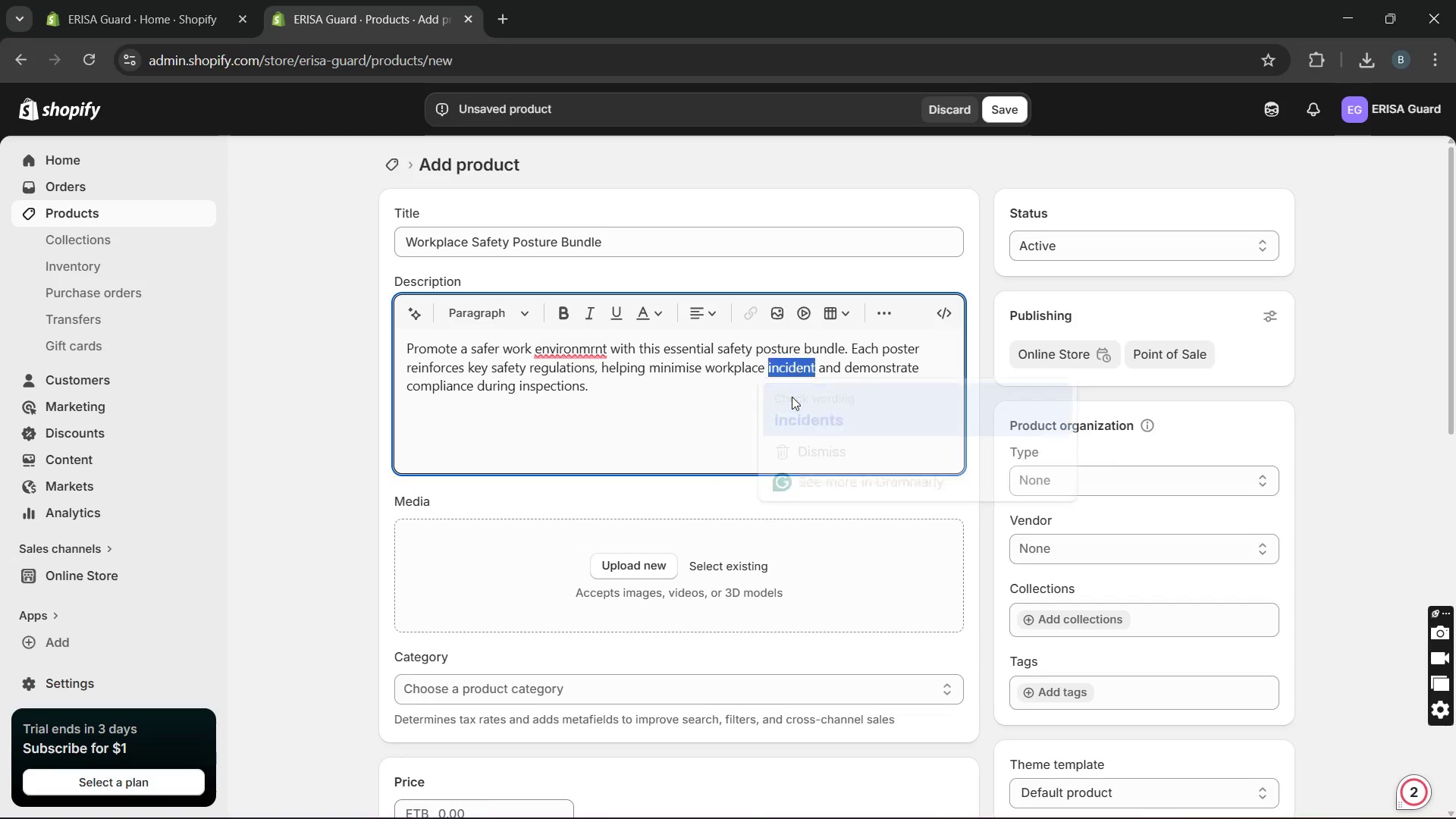 
key(Unknown)
 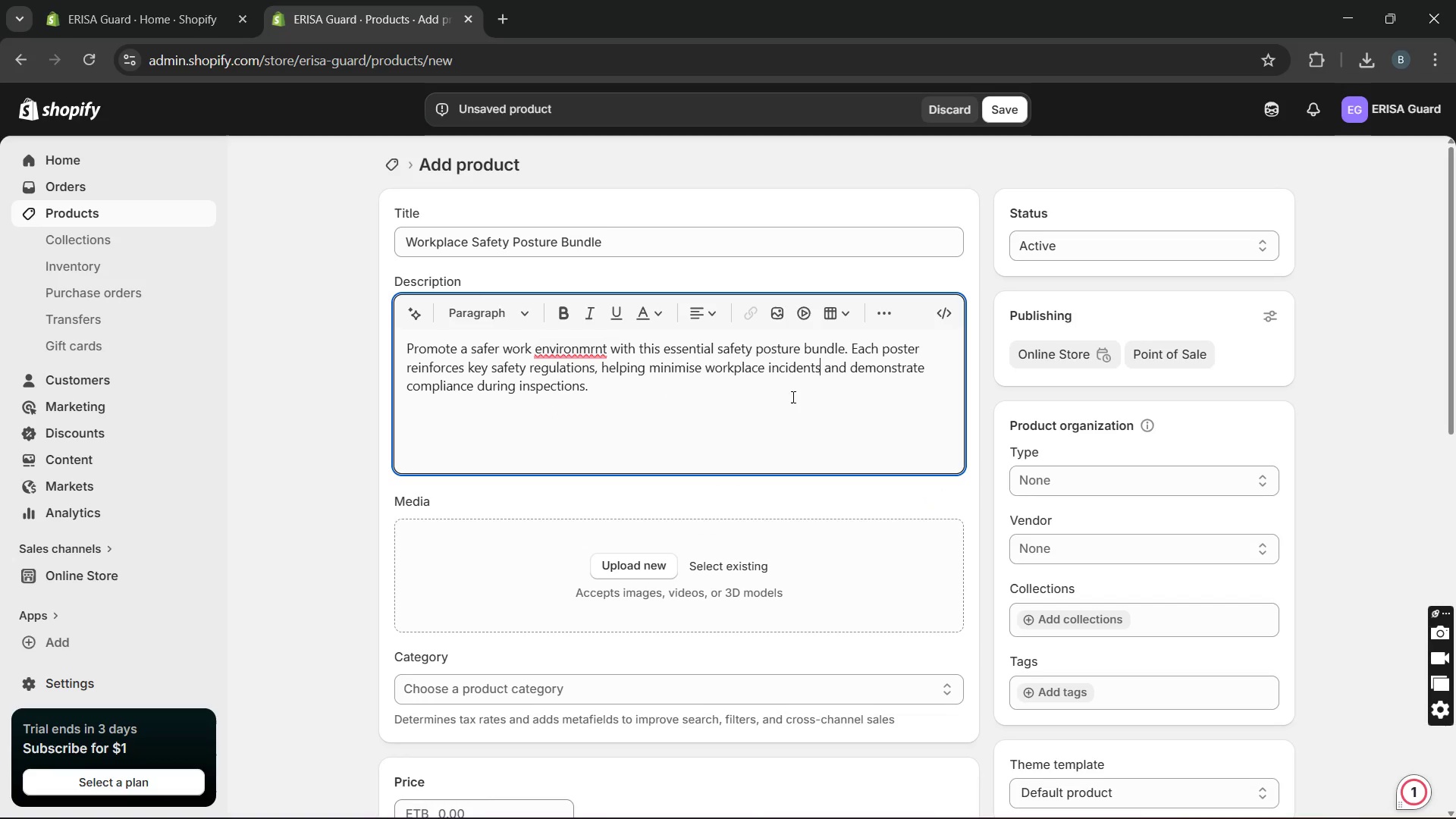 
key(Unknown)
 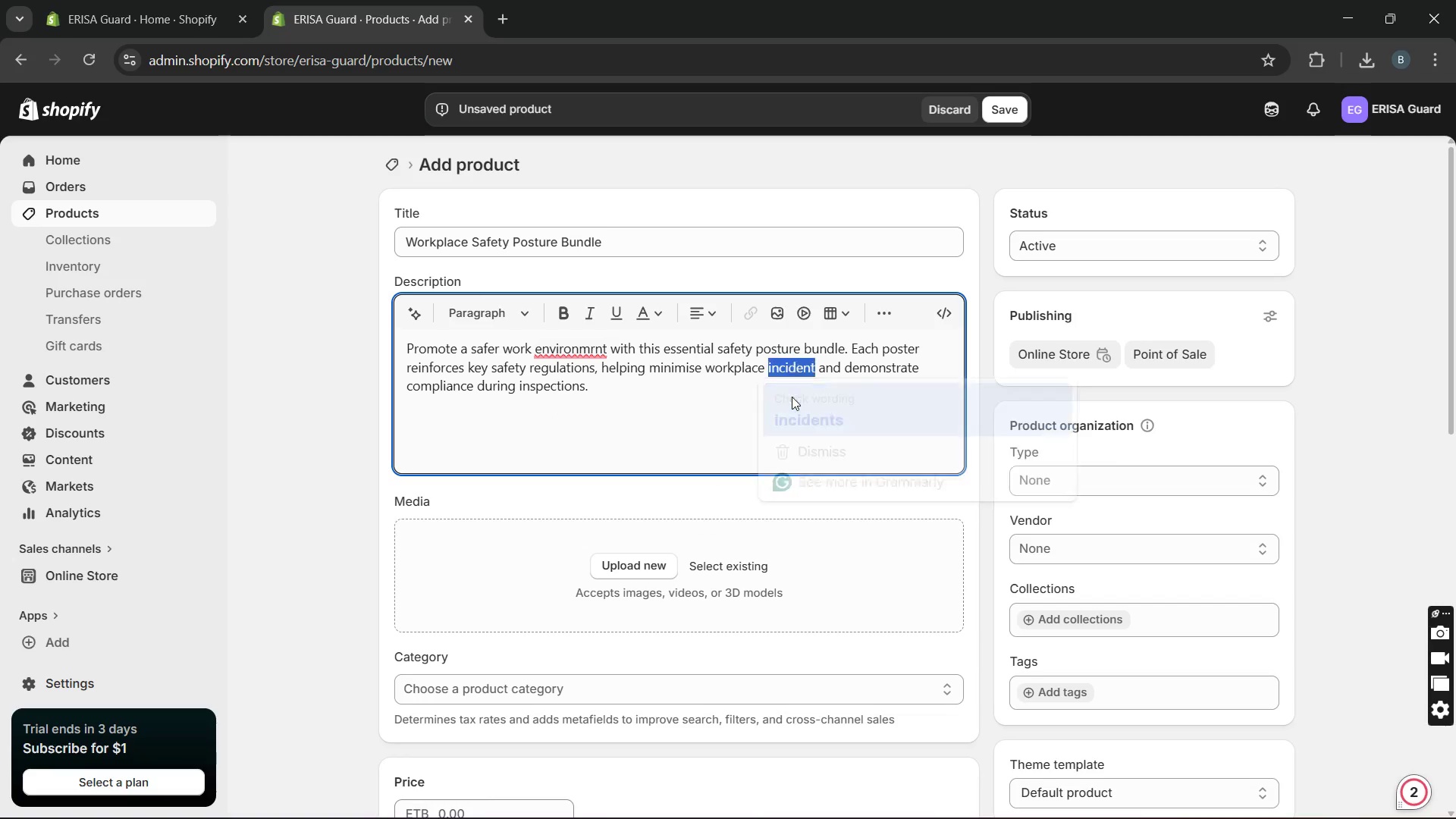 
key(Unknown)
 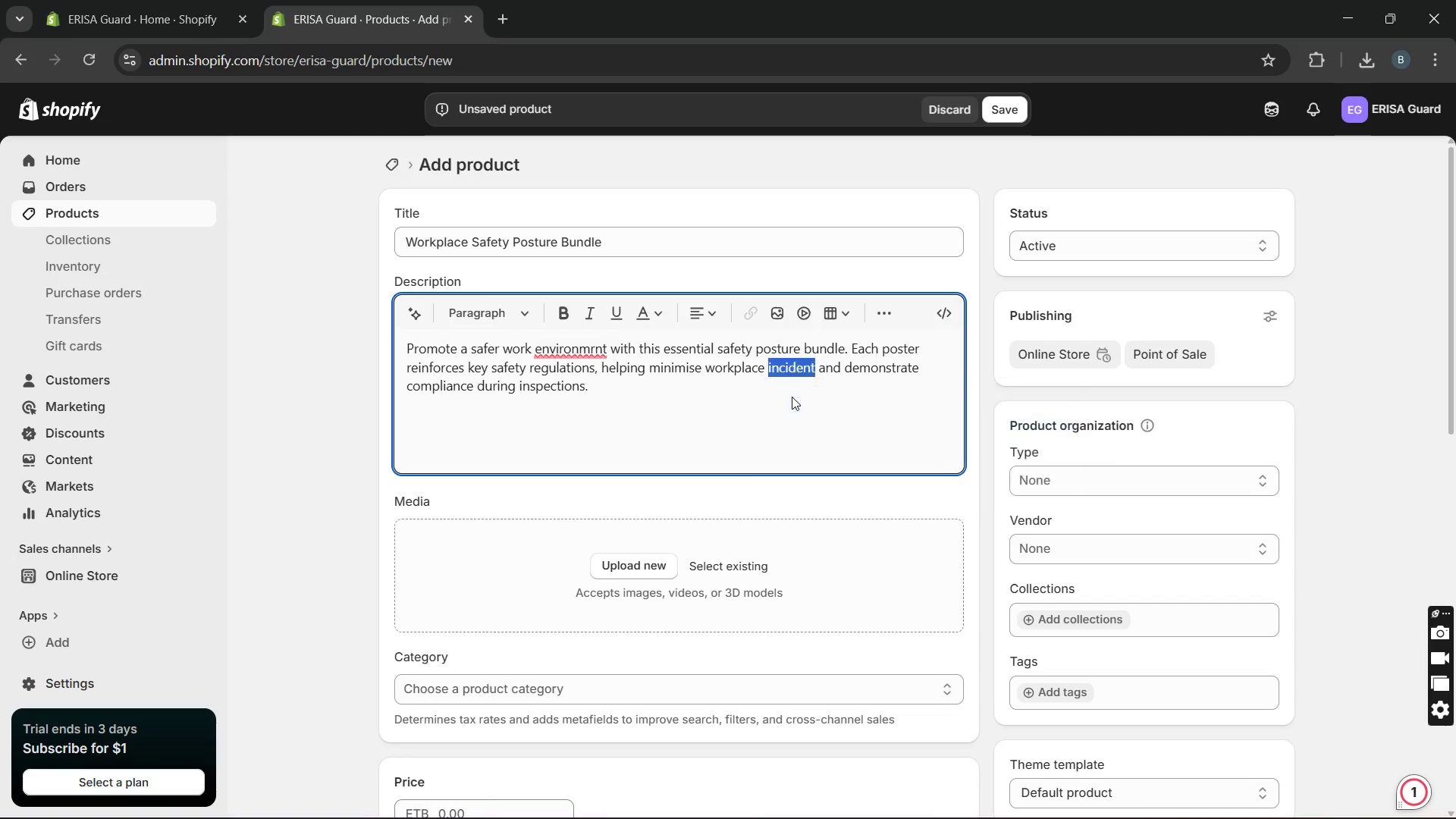 
key(Unknown)
 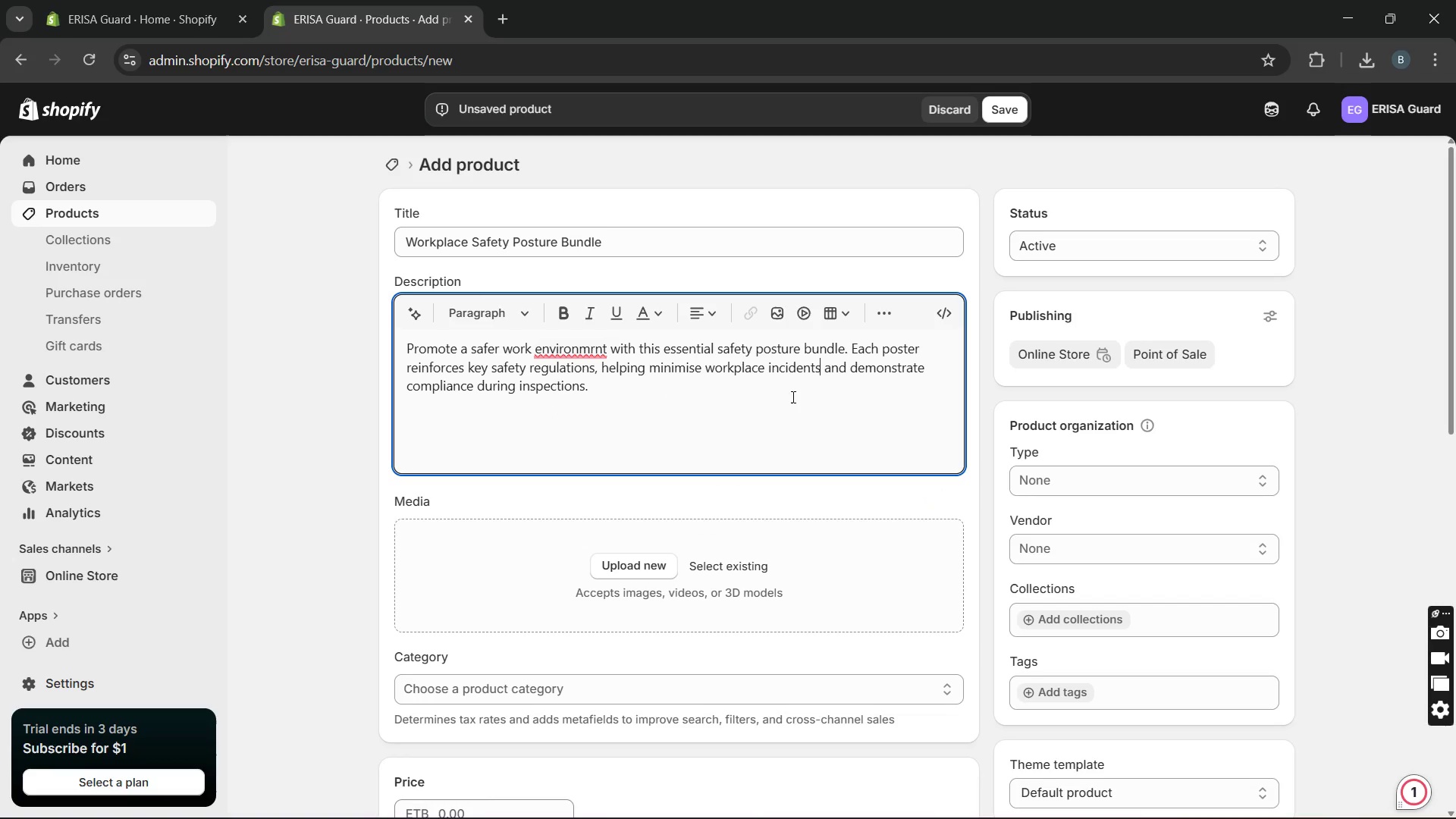 
key(Unknown)
 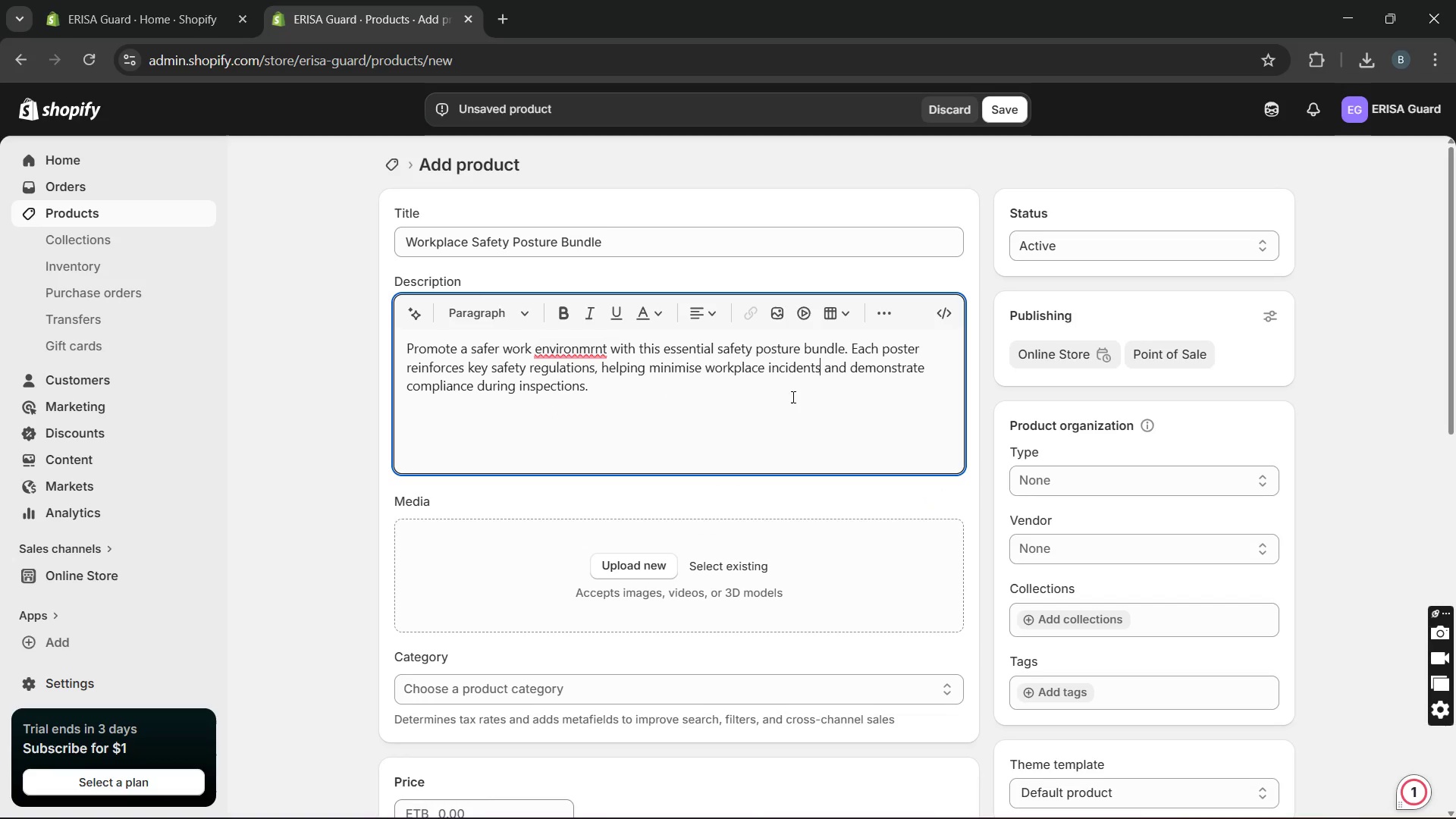 
hold_key(key=Unknown, duration=3.52)
 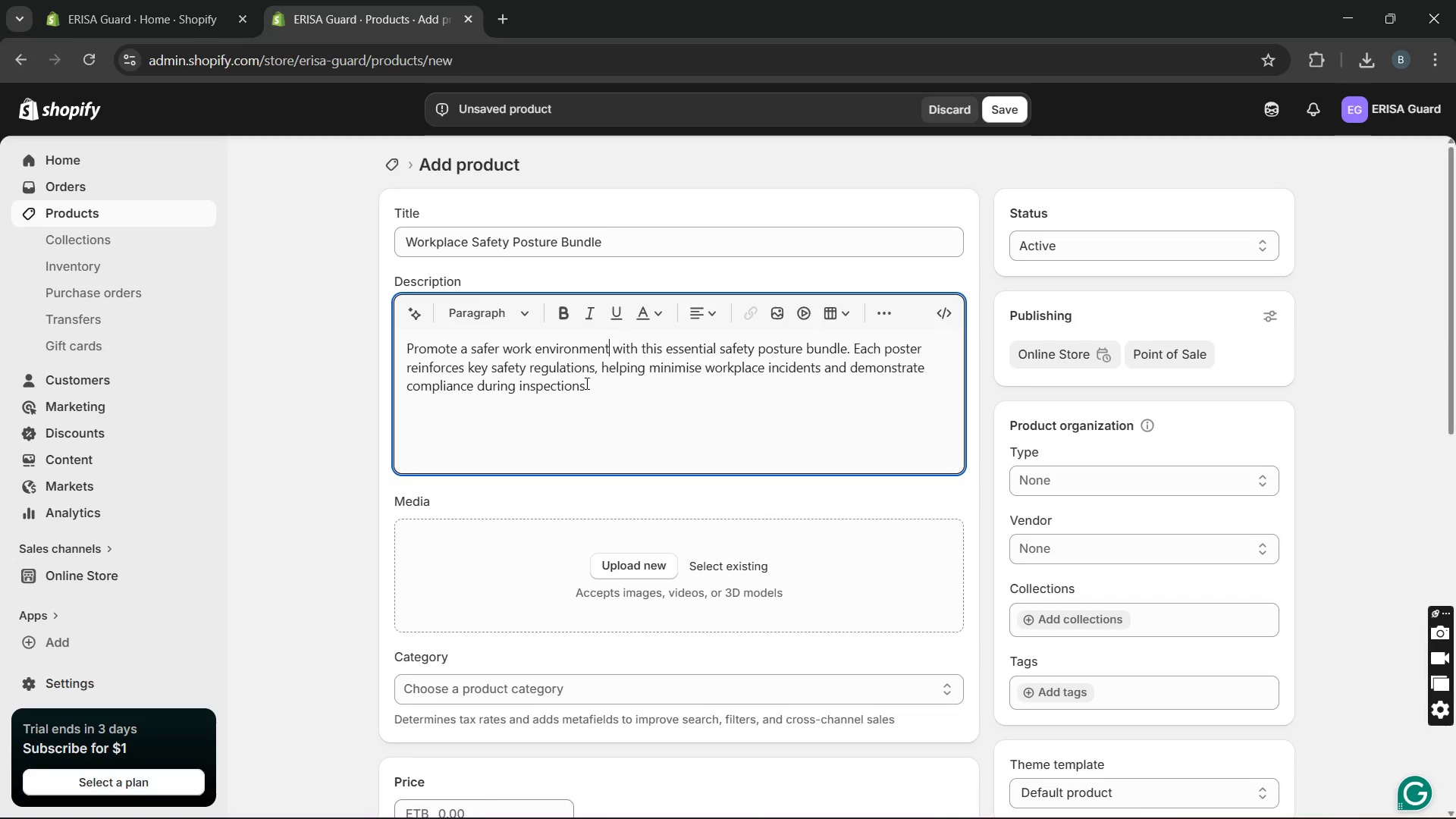 
left_click([585, 383])
 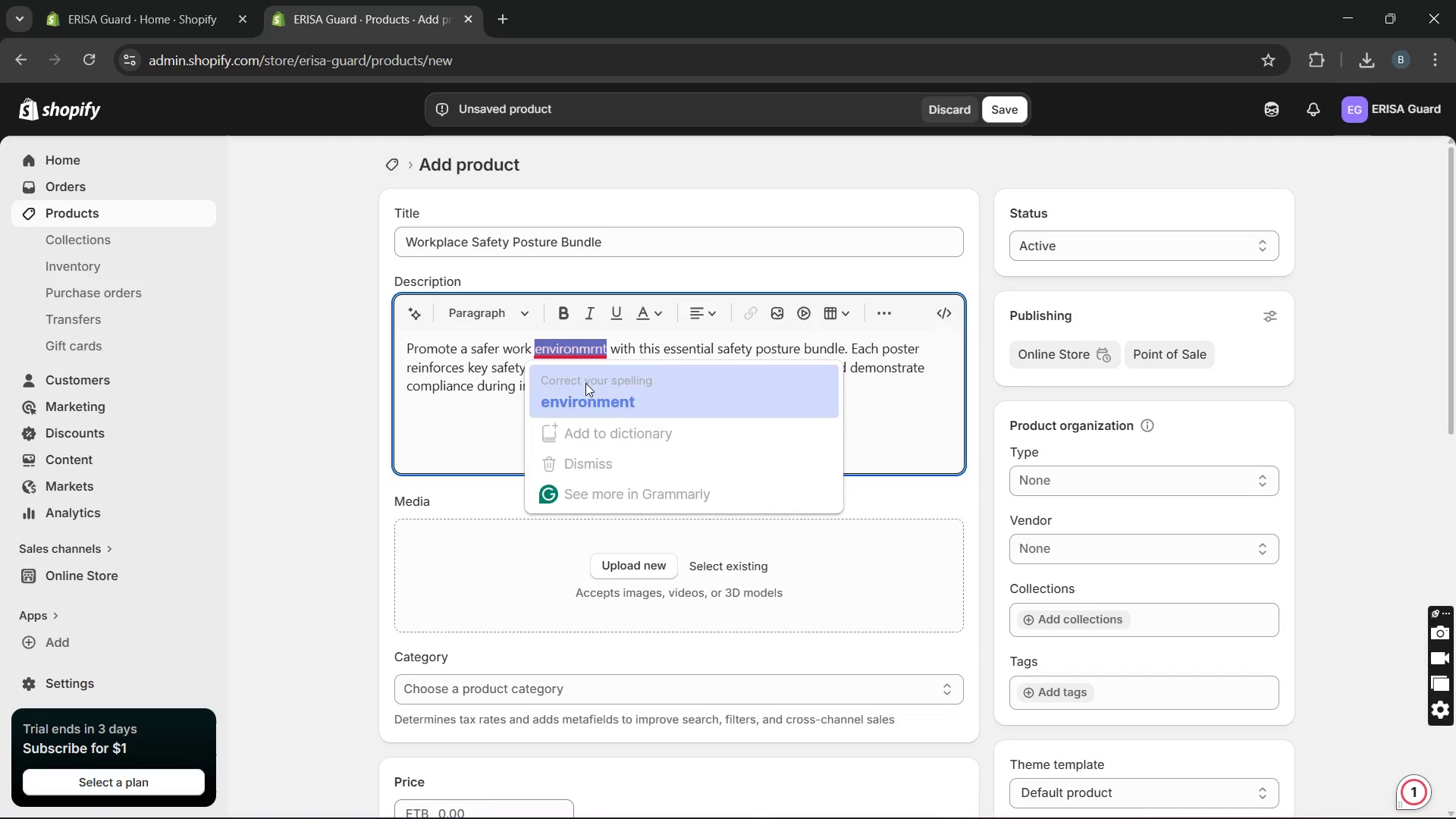 
key(Unknown)
 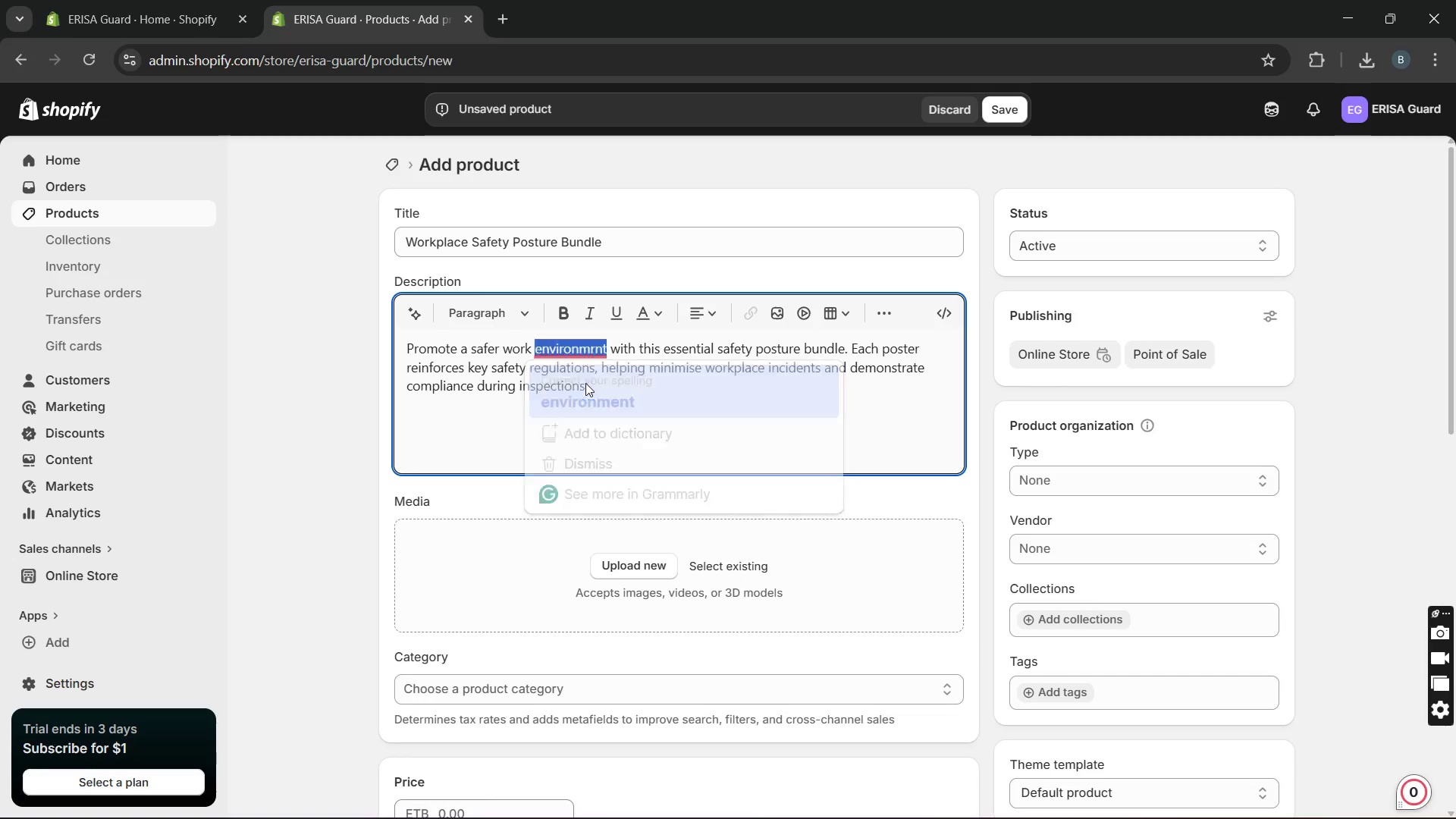 
key(Unknown)
 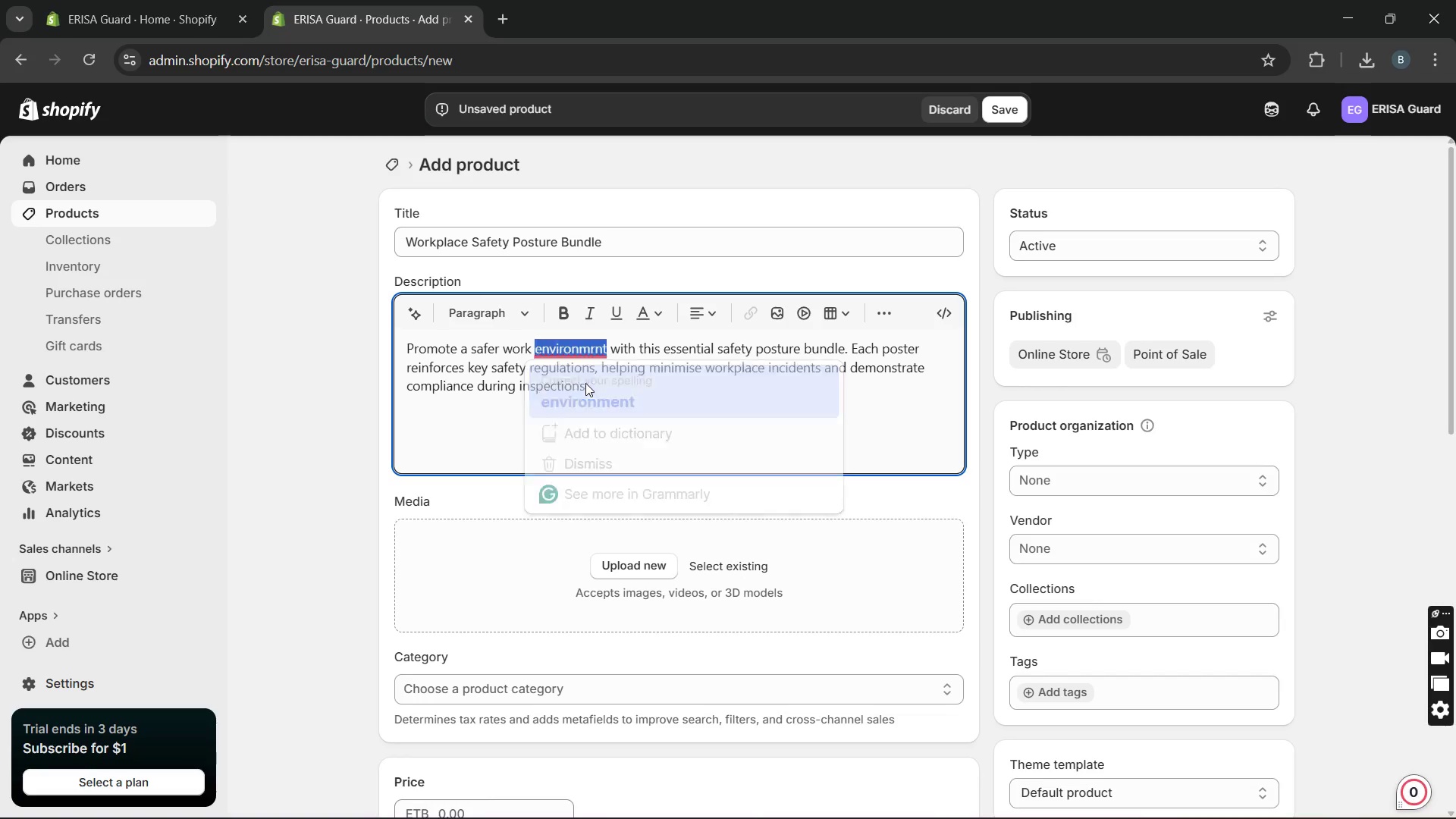 
key(Unknown)
 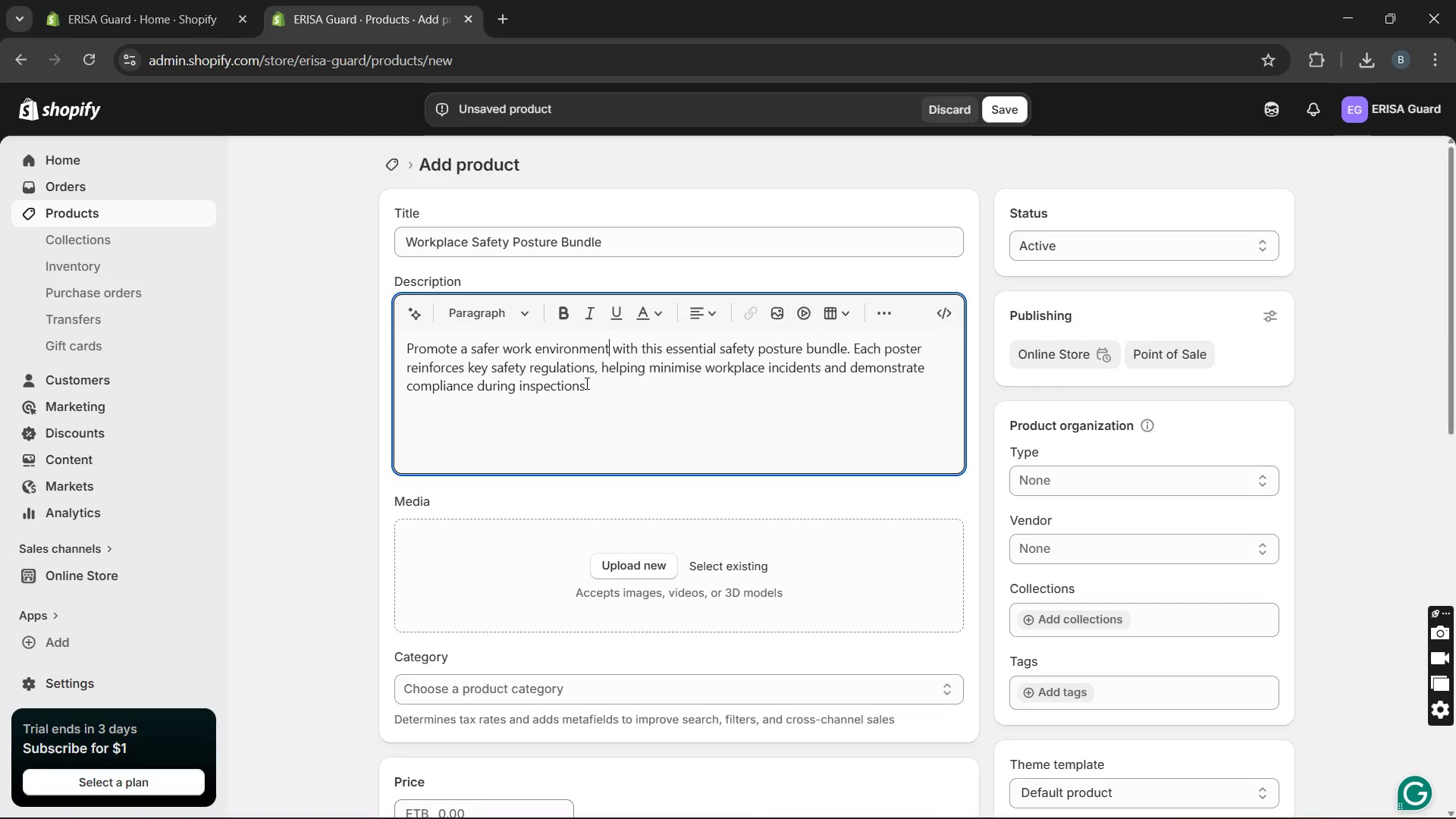 
key(Unknown)
 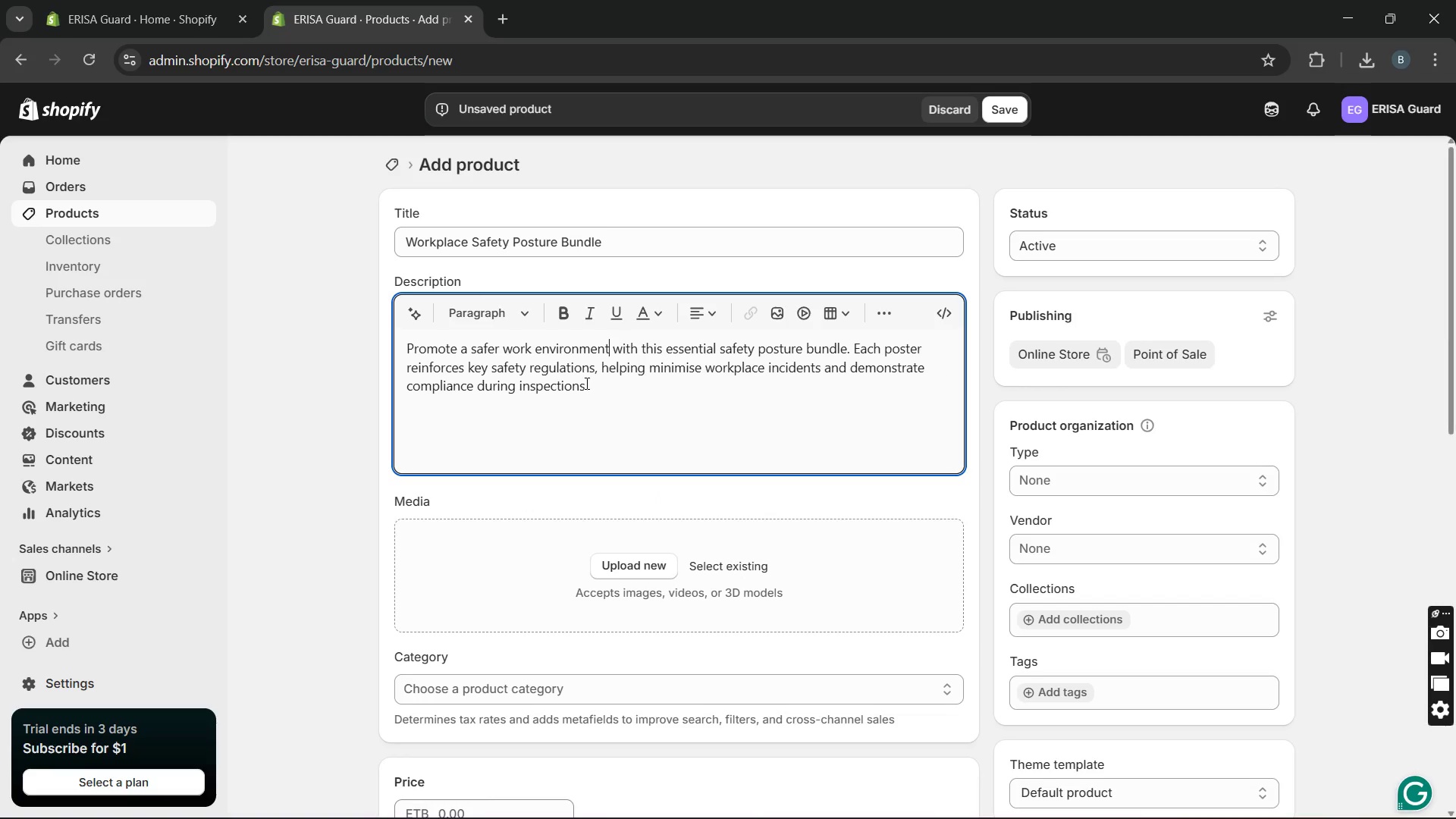 
key(Unknown)
 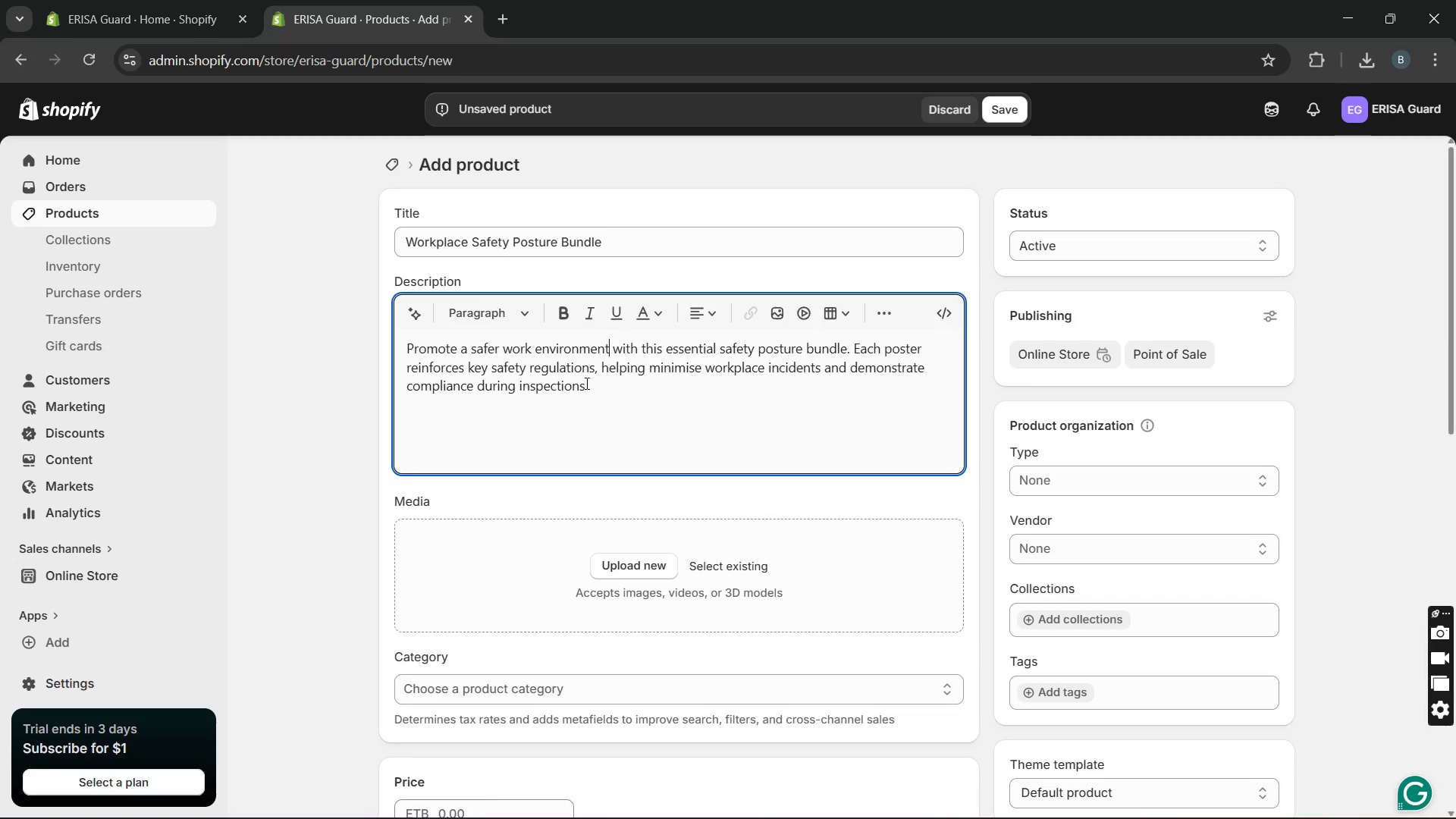 
key(Unknown)
 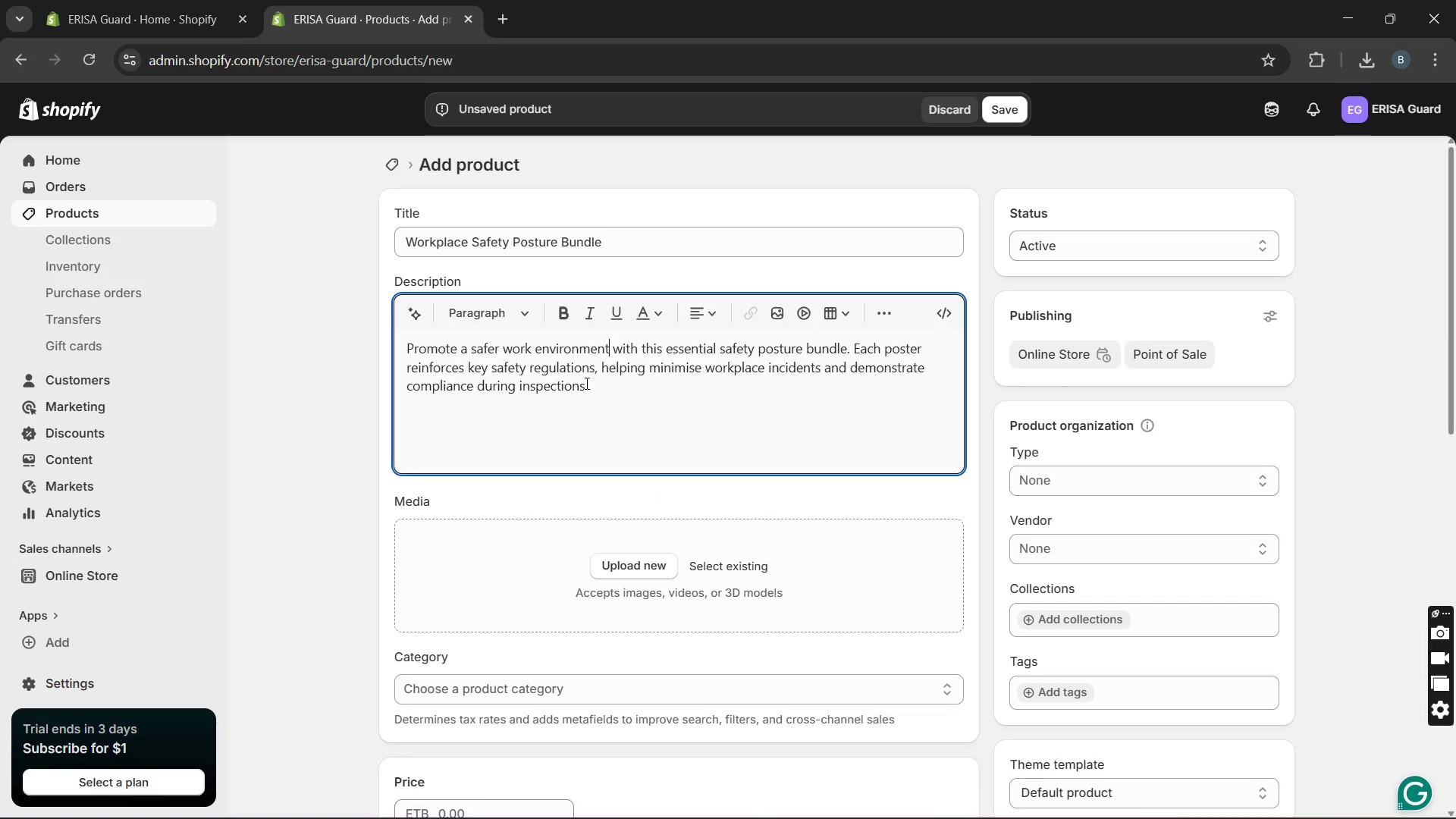 
key(Unknown)
 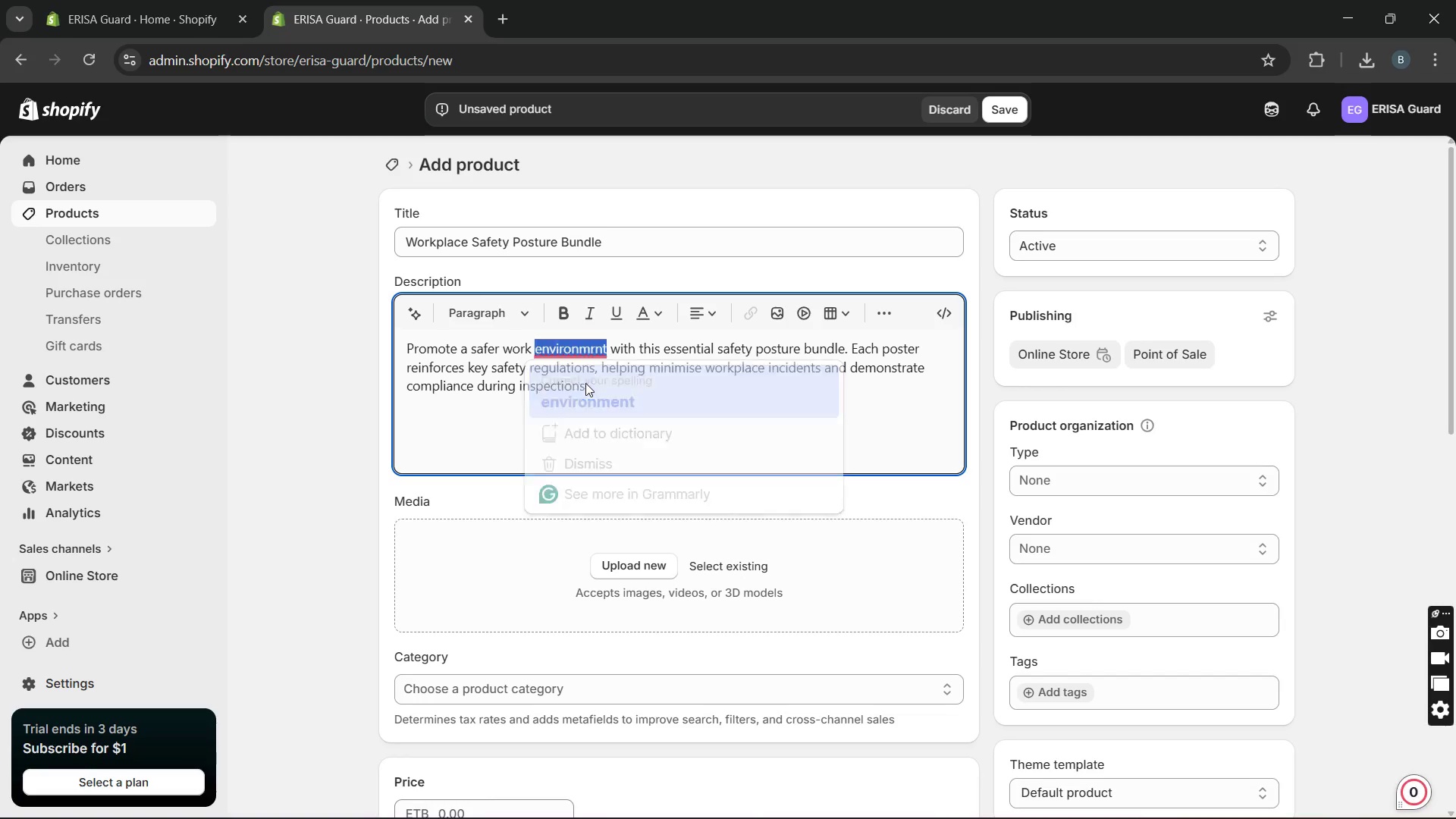 
key(Unknown)
 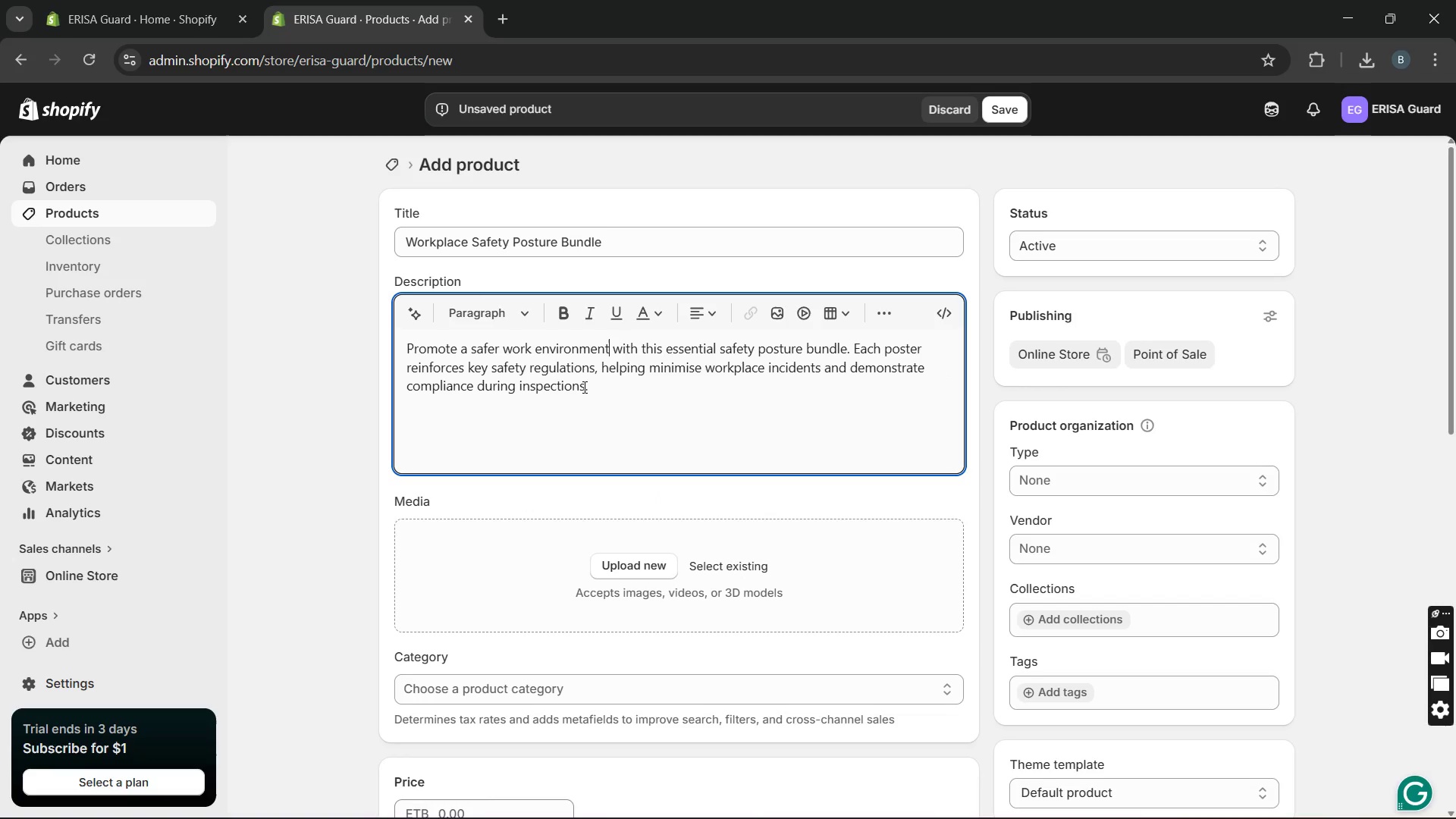 
key(Unknown)
 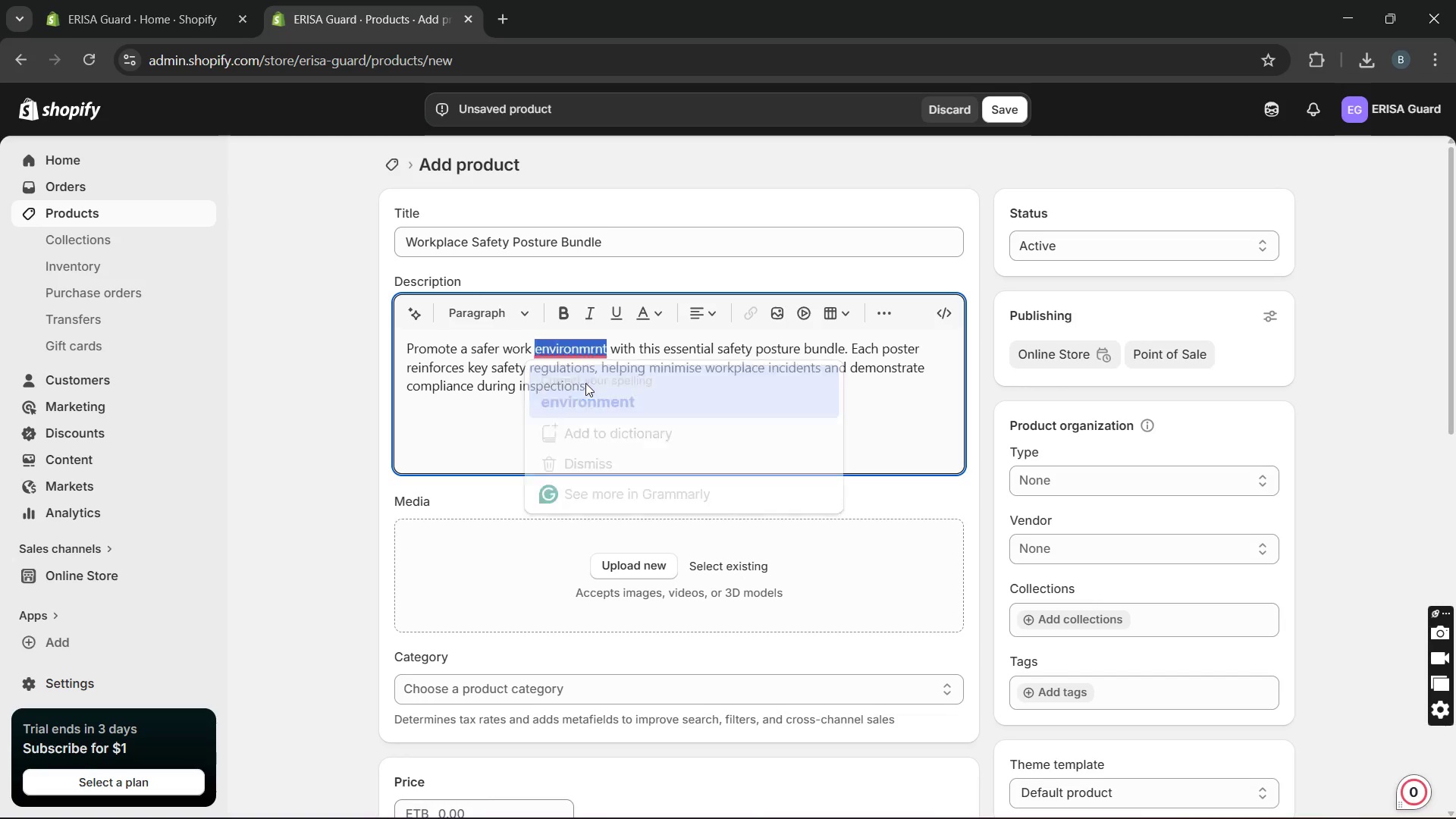 
key(Unknown)
 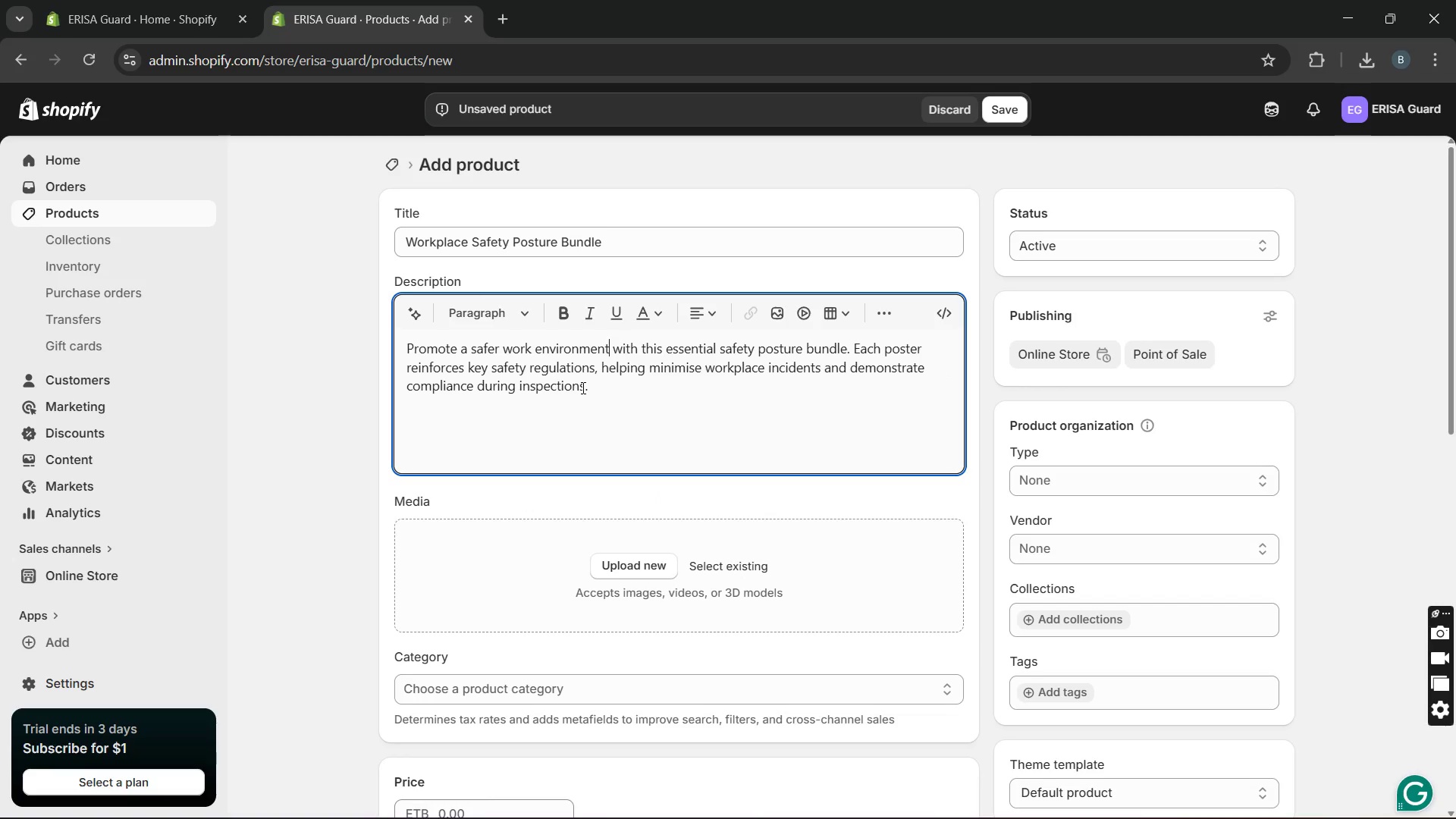 
left_click([582, 388])
 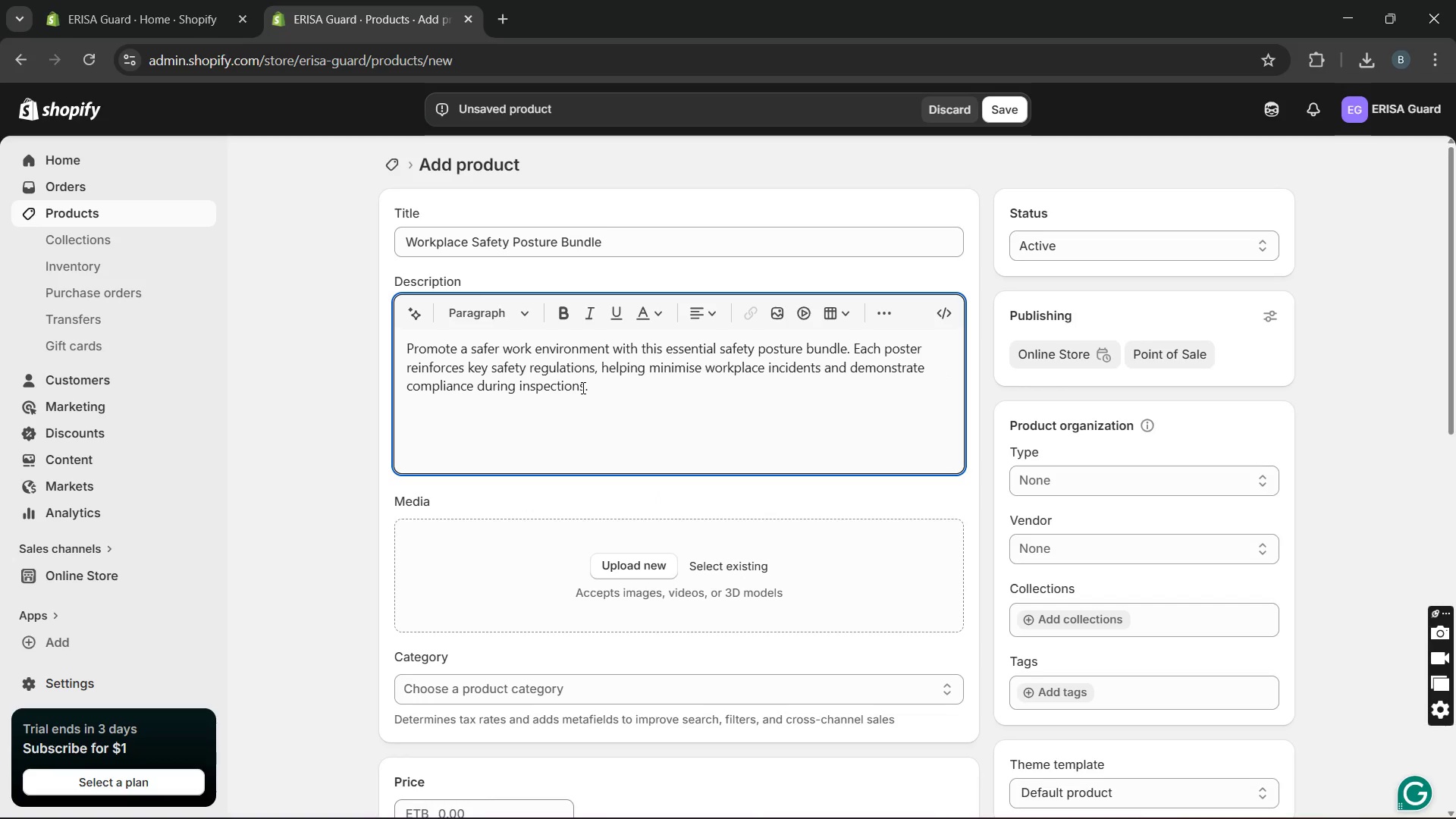 
key(ArrowRight)
 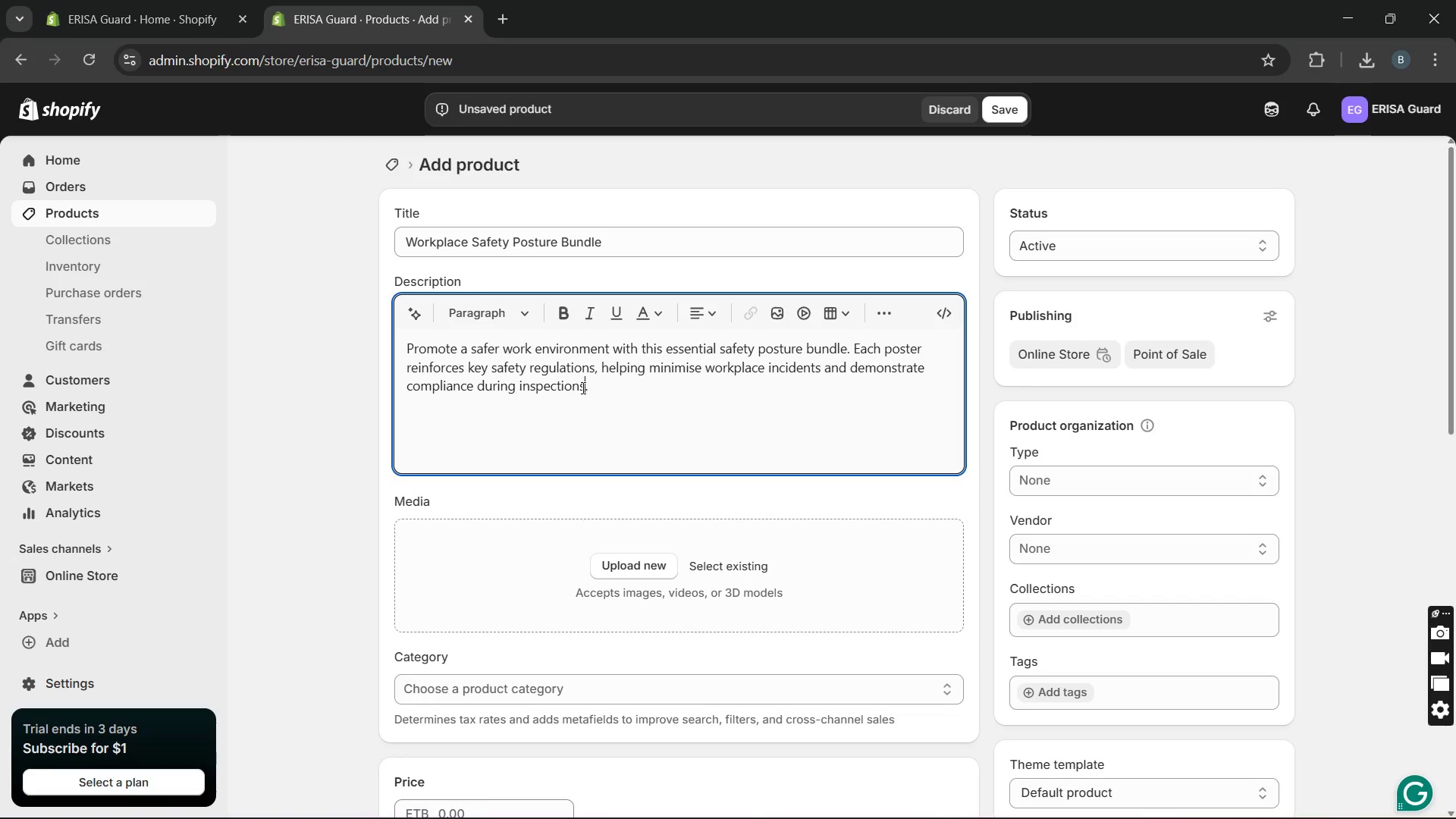 
key(ArrowRight)
 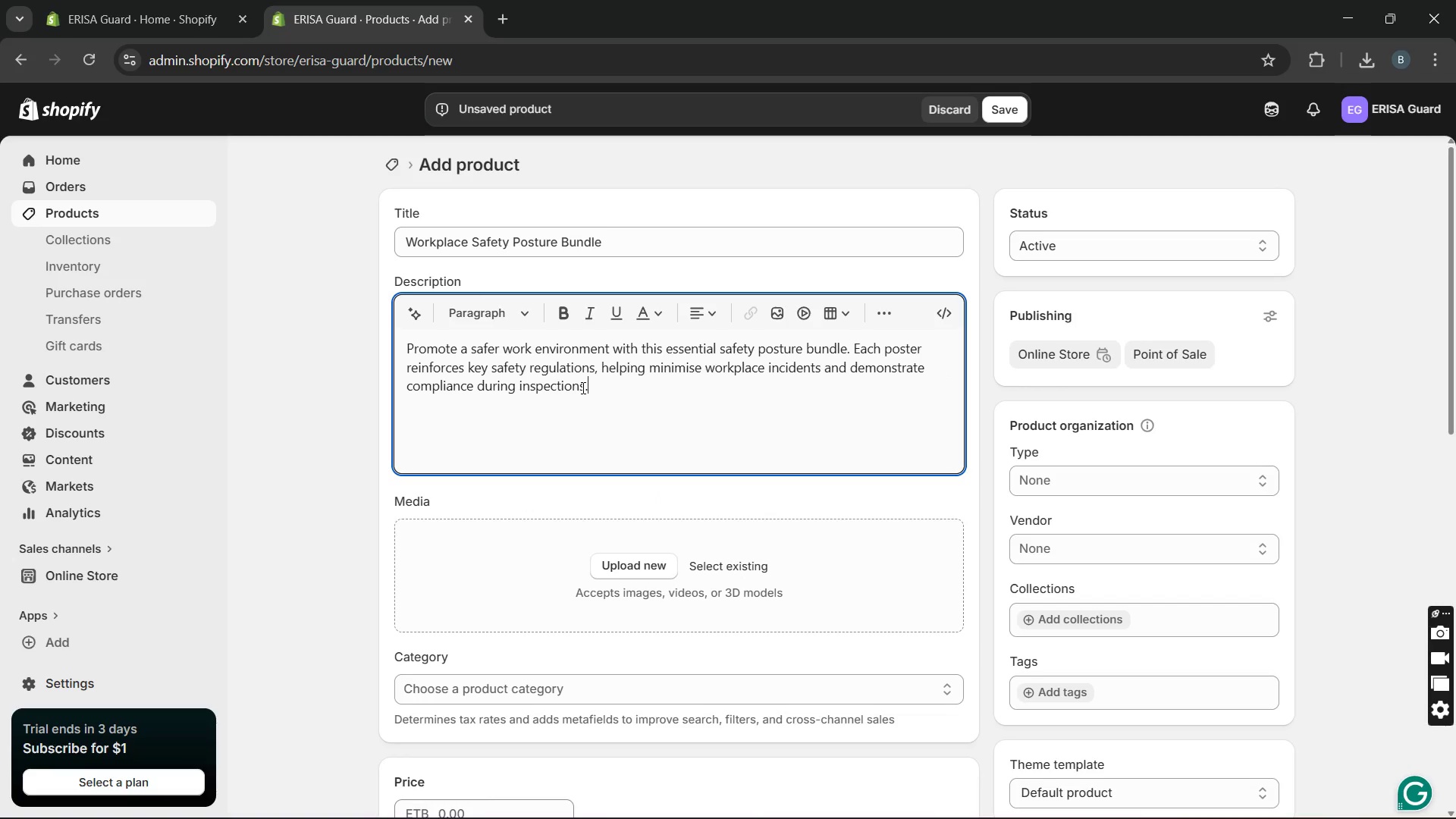 
key(ArrowRight)
 